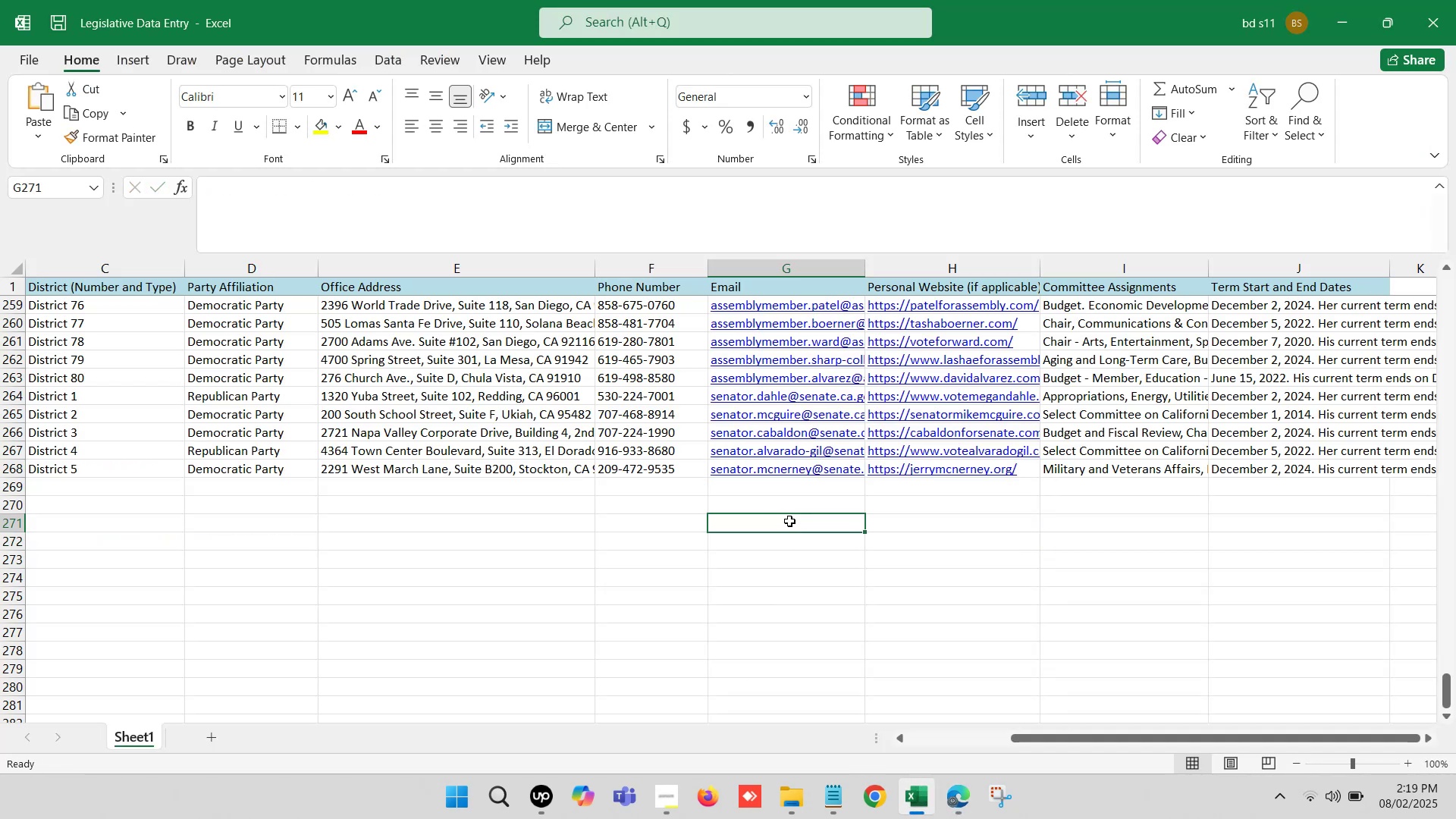 
key(Control+S)
 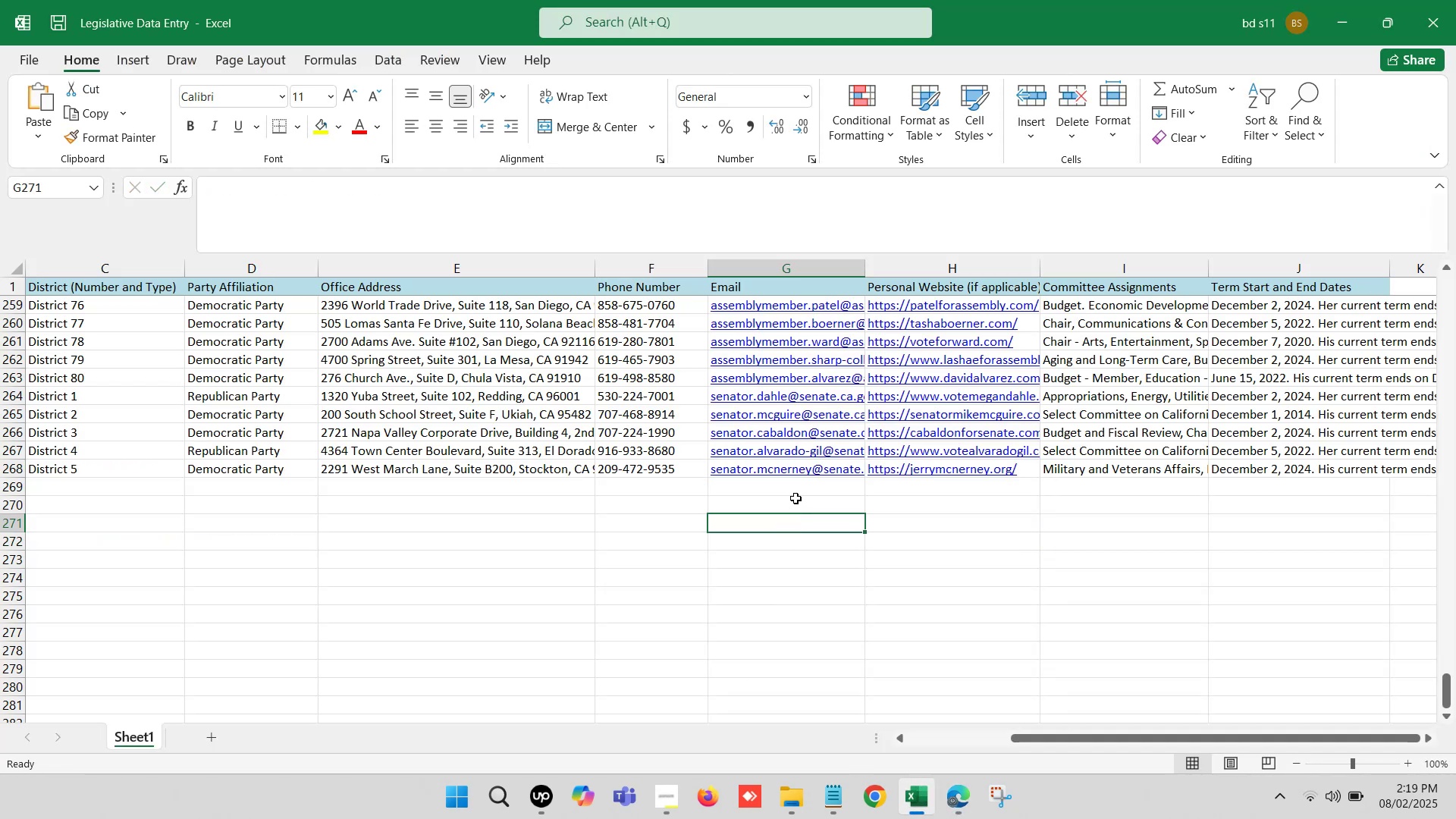 
left_click([805, 487])
 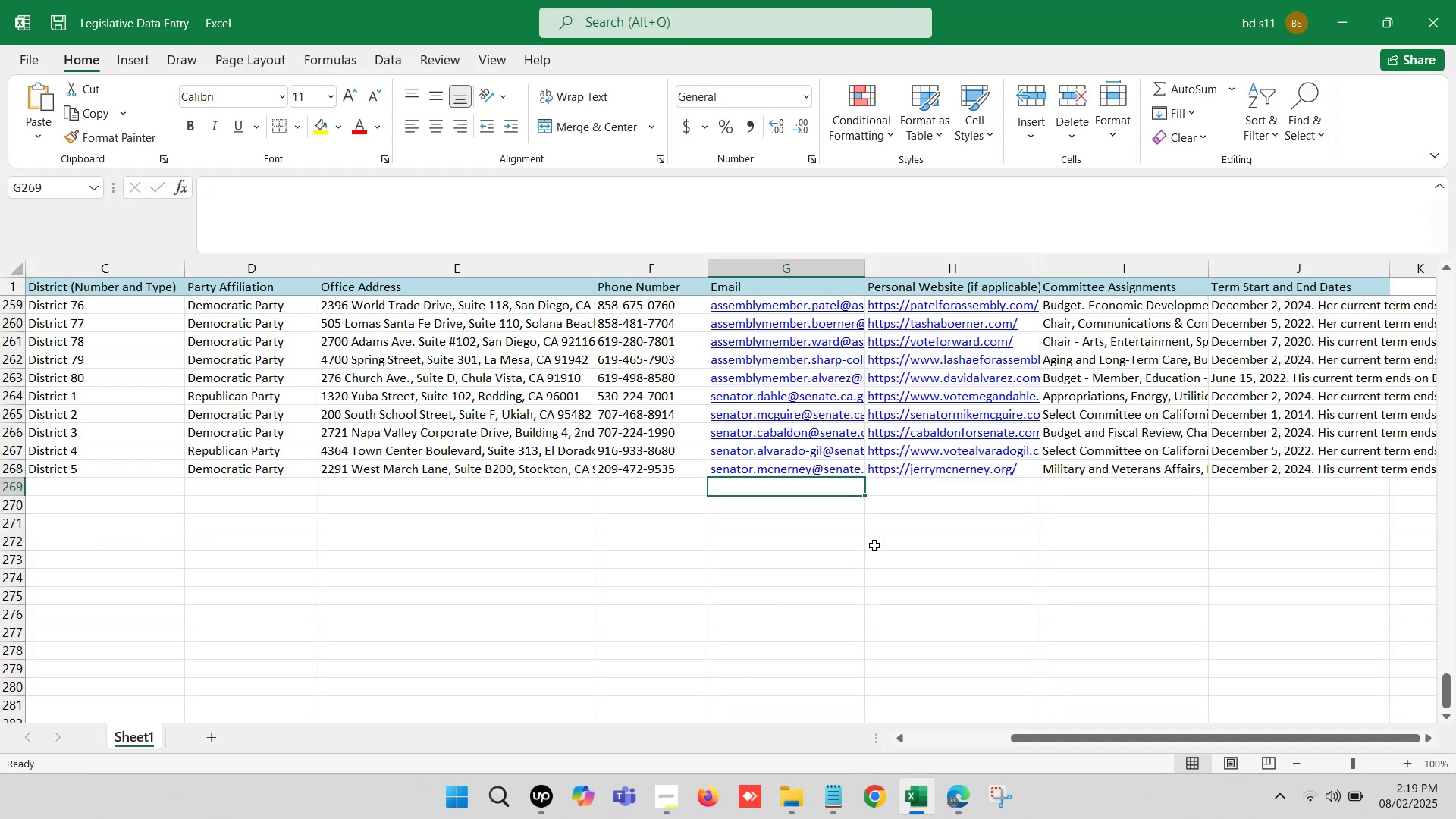 
scroll: coordinate [1019, 529], scroll_direction: up, amount: 2.0
 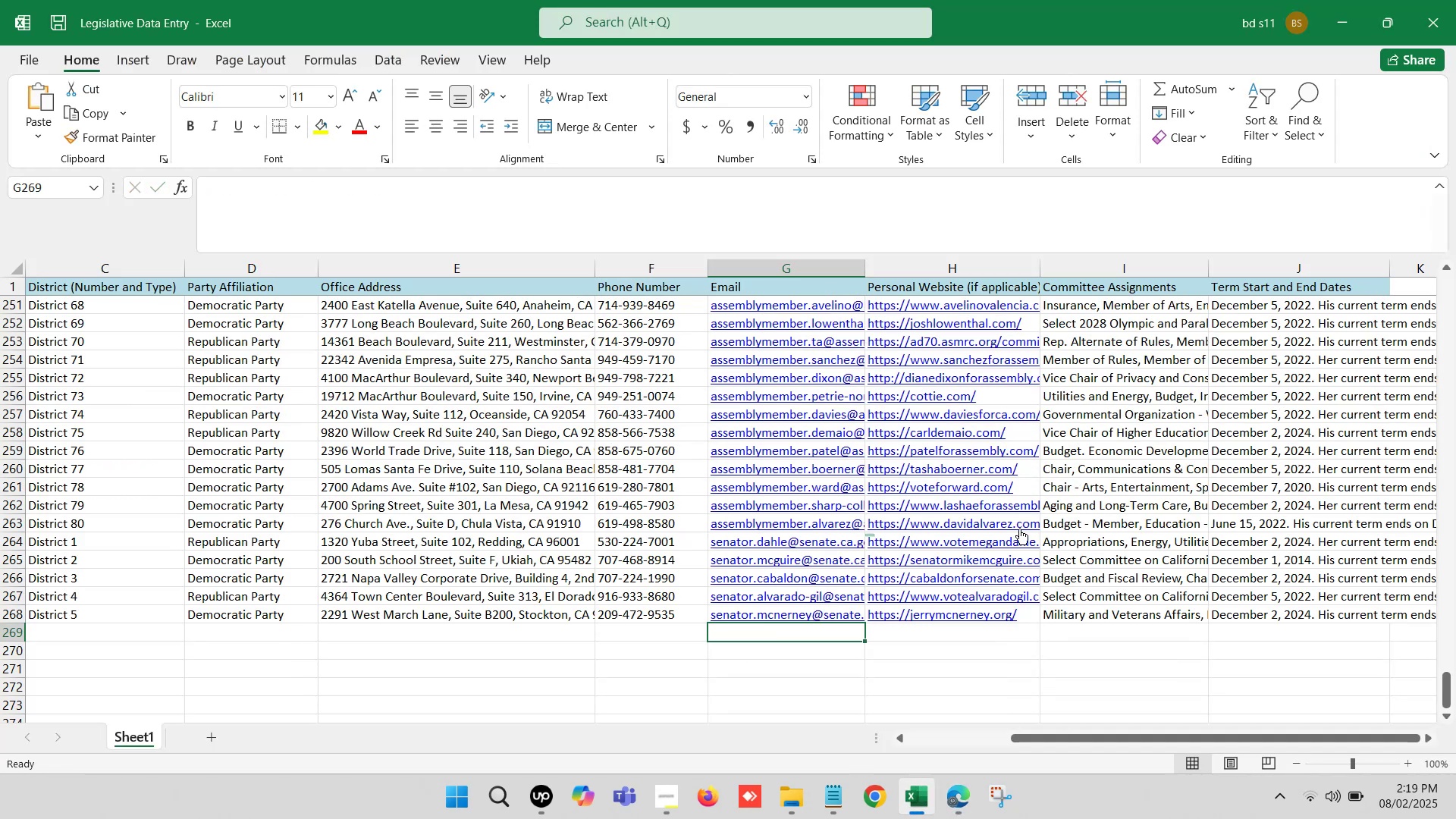 
scroll: coordinate [1021, 526], scroll_direction: down, amount: 2.0
 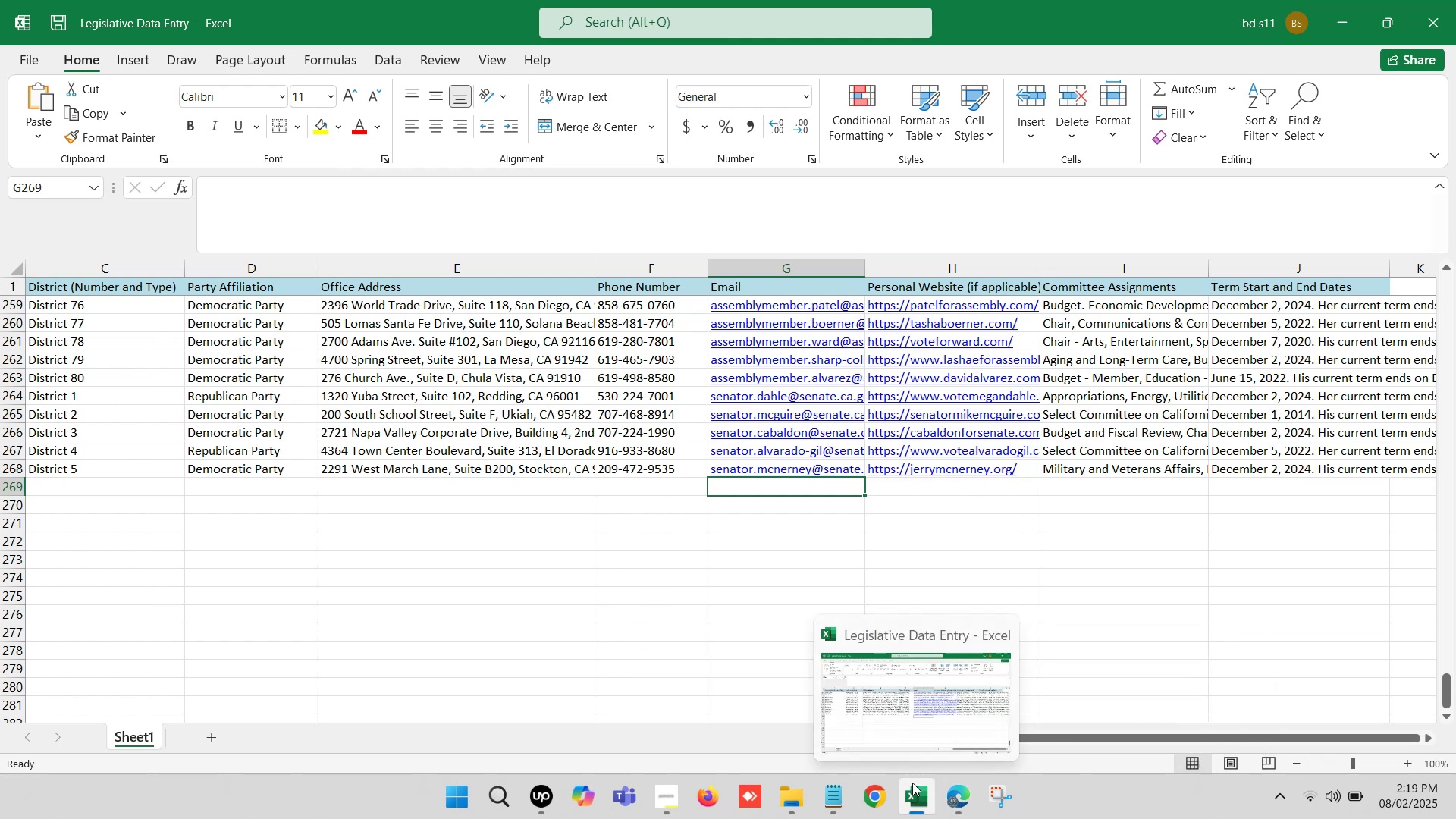 
wait(5.66)
 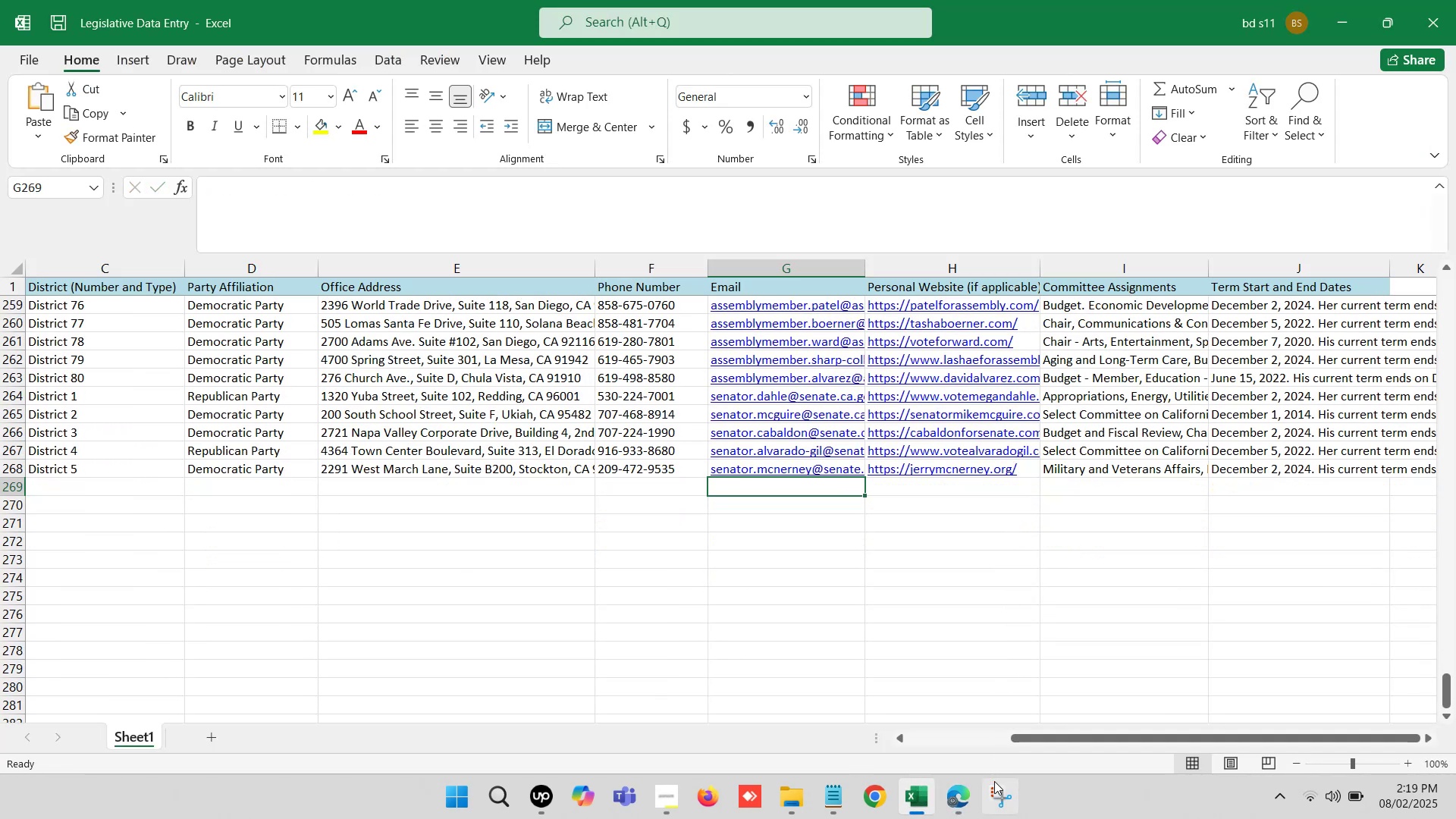 
left_click([743, 665])
 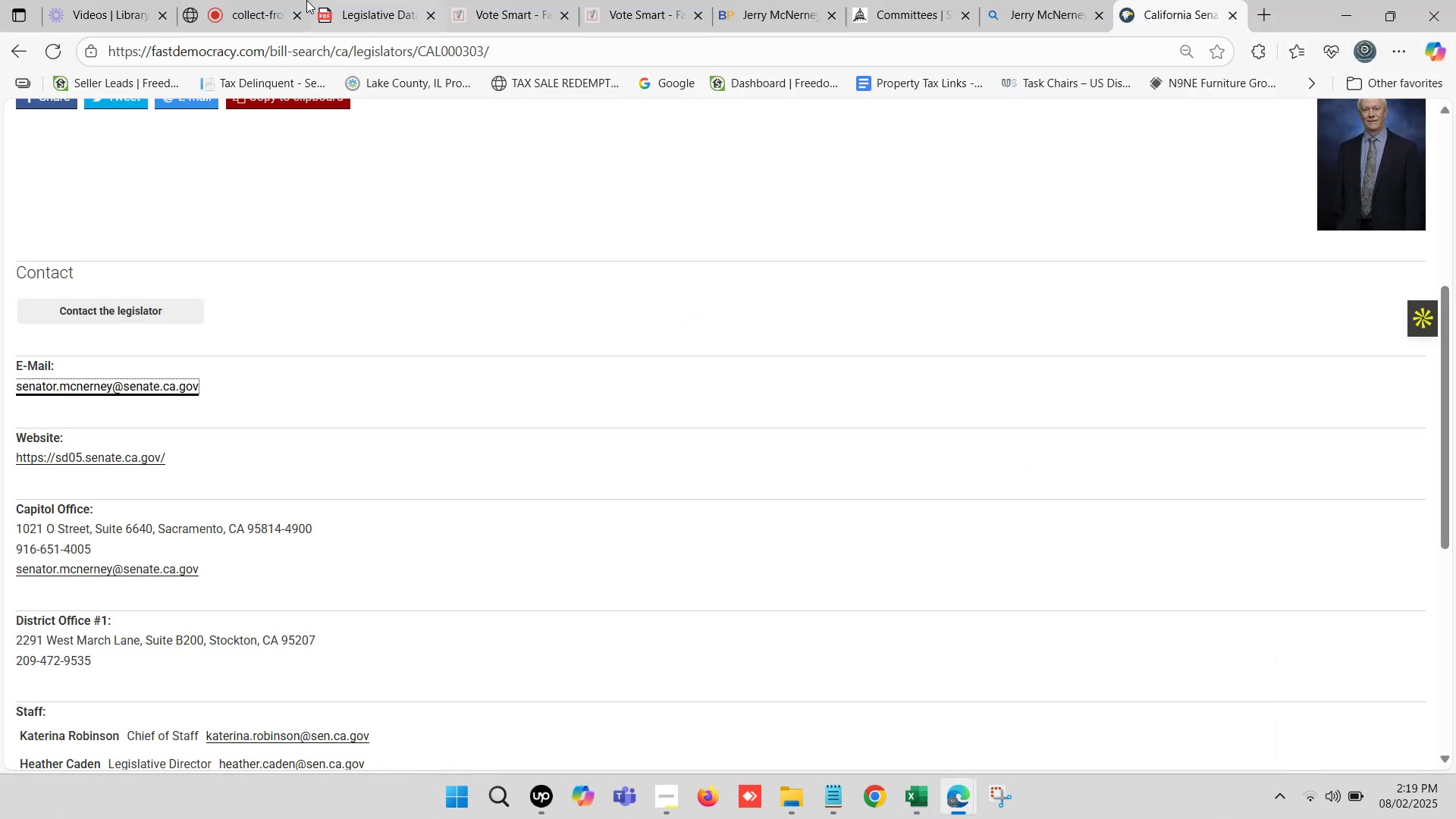 
left_click([231, 0])
 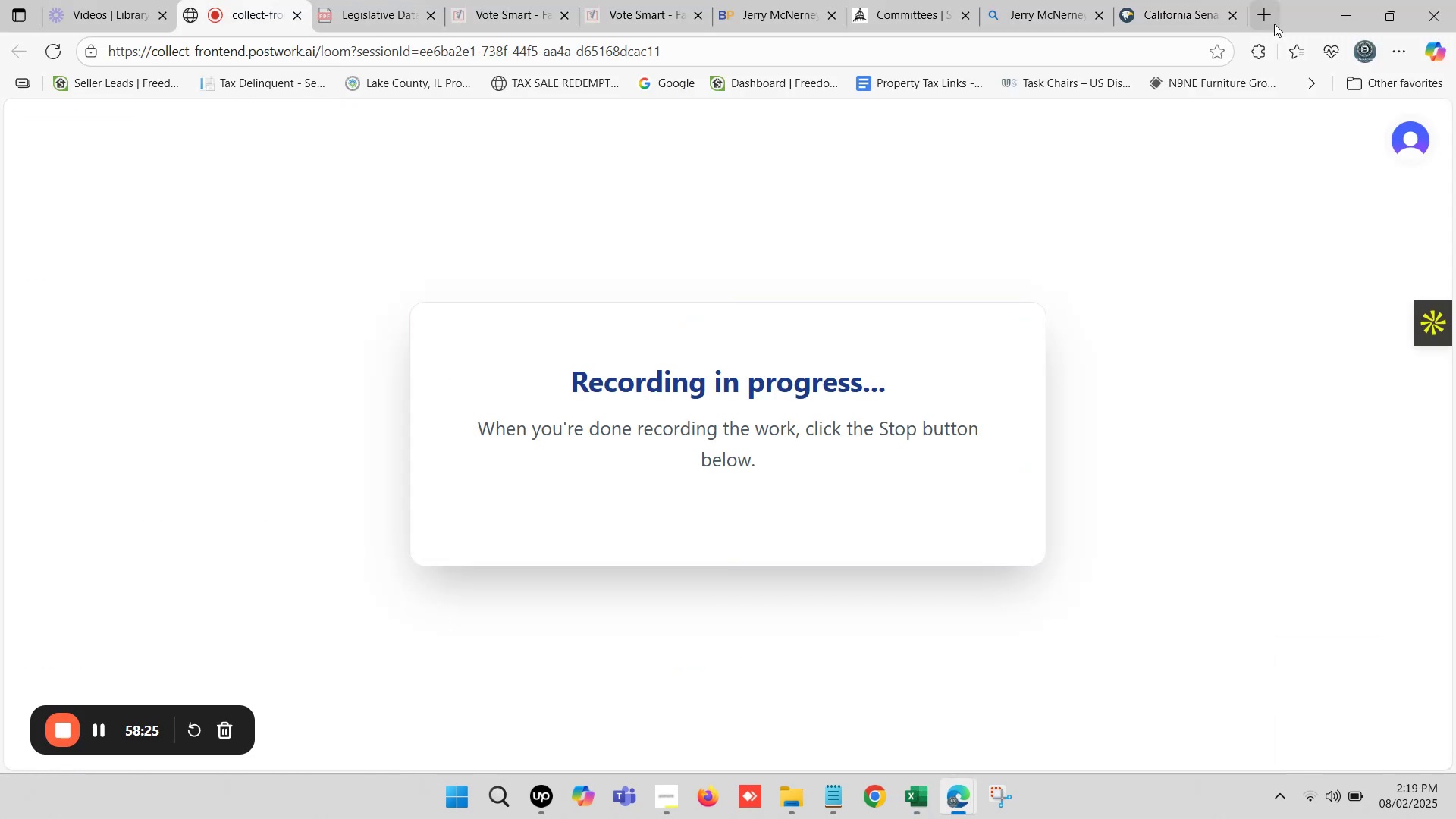 
left_click([1161, 0])
 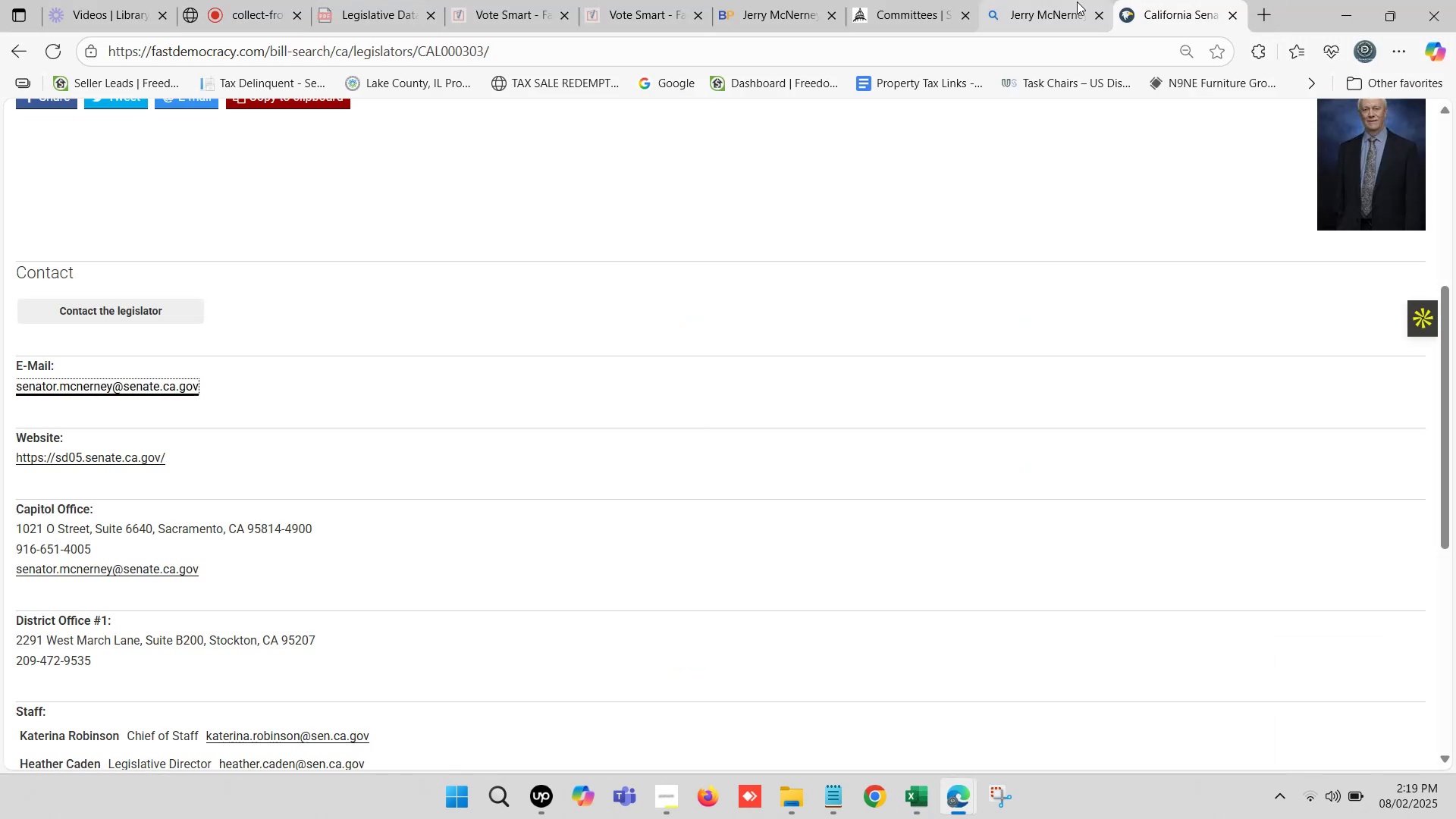 
left_click([1068, 4])
 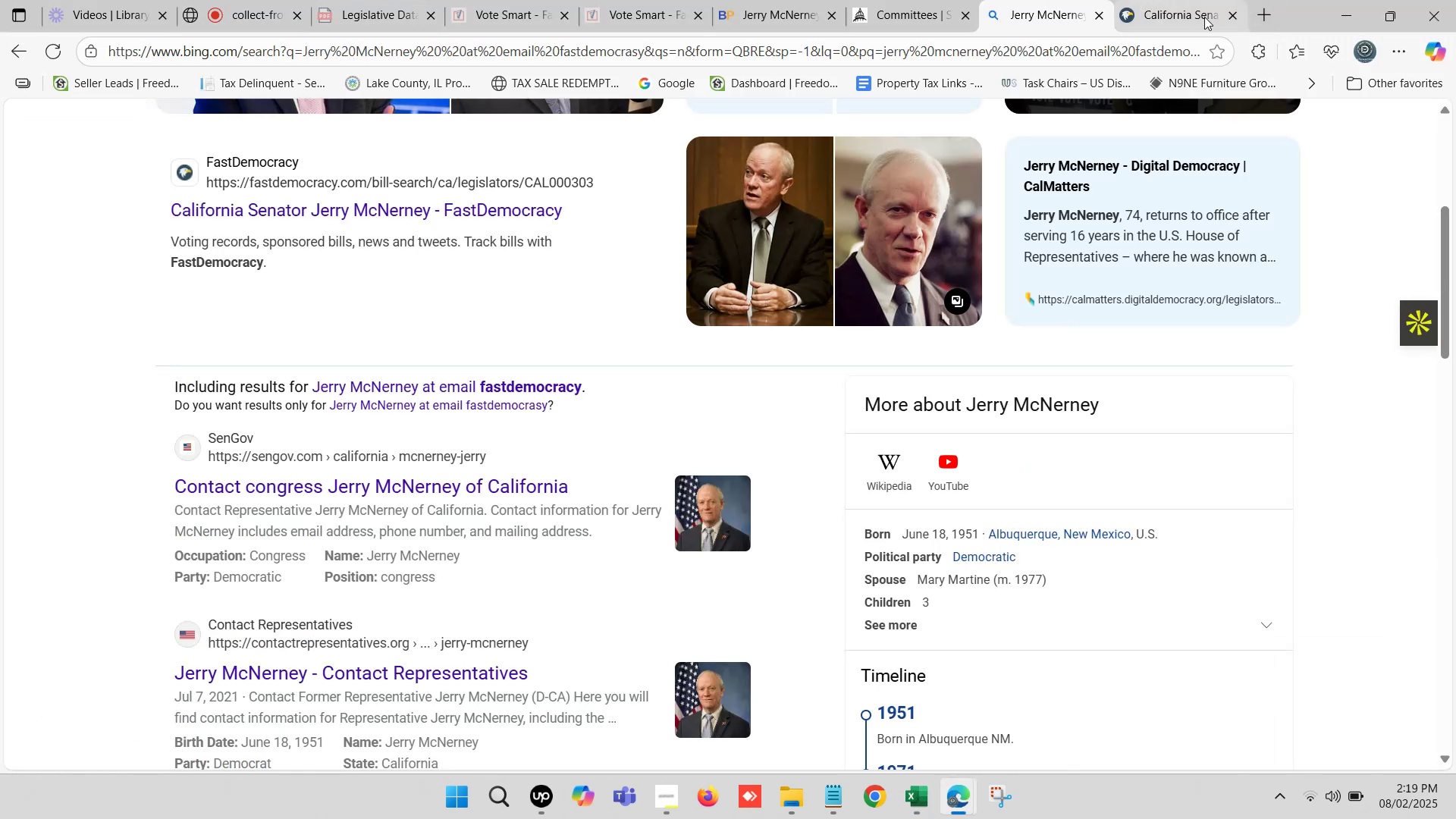 
left_click([1232, 19])
 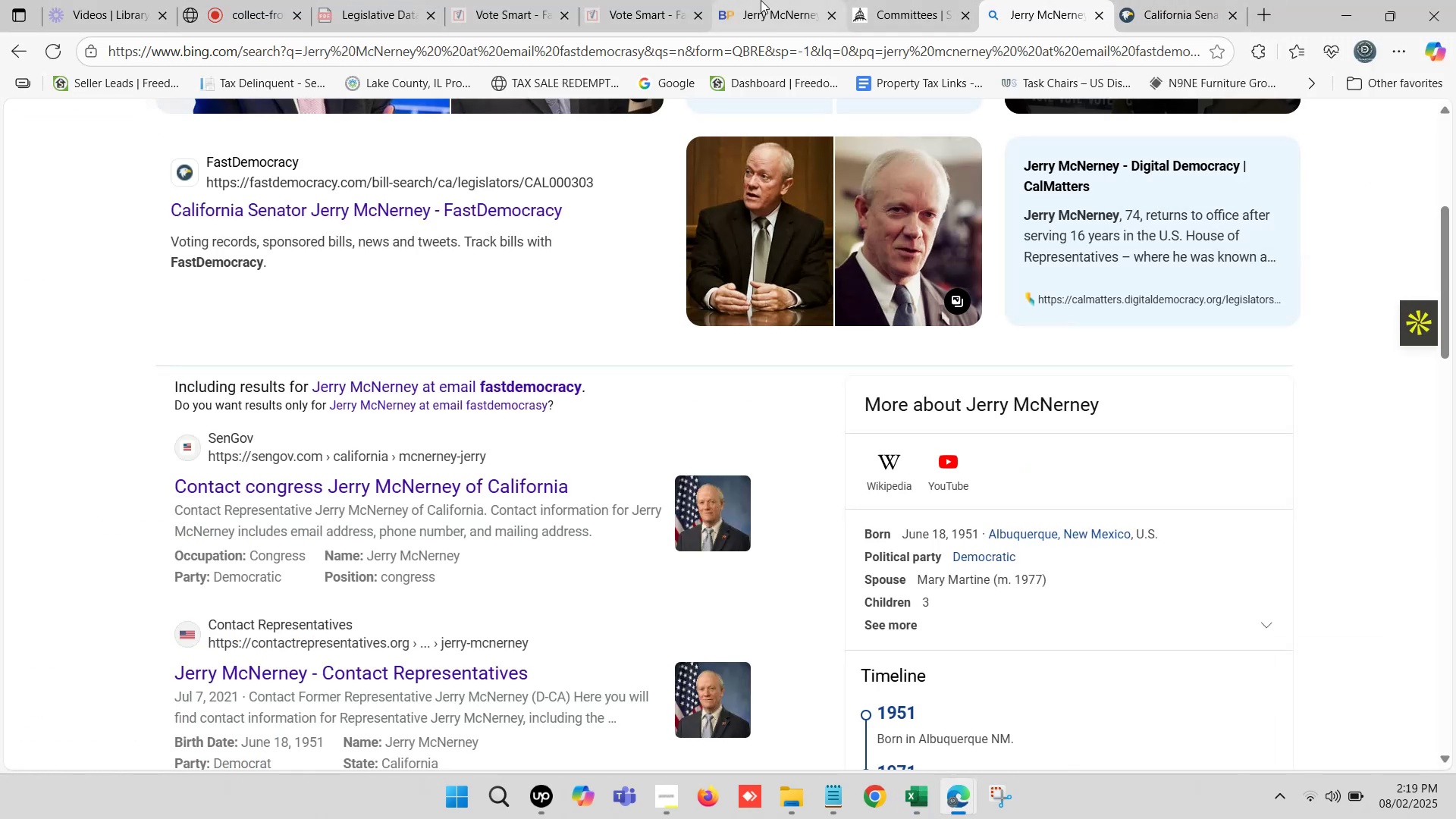 
left_click([759, 0])
 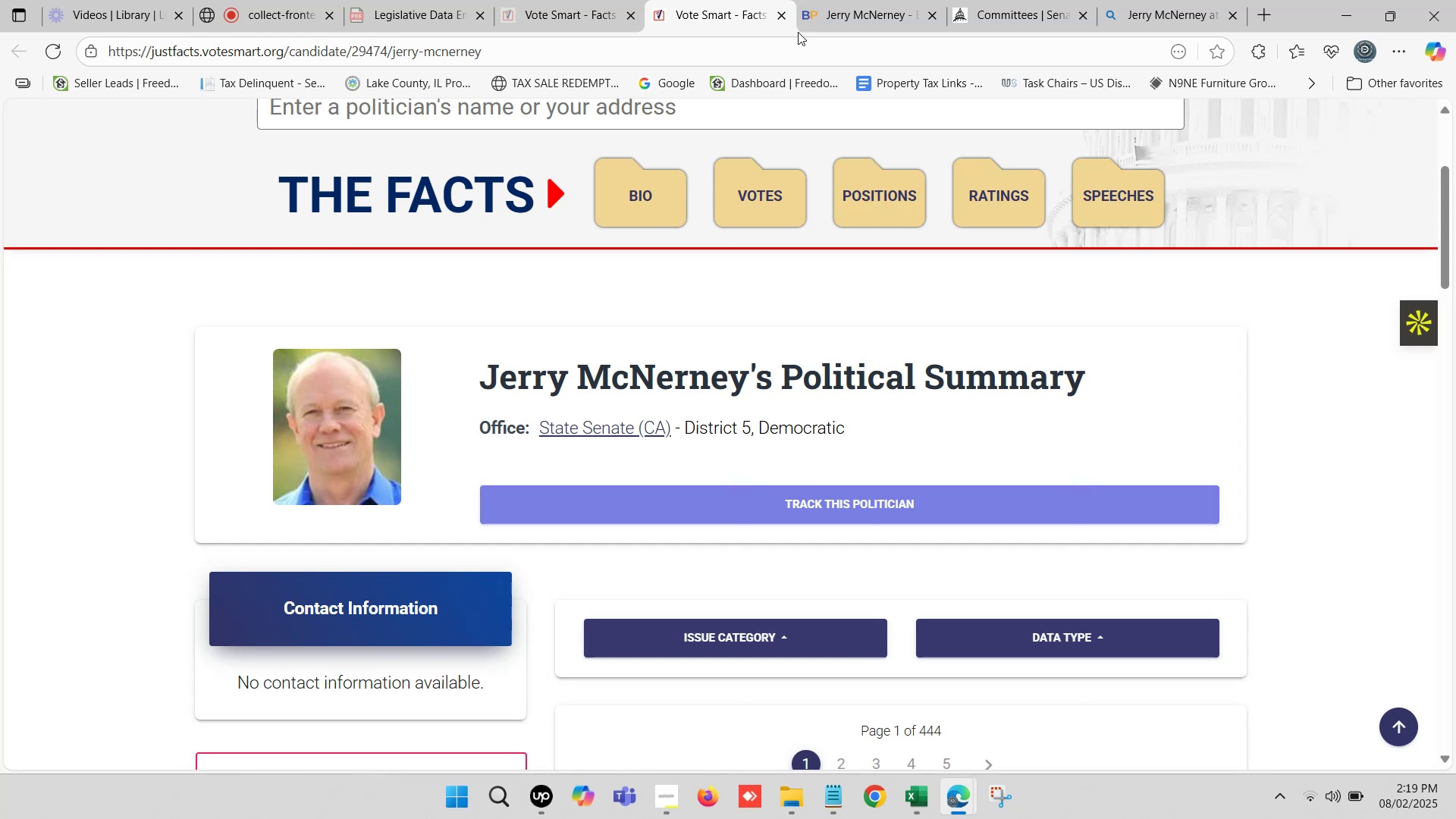 
left_click([788, 15])
 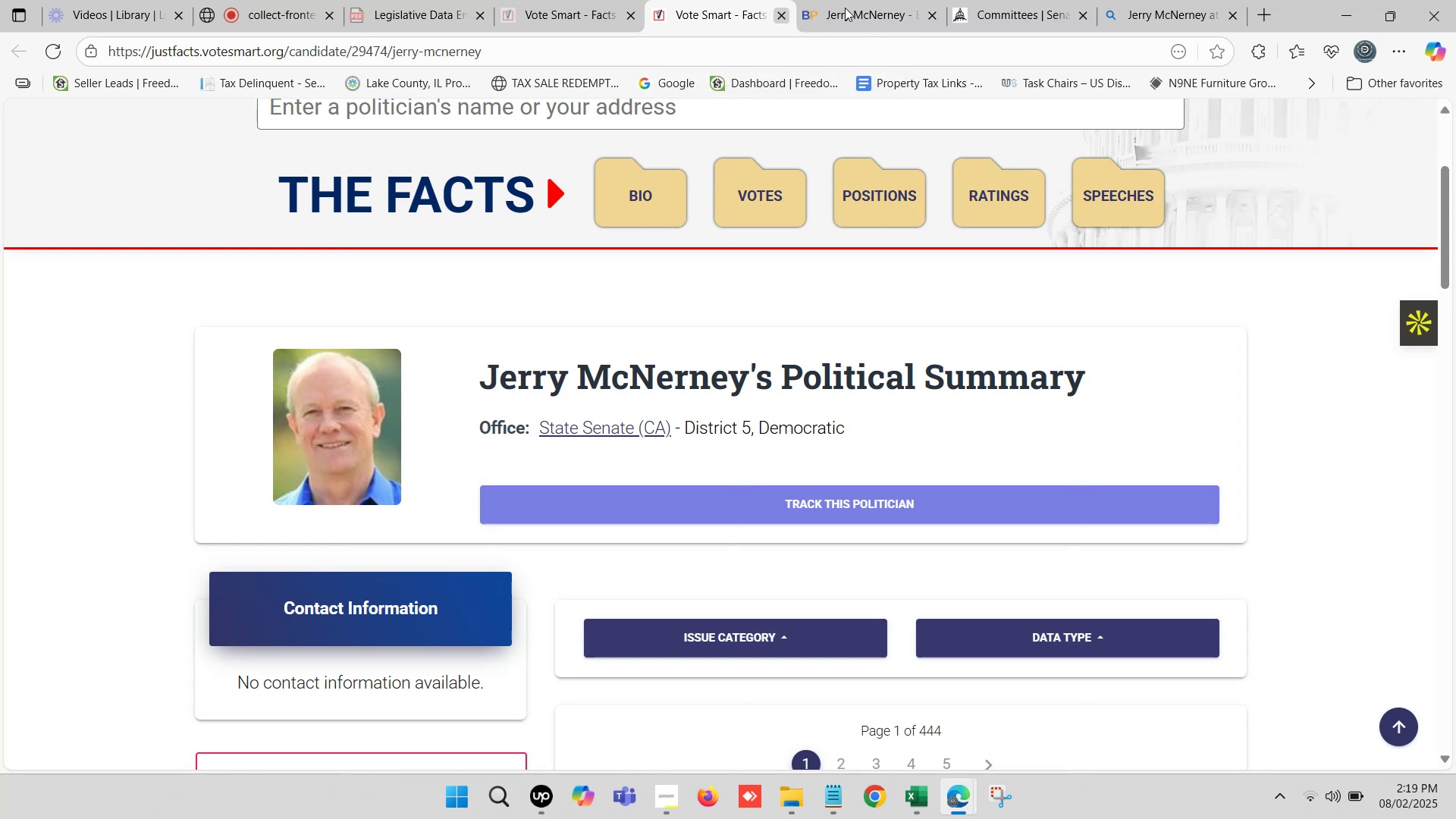 
left_click([856, 0])
 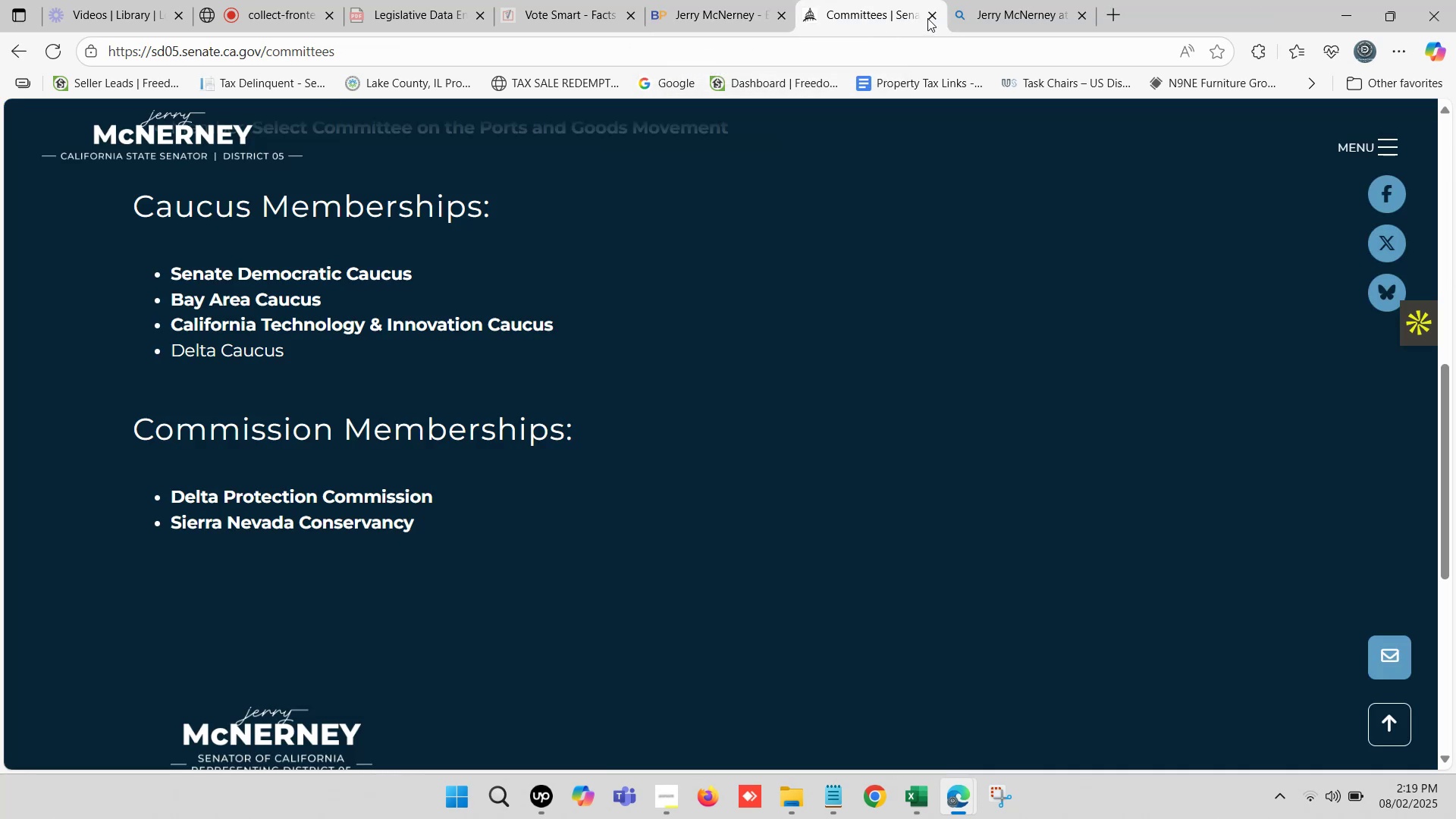 
left_click([934, 14])
 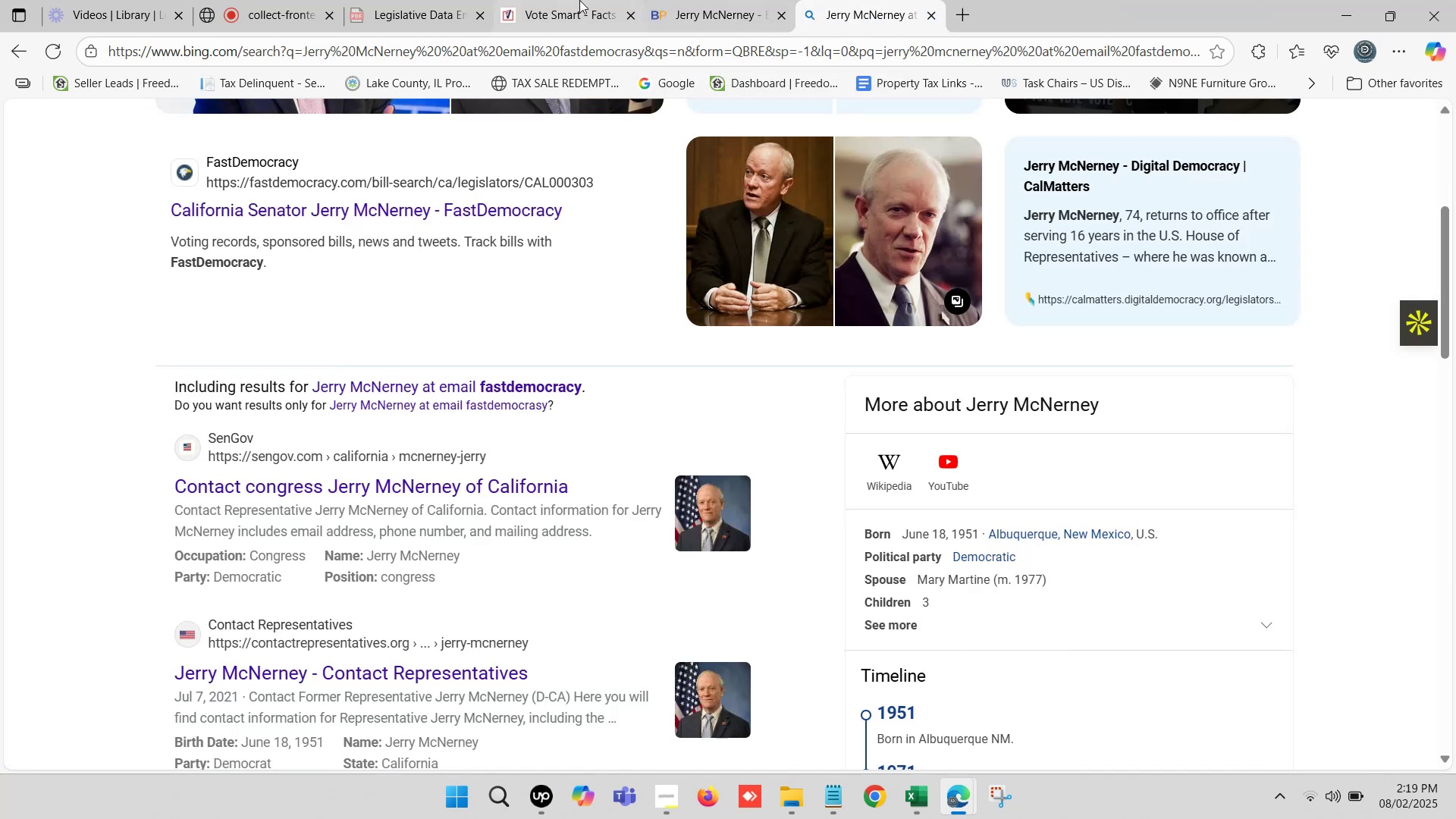 
left_click([580, 0])
 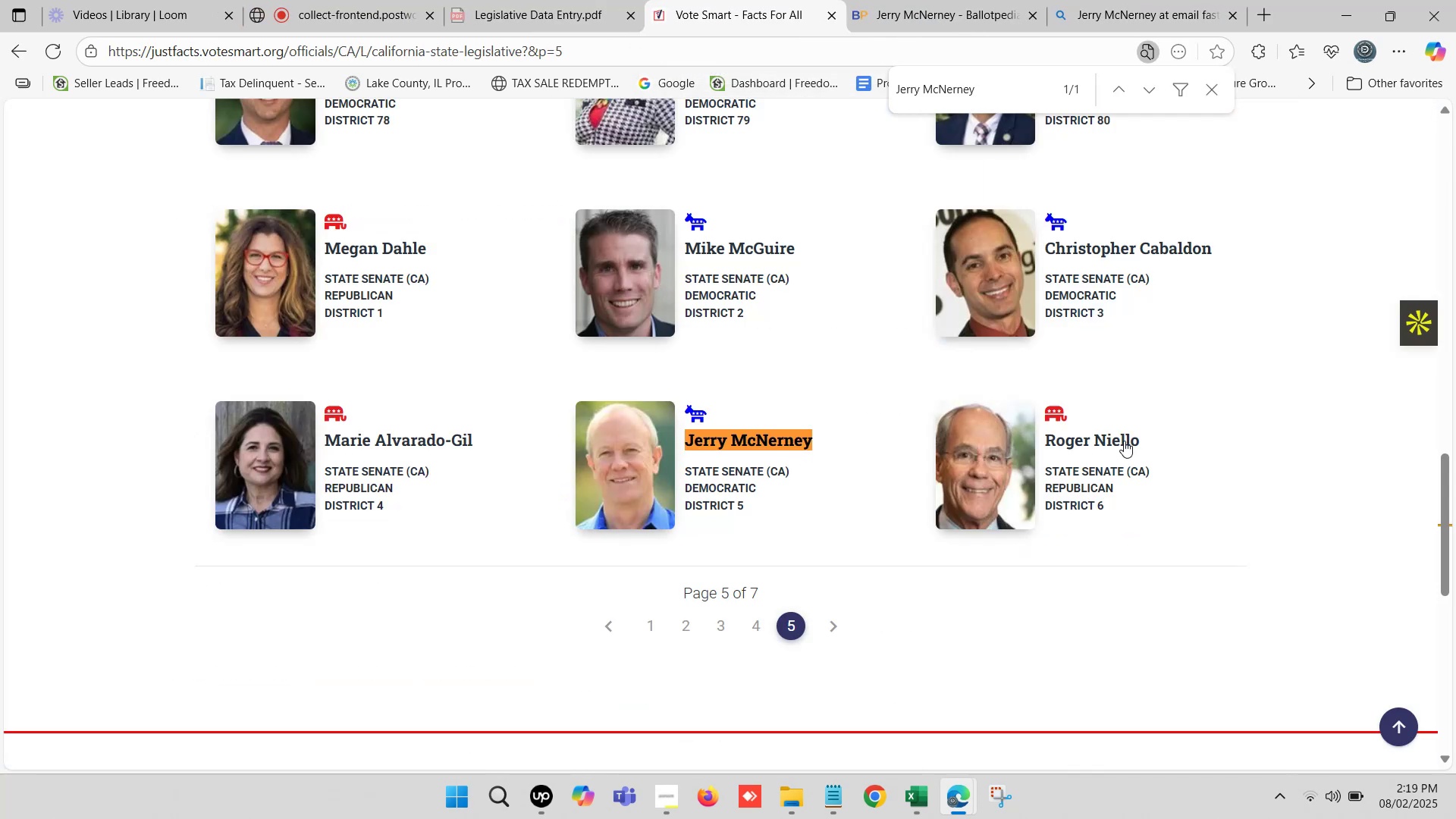 
left_click_drag(start_coordinate=[1147, 442], to_coordinate=[1043, 441])
 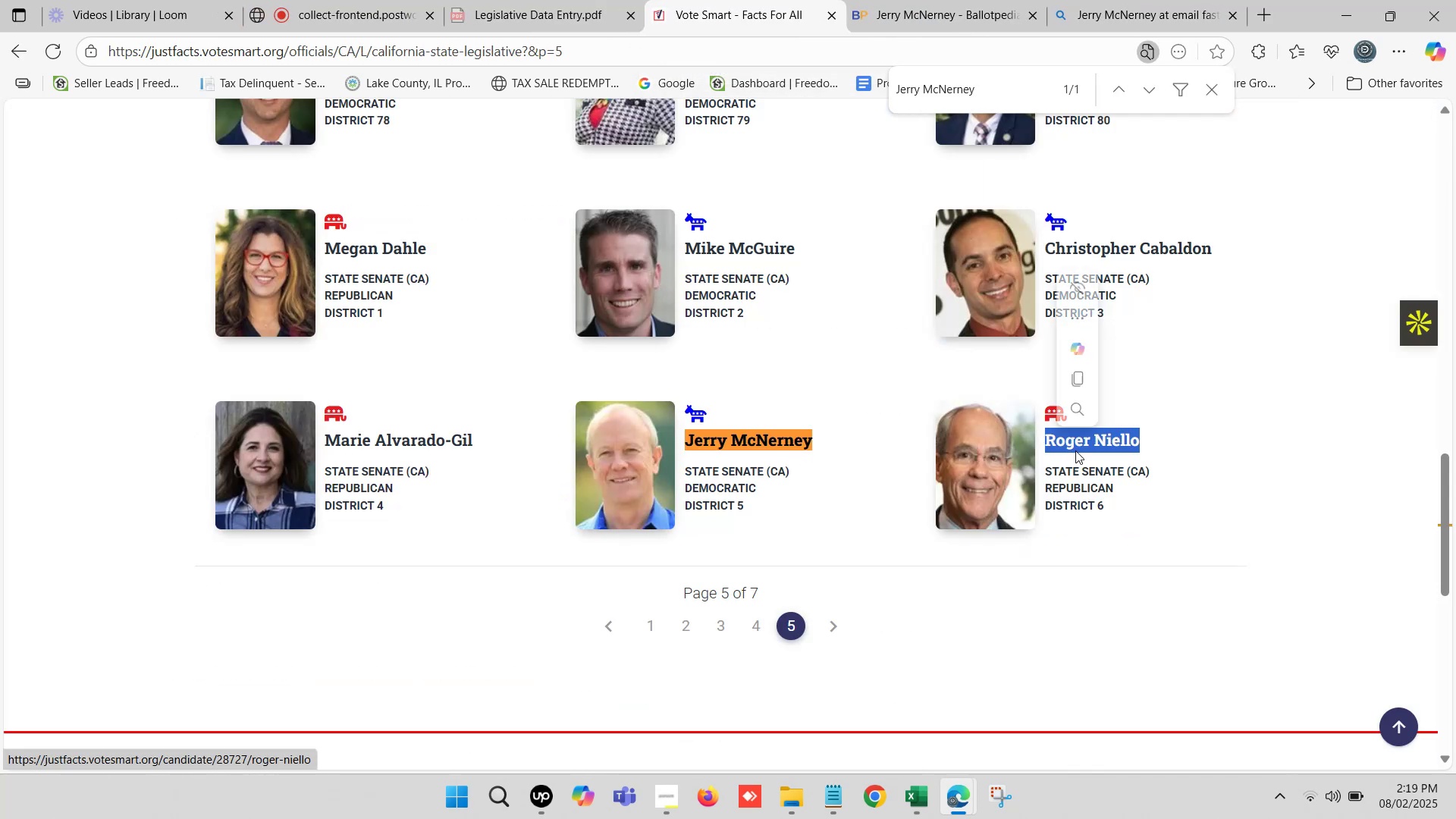 
key(Control+C)
 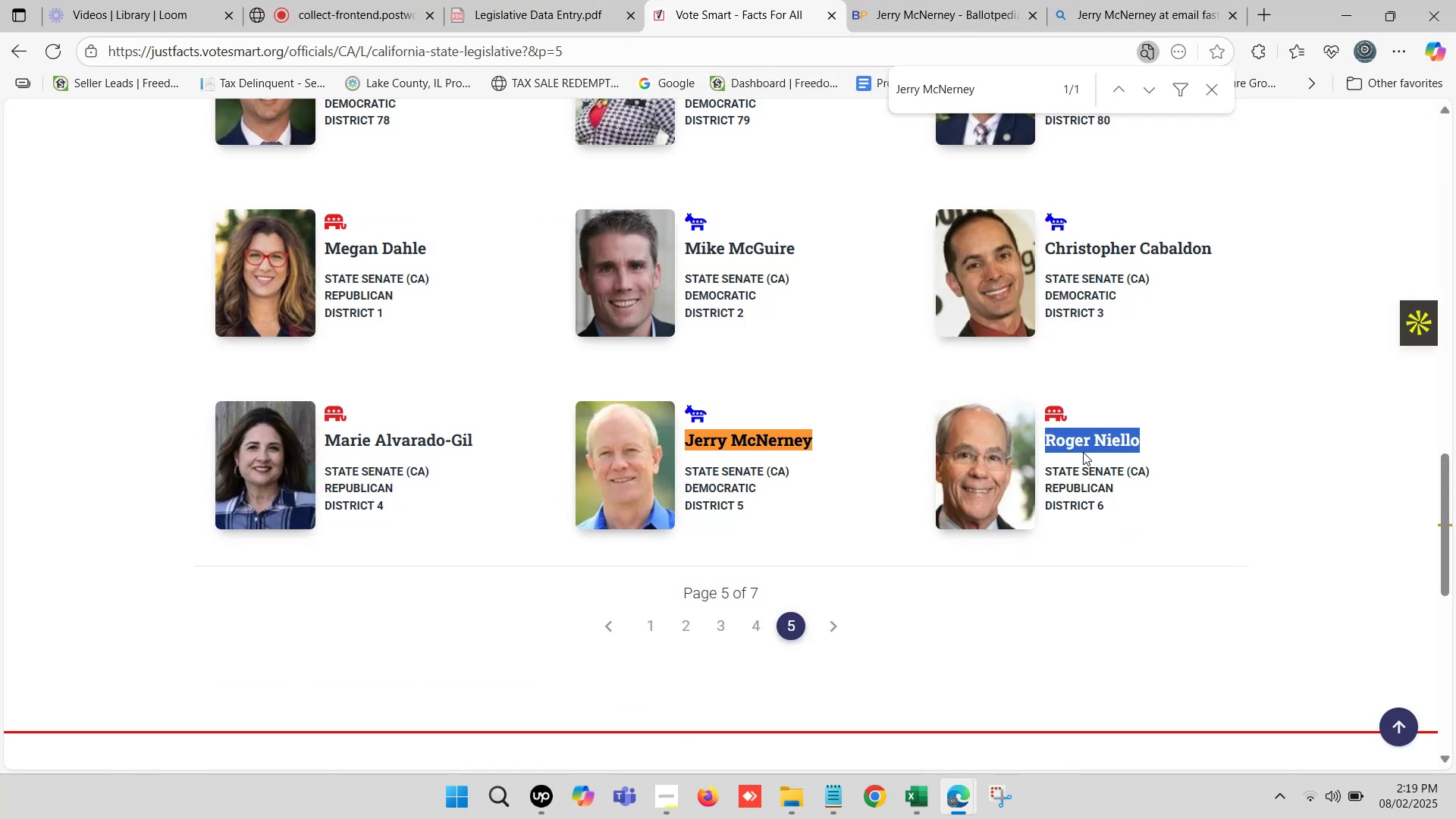 
key(Control+F)
 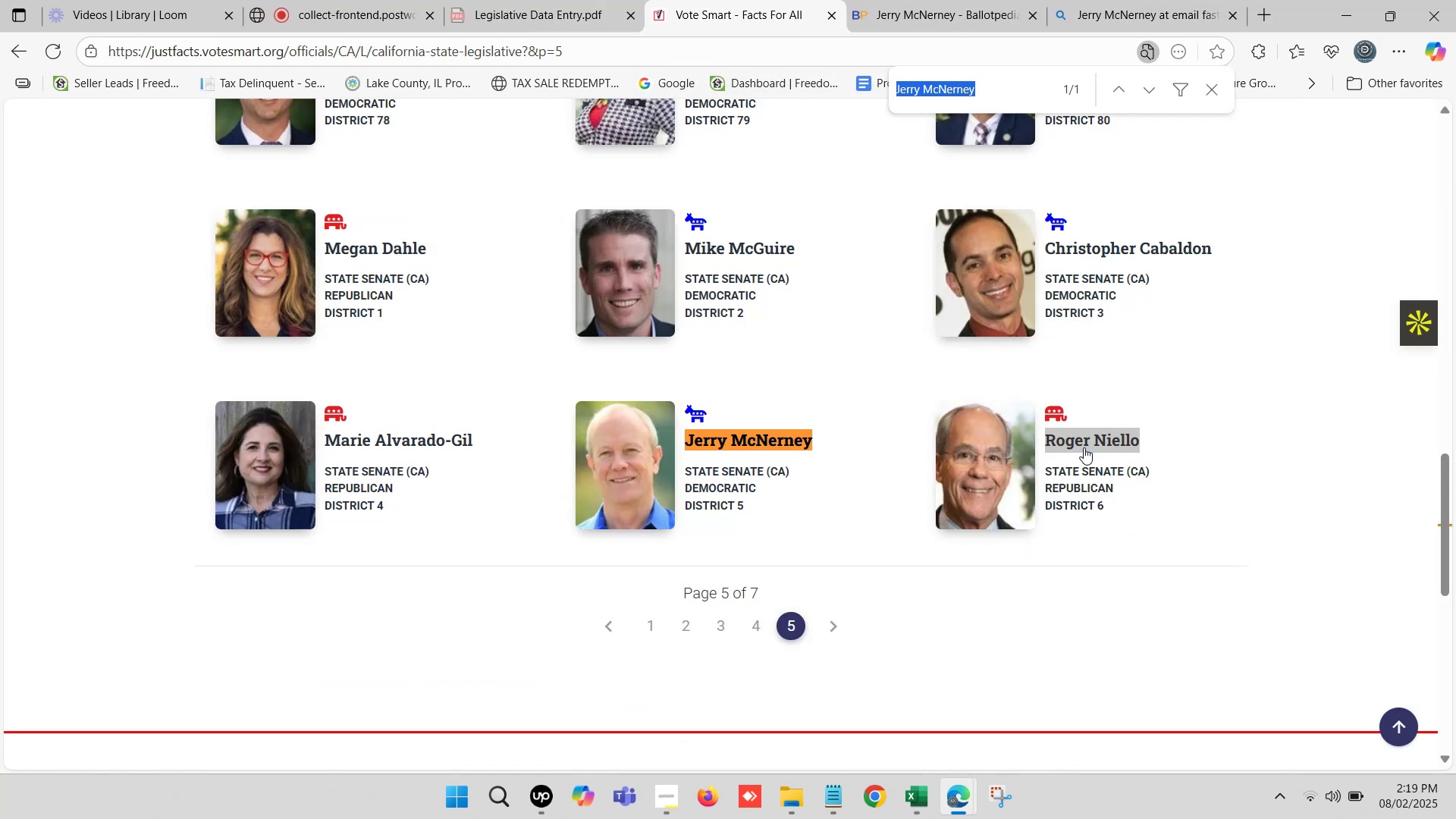 
key(Control+V)
 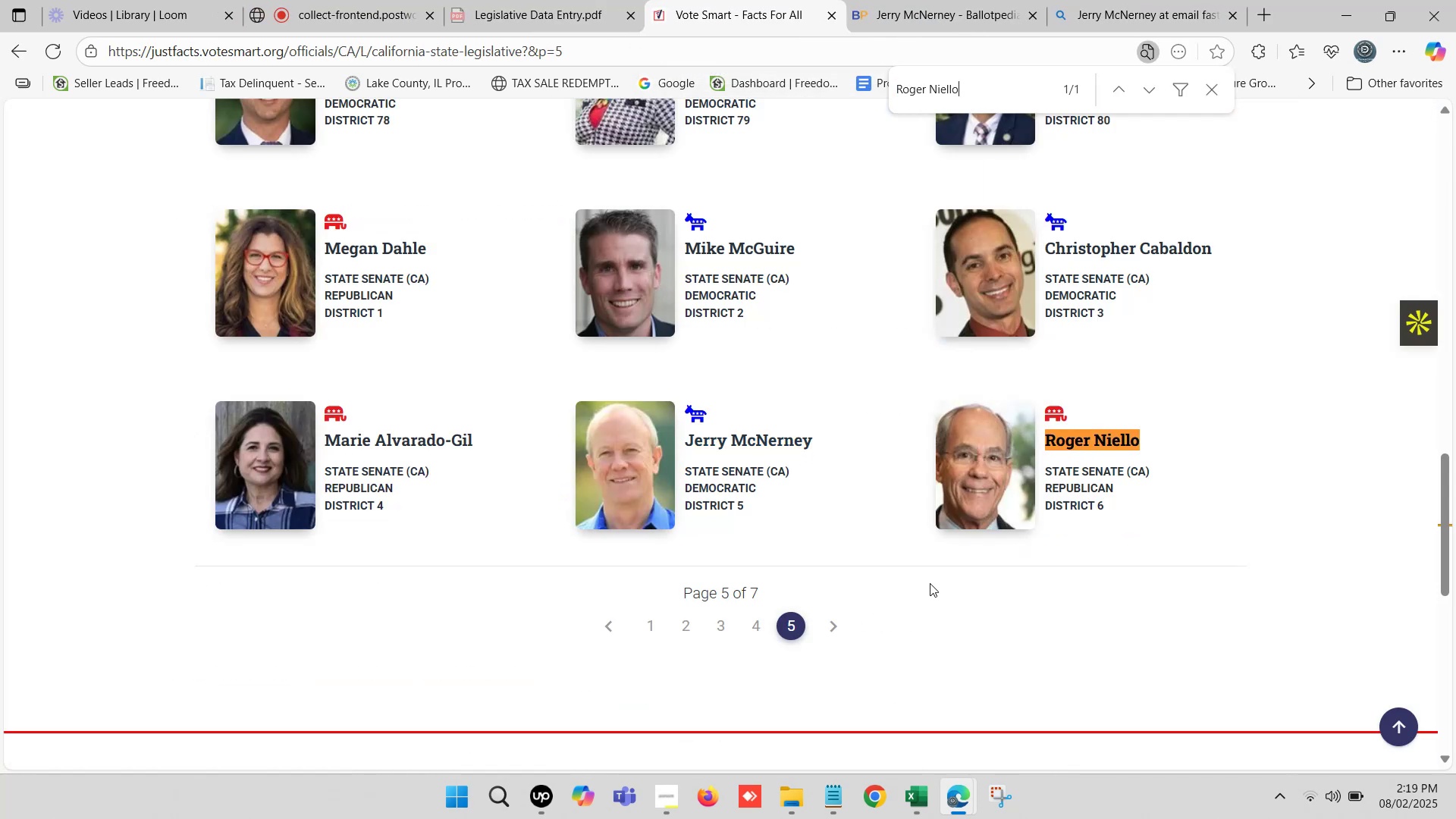 
hold_key(key=ControlLeft, duration=0.85)
left_click([1070, 446])
 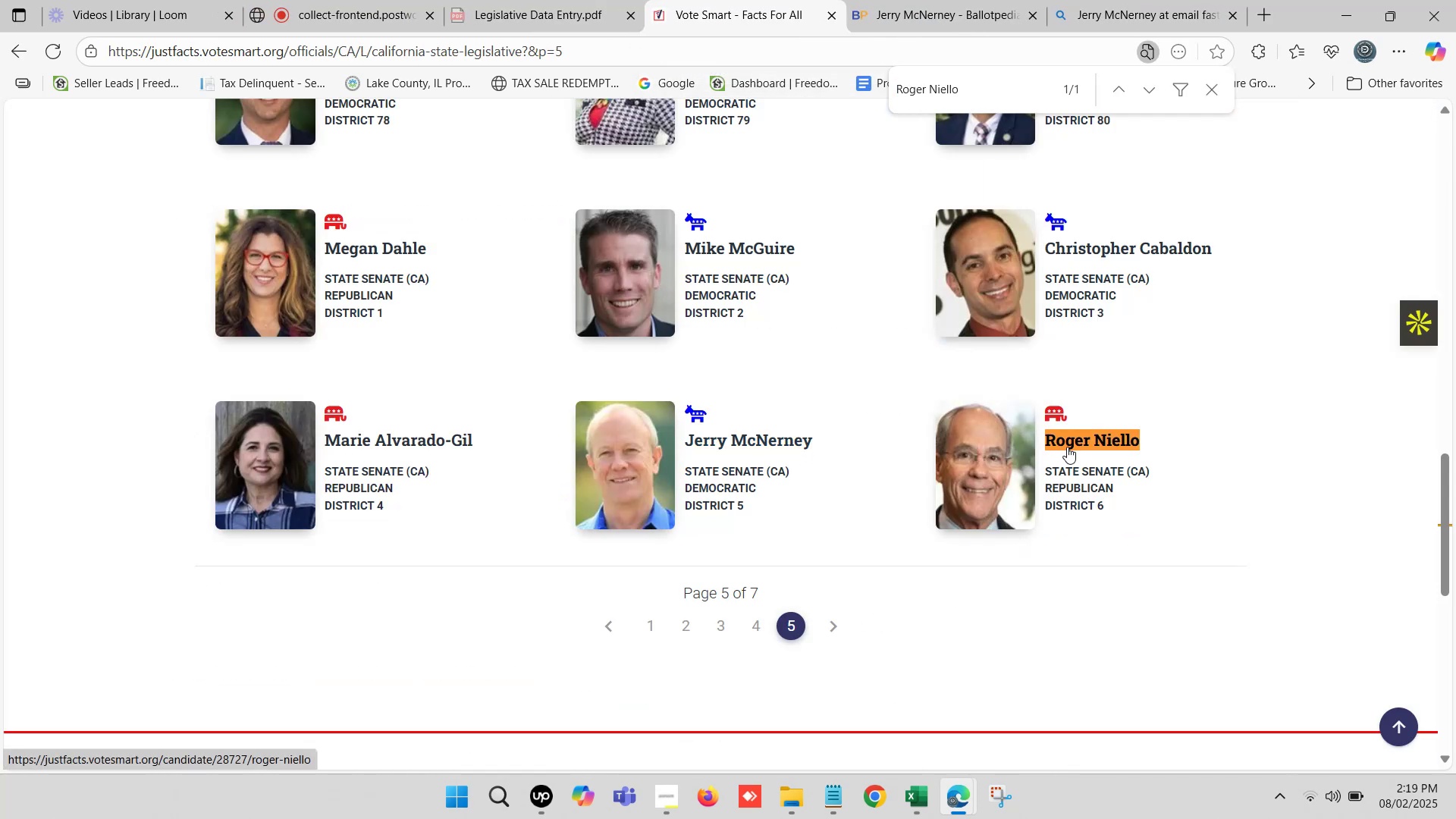 
hold_key(key=ControlLeft, duration=4.13)
left_click([917, 798])
 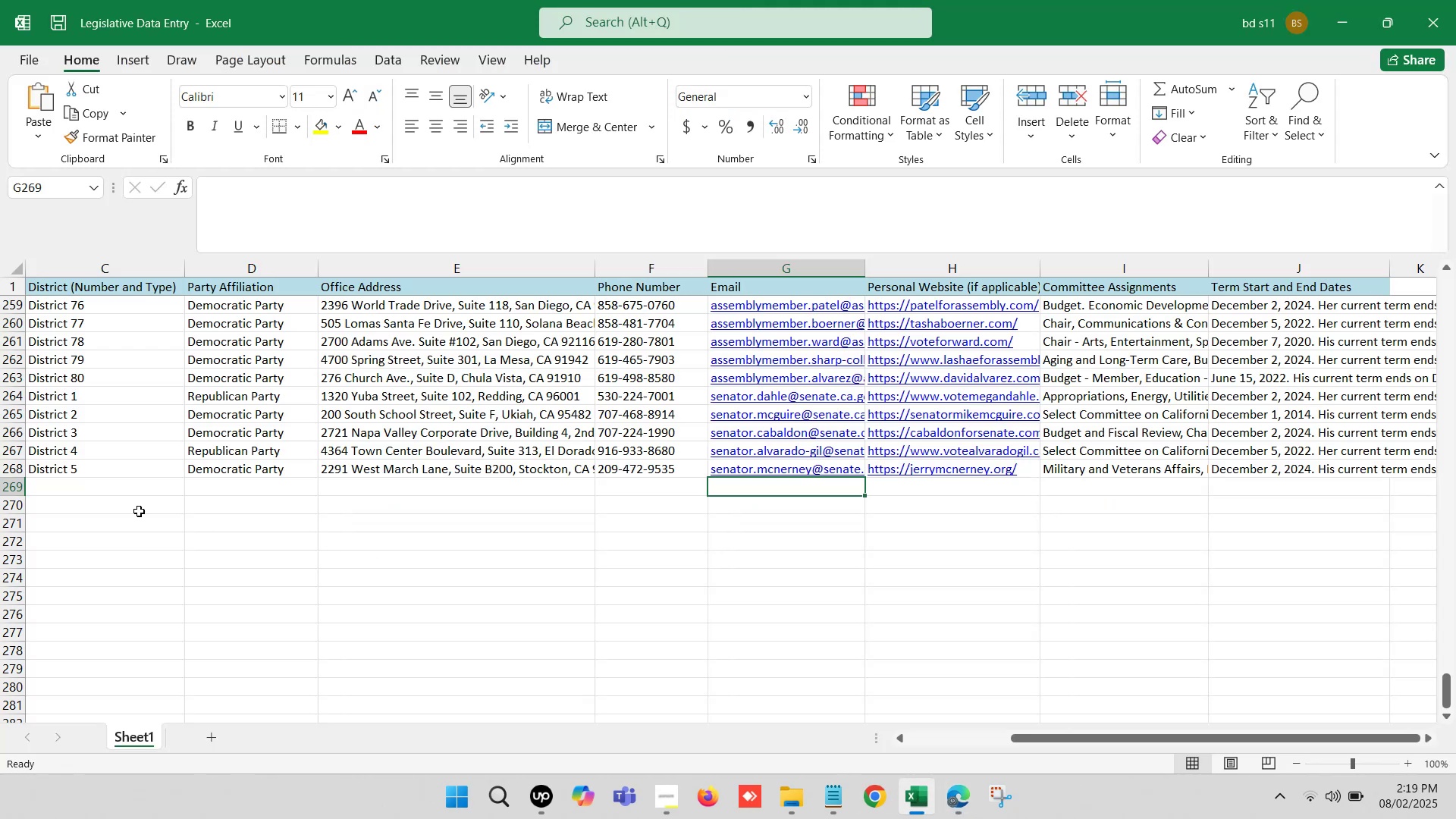 
left_click([149, 495])
 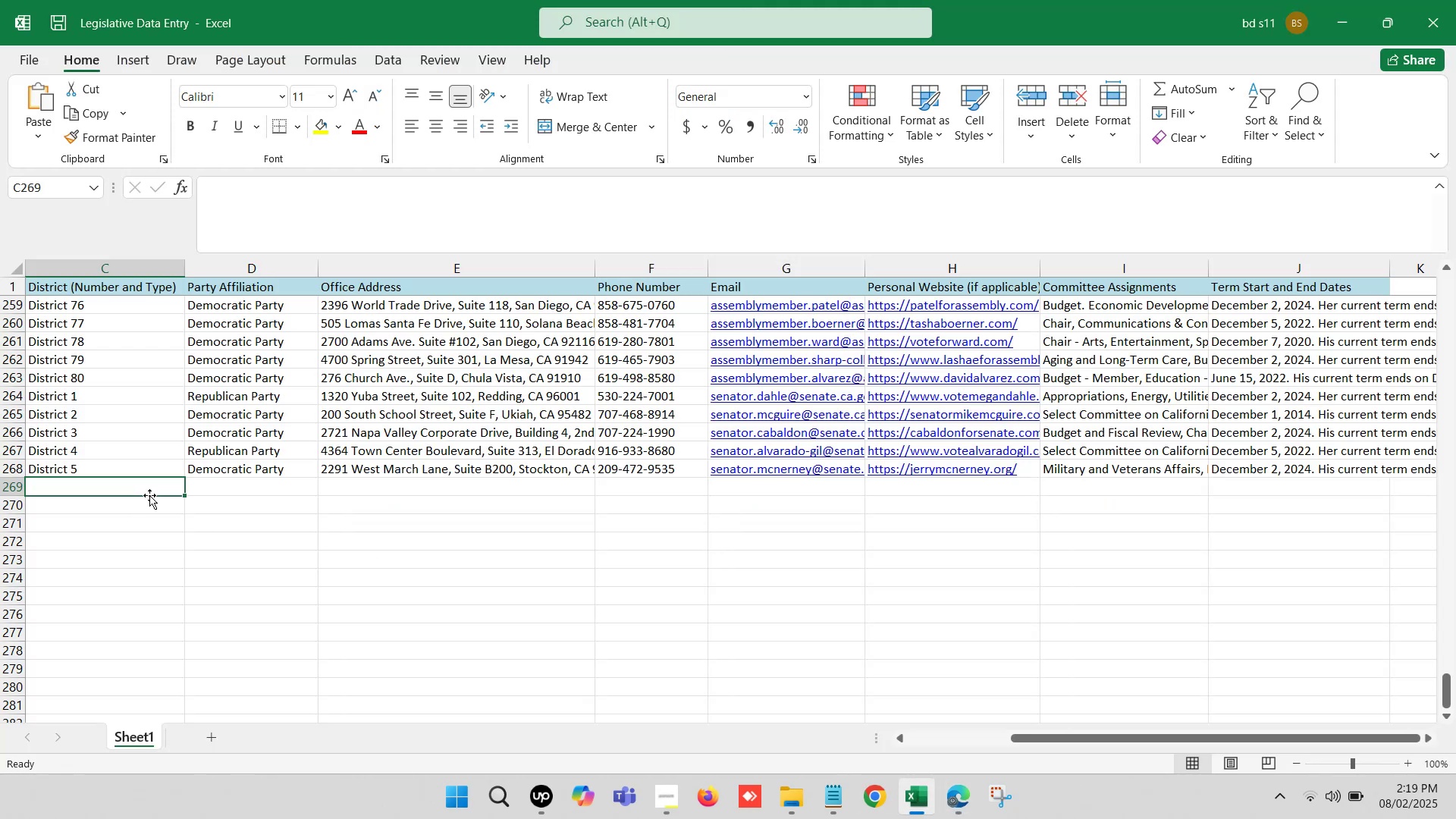 
hold_key(key=ArrowLeft, duration=0.94)
 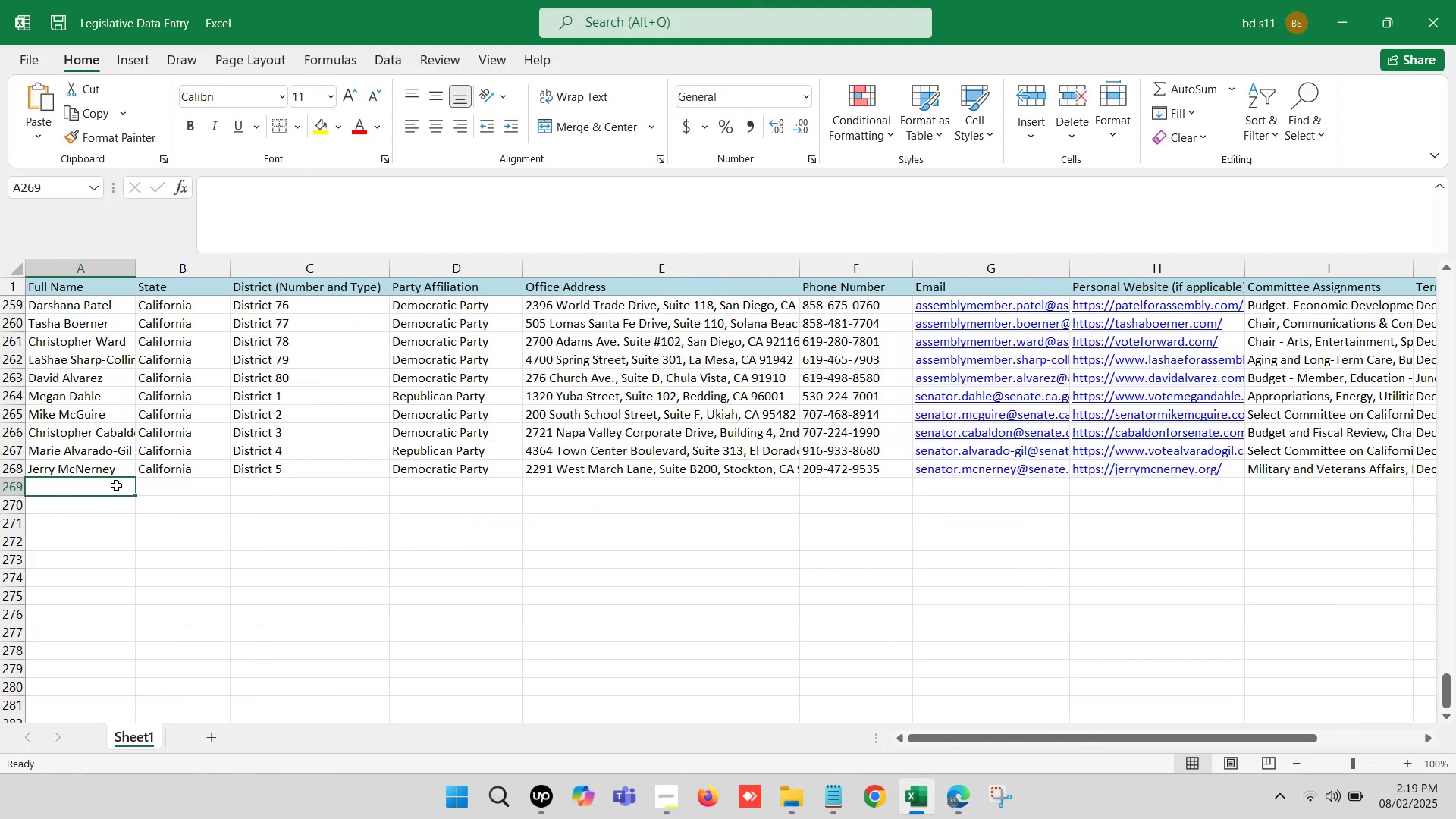 
left_click([116, 485])
 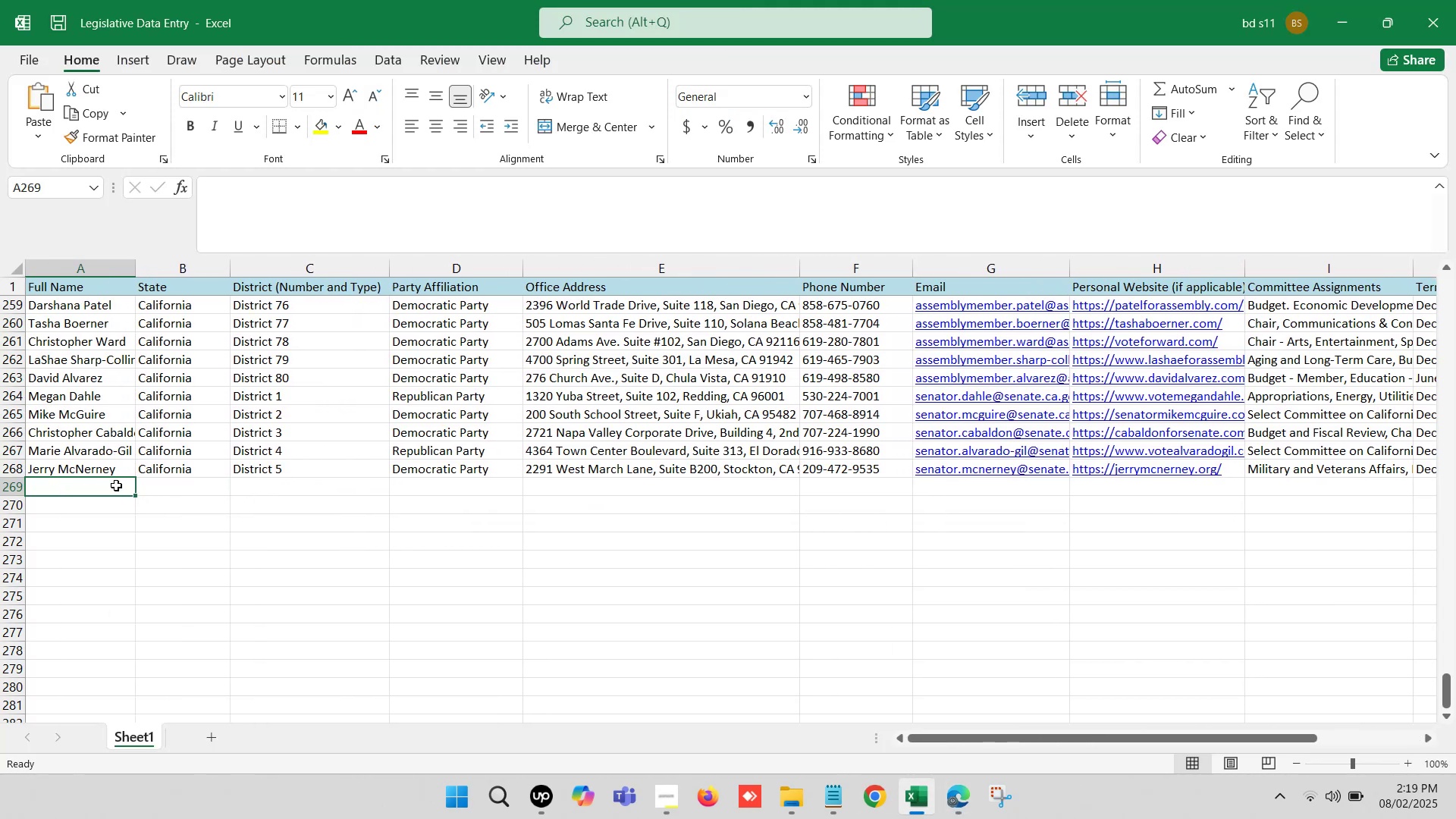 
double_click([116, 485])
 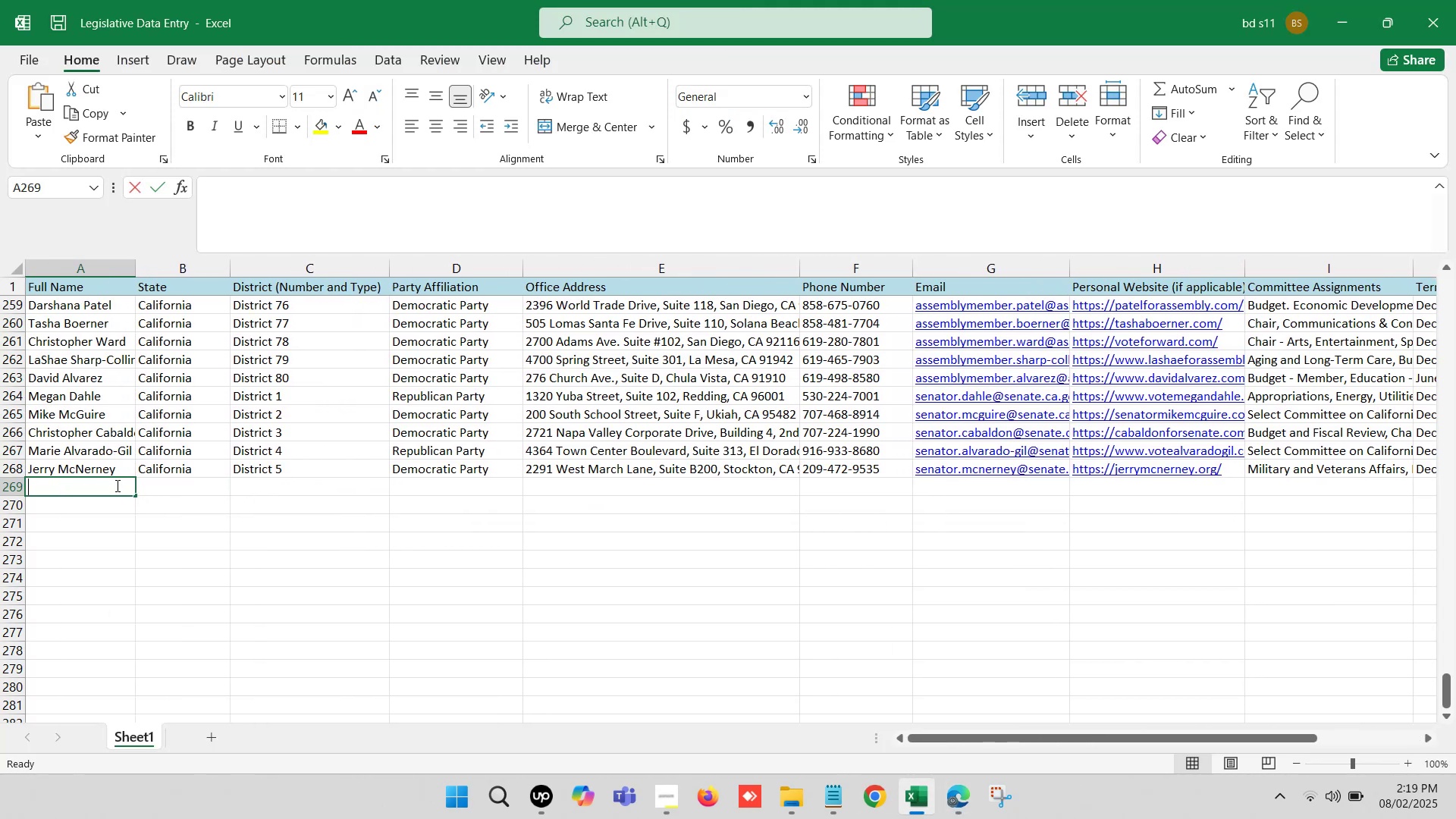 
key(Control+V)
 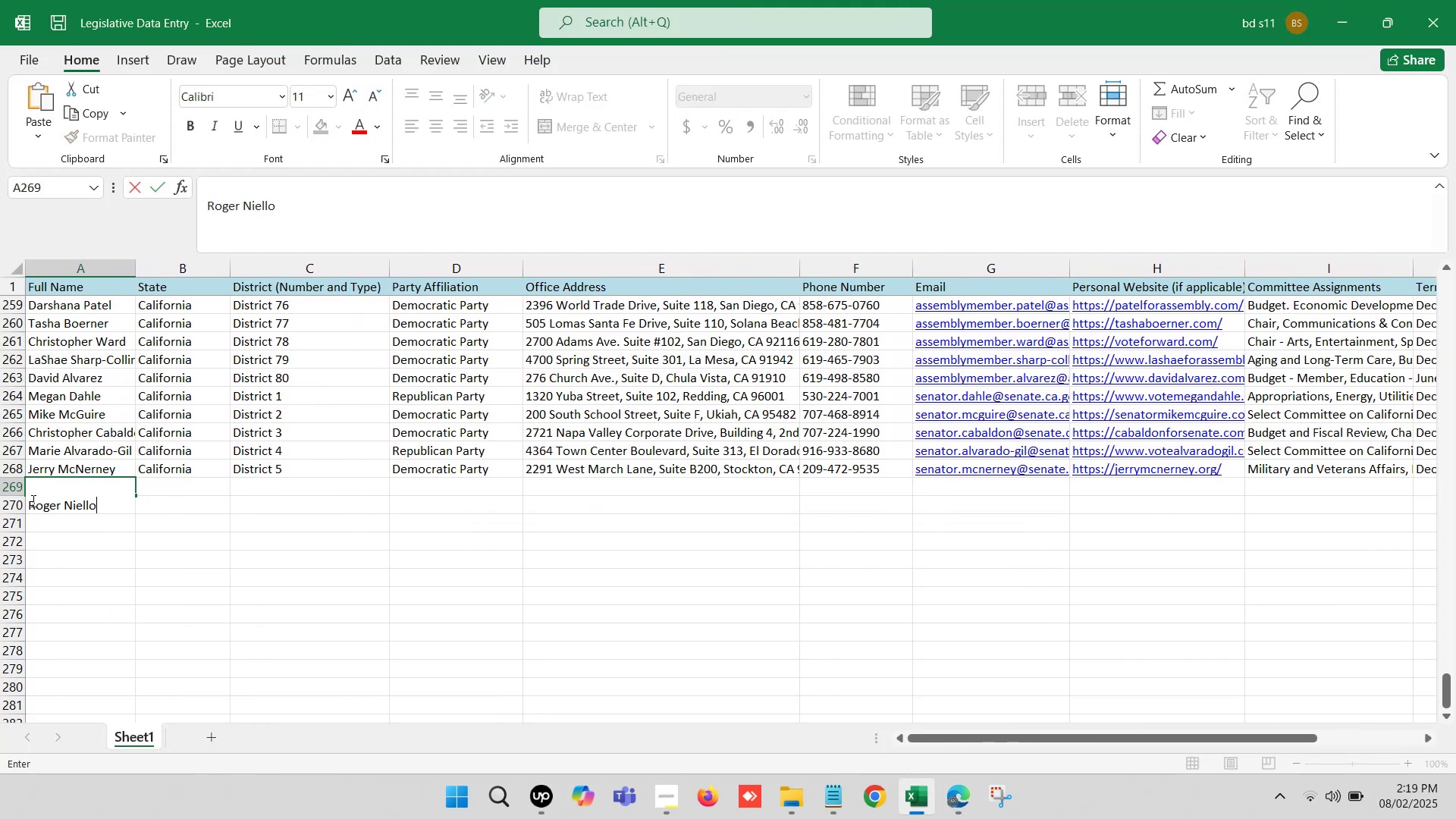 
left_click([32, 499])
 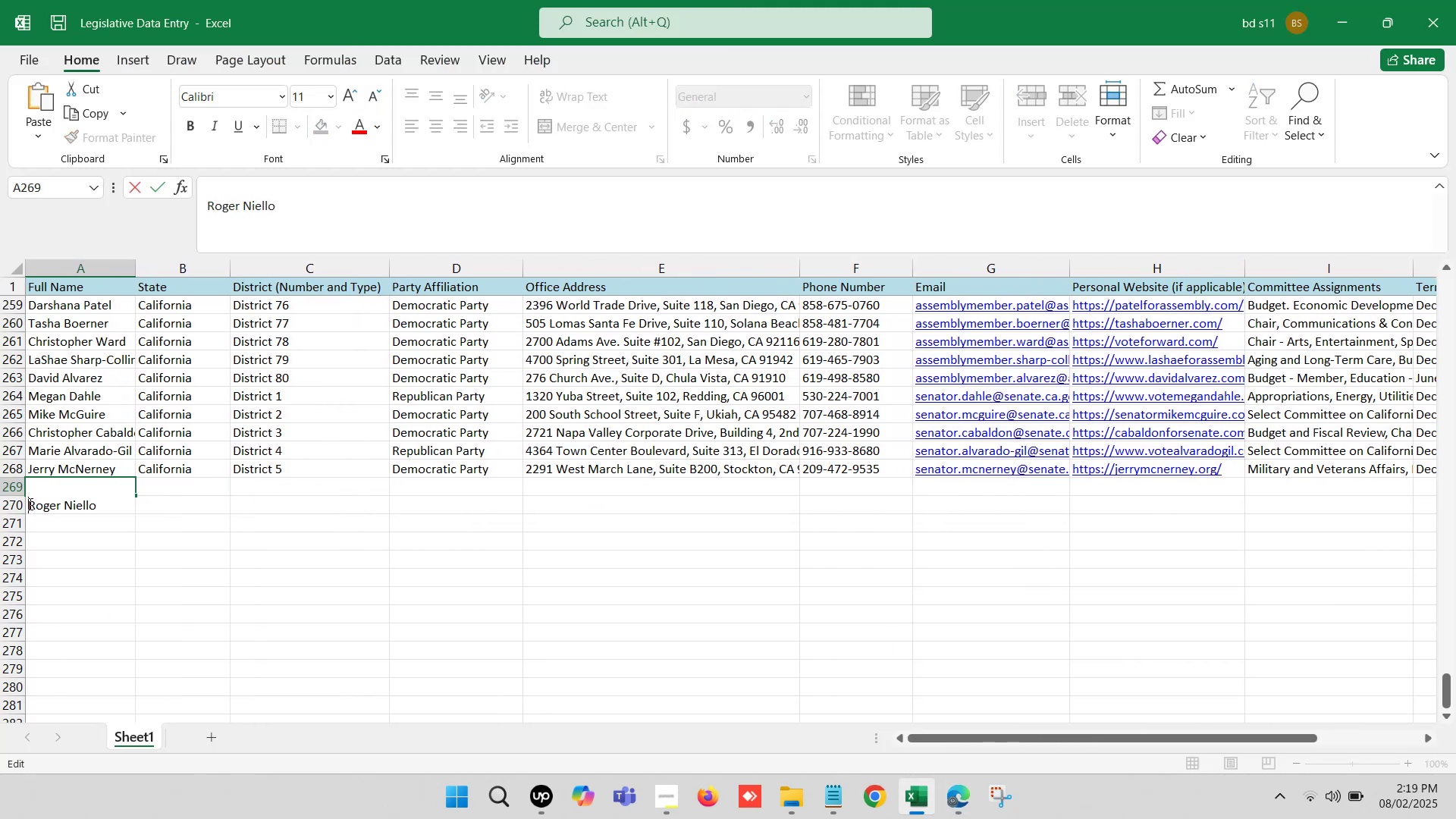 
key(Backspace)
 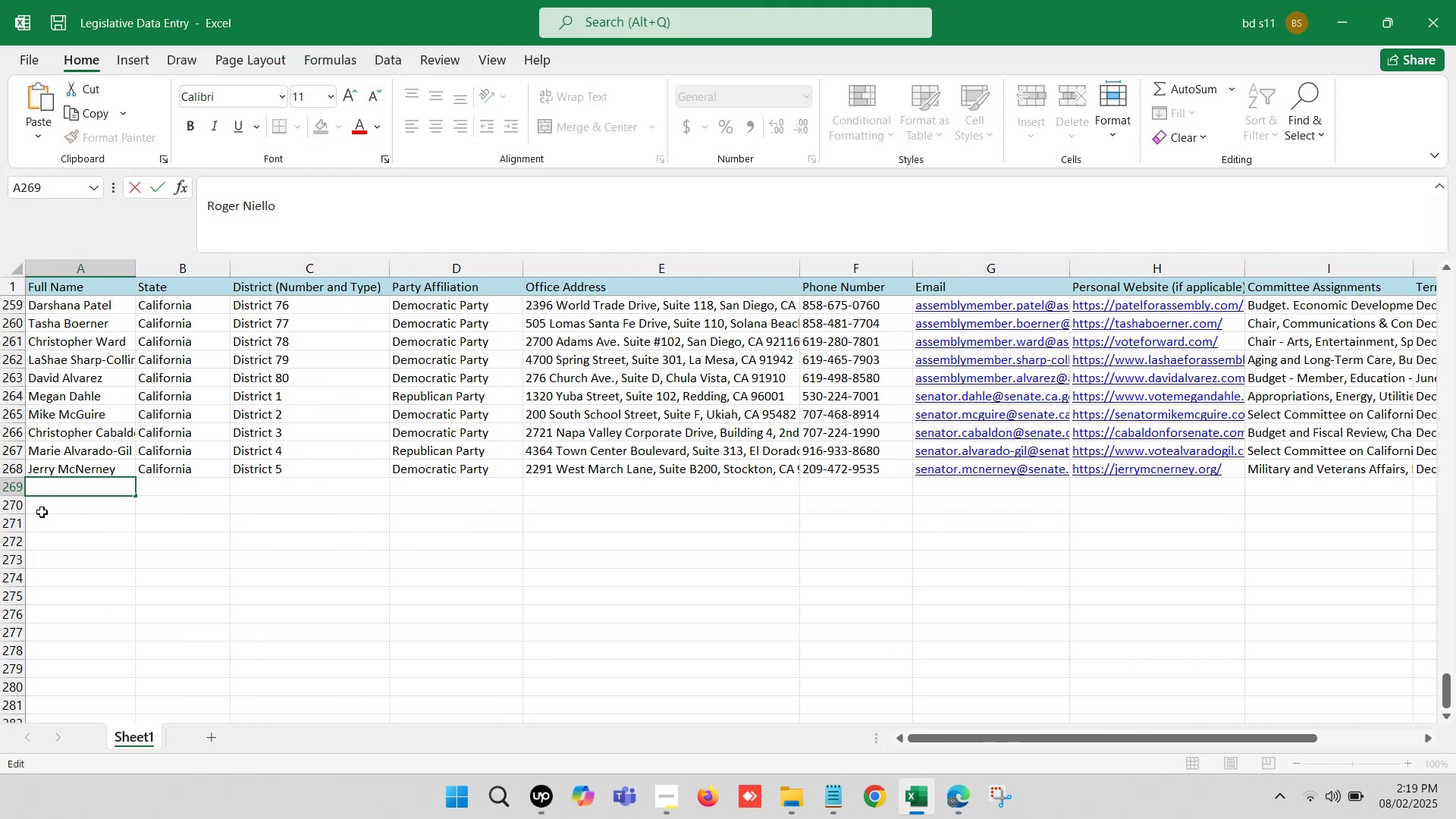 
key(Backspace)
 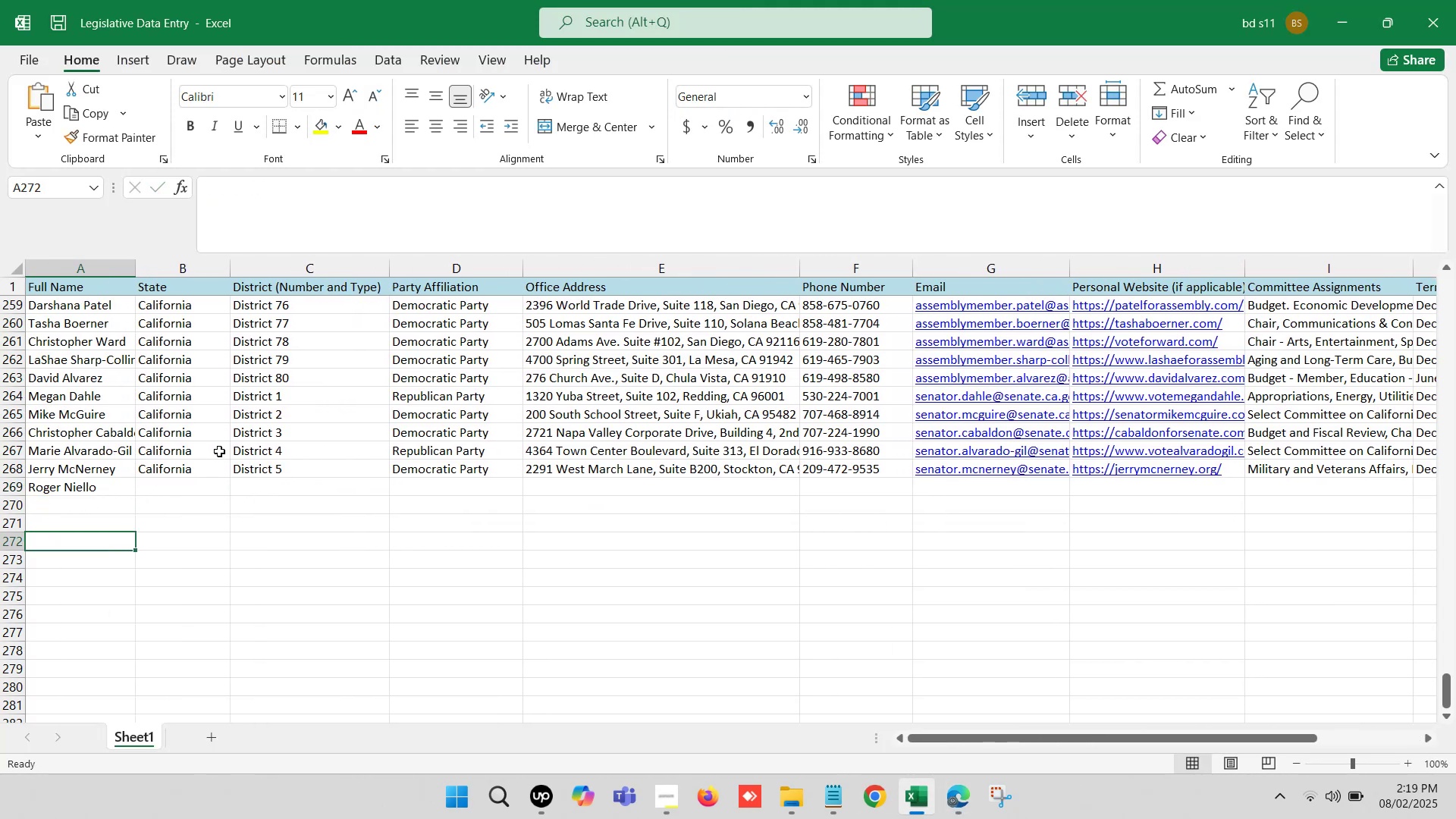 
left_click_drag(start_coordinate=[205, 451], to_coordinate=[415, 450])
 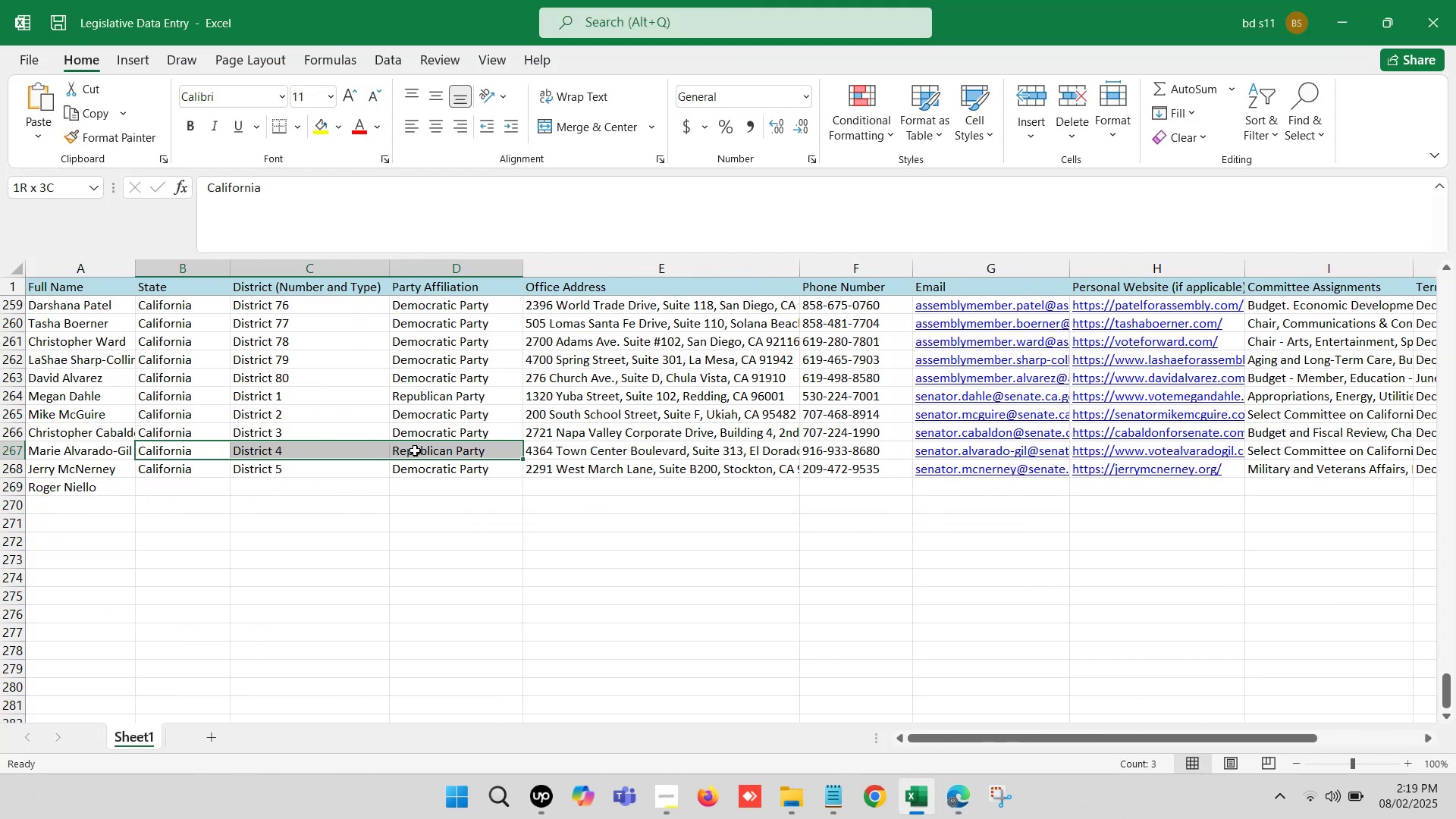 
key(Control+C)
 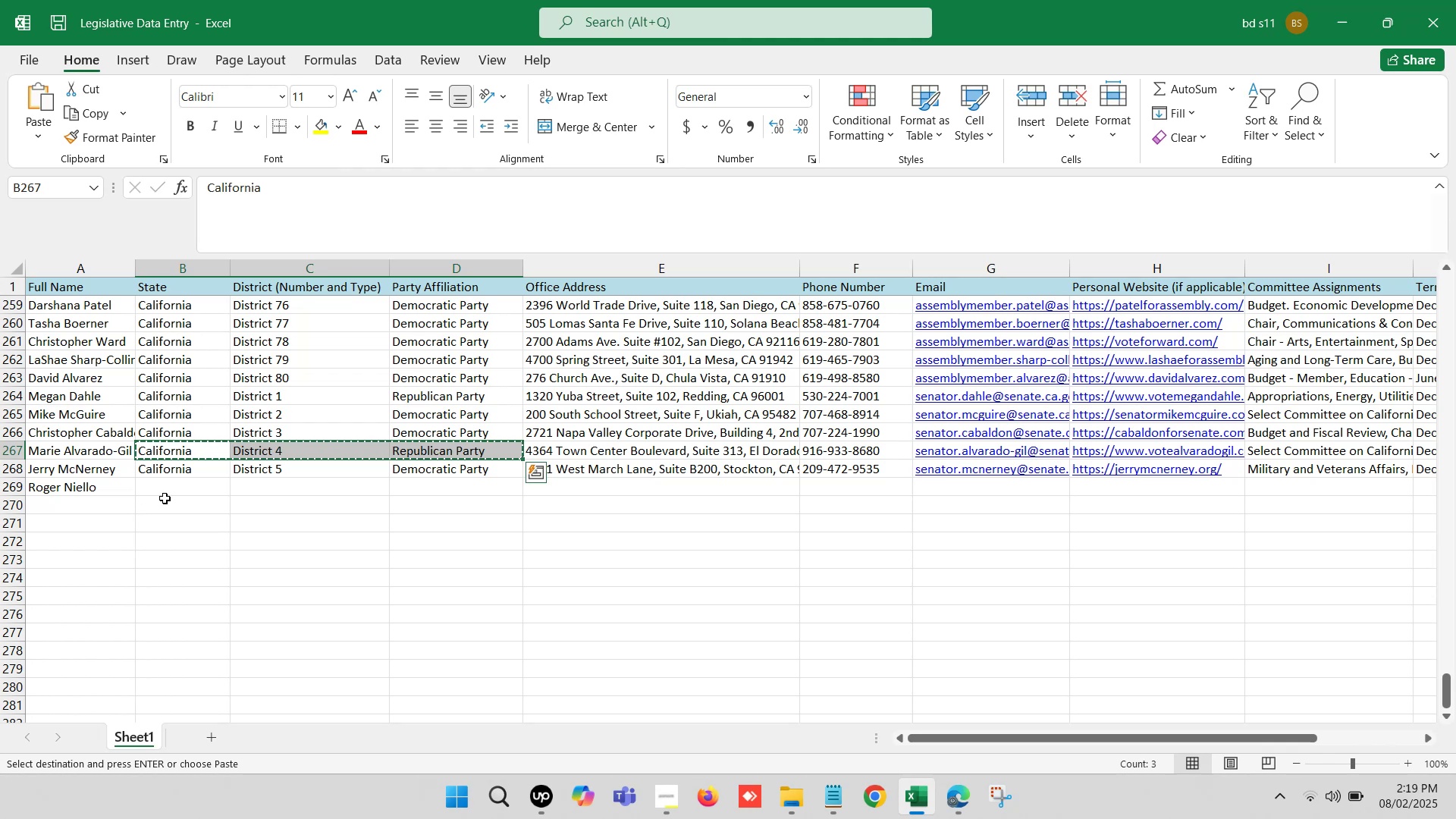 
key(Control+ControlLeft)
 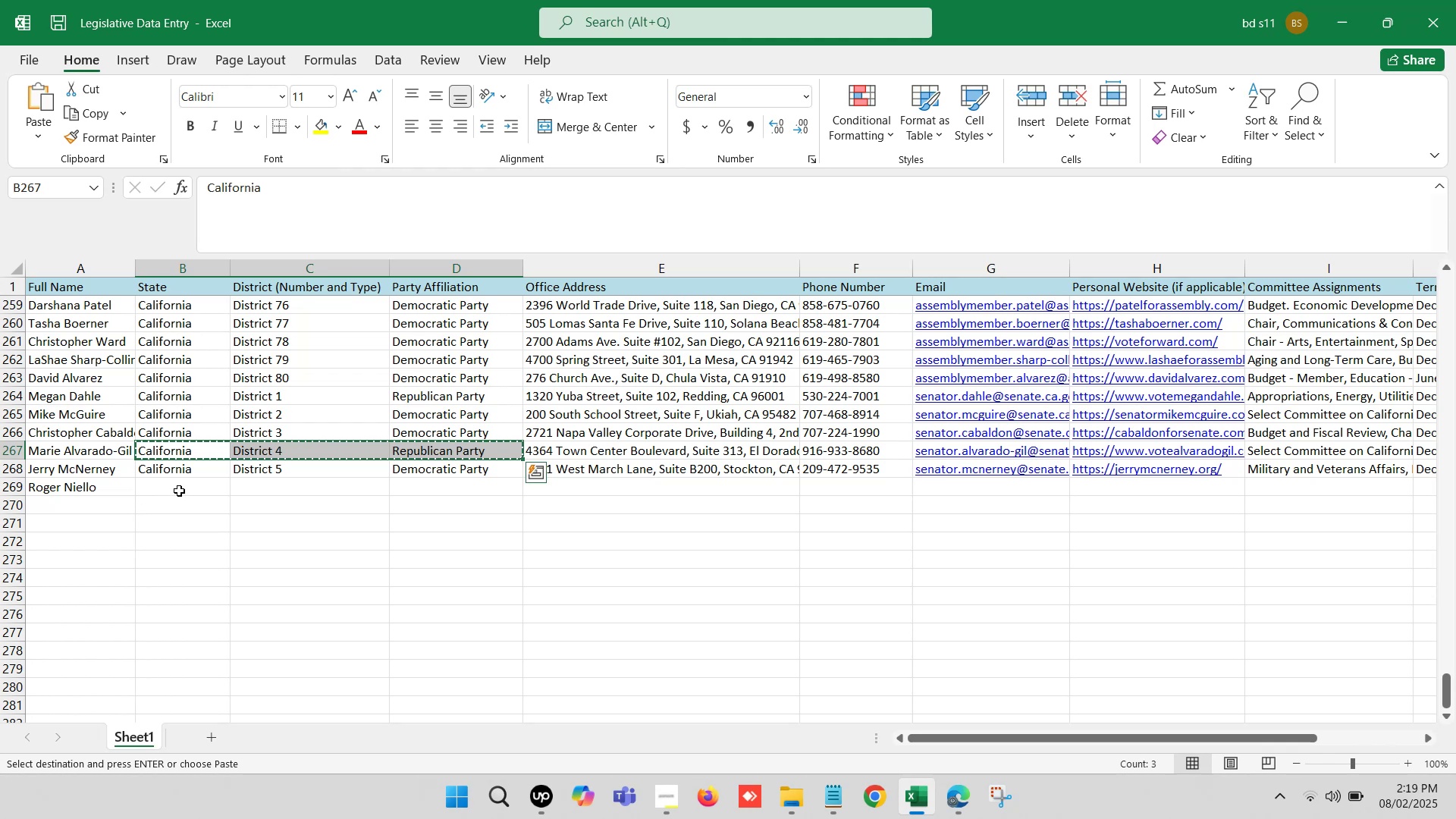 
left_click([179, 491])
 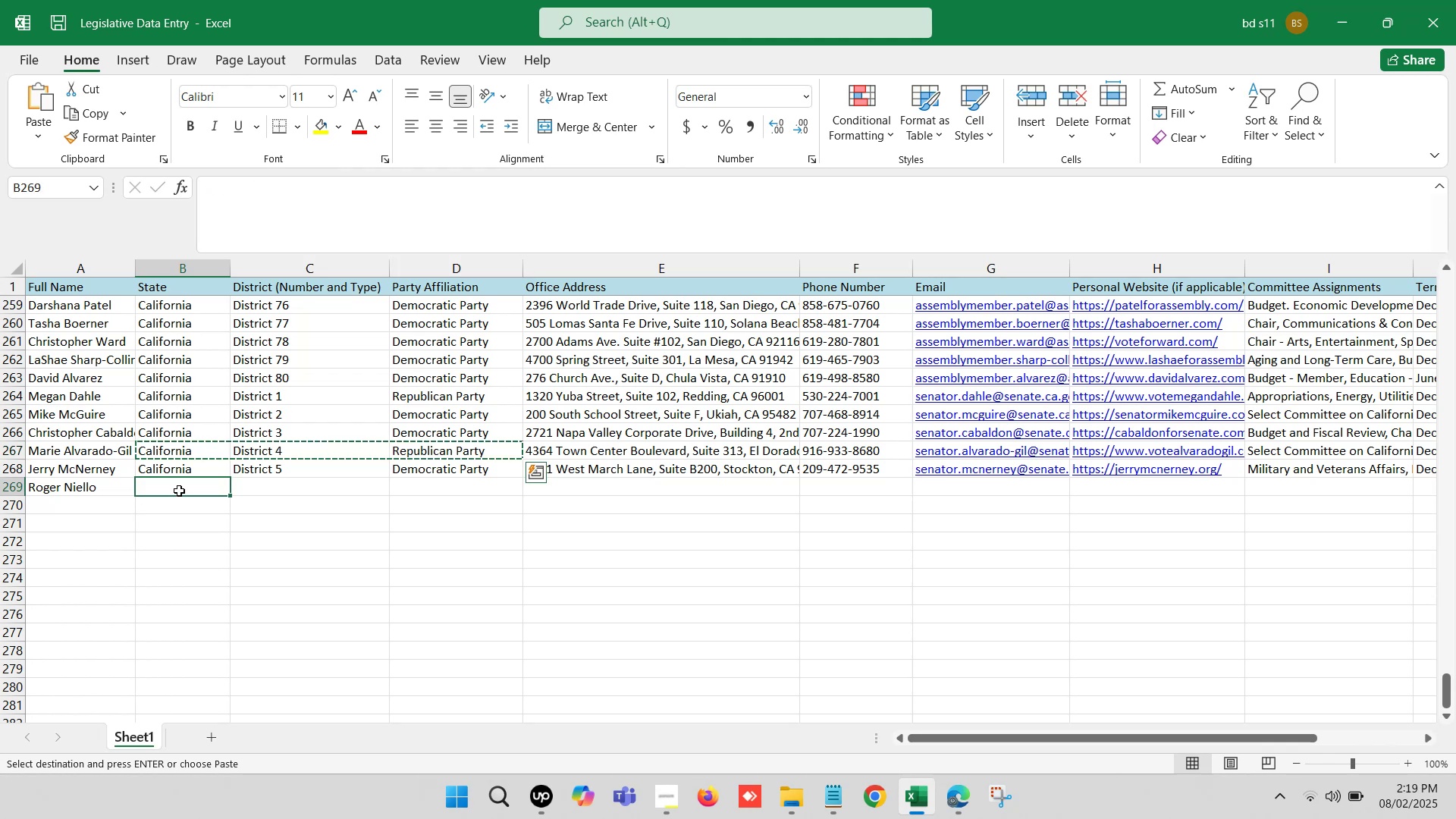 
key(Control+V)
 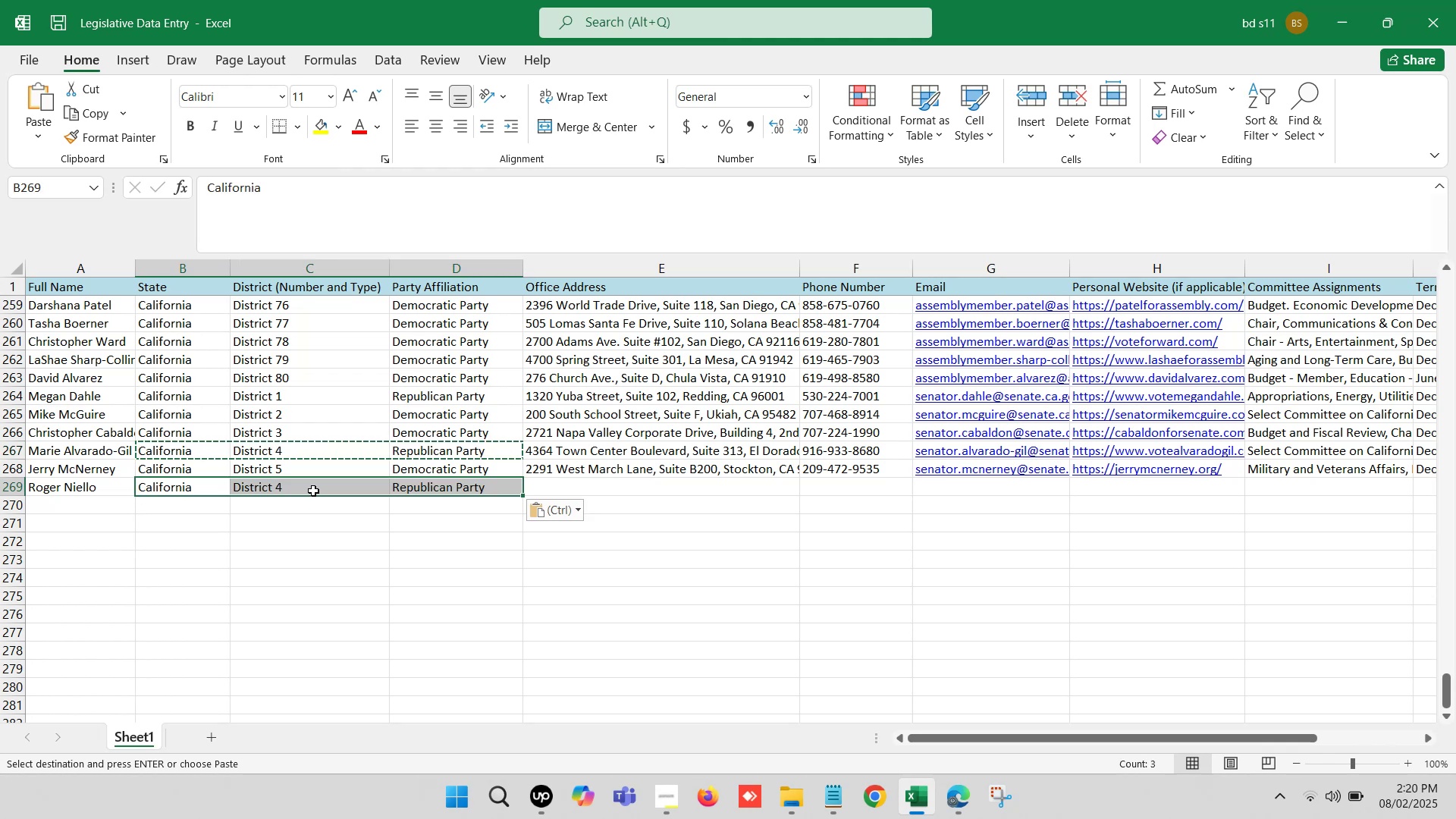 
double_click([313, 491])
 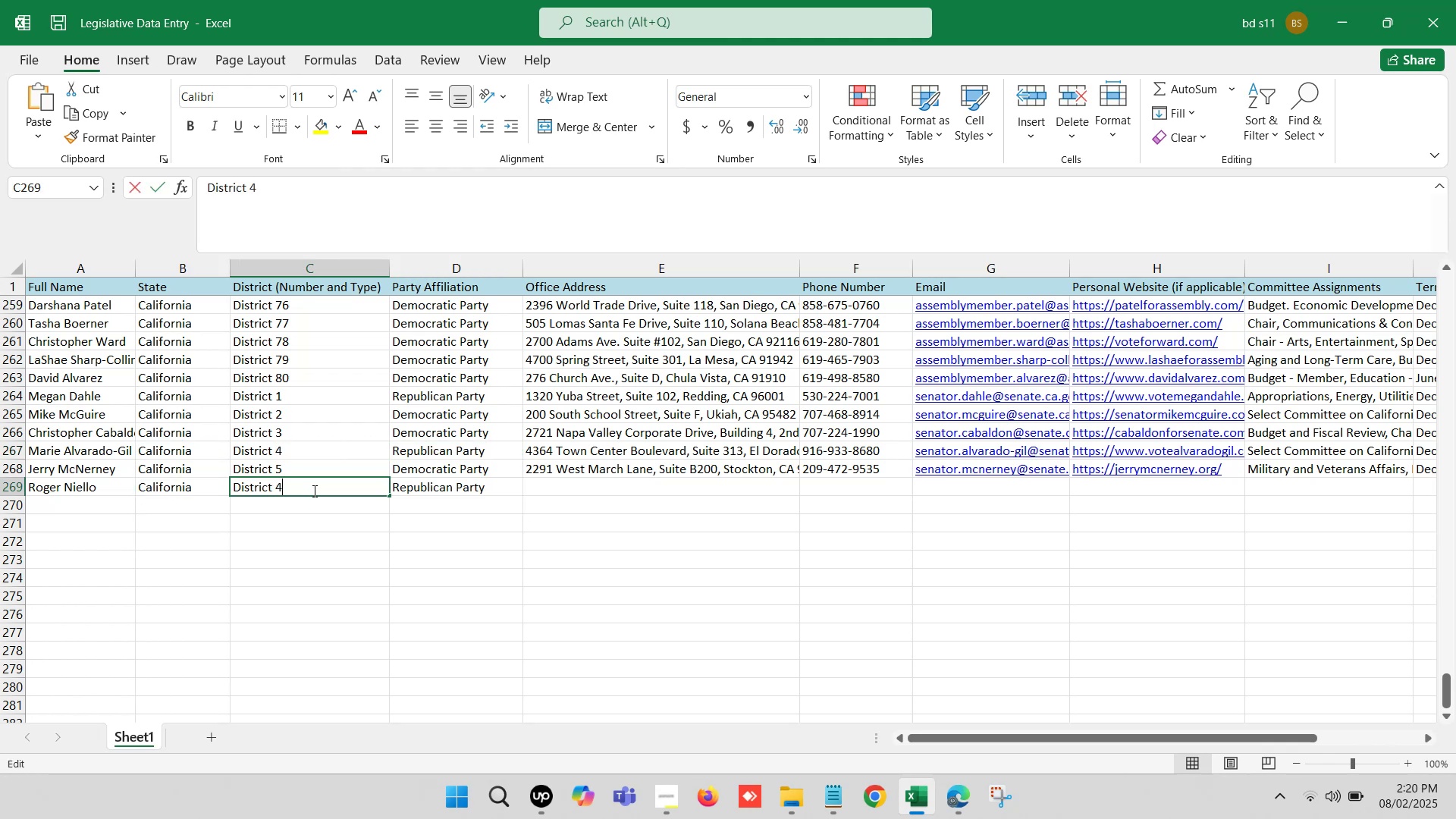 
key(Backspace)
 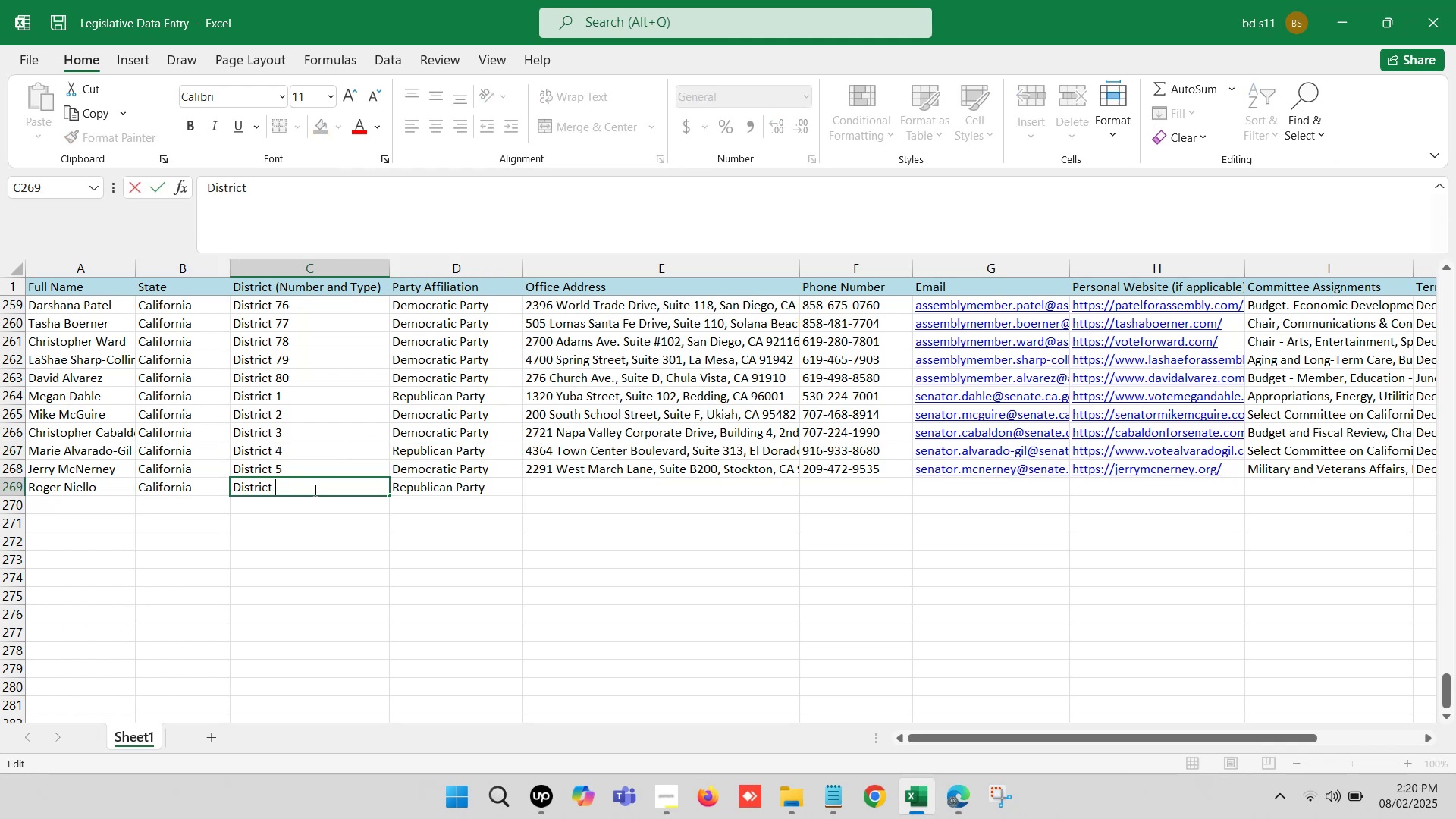 
key(6)
 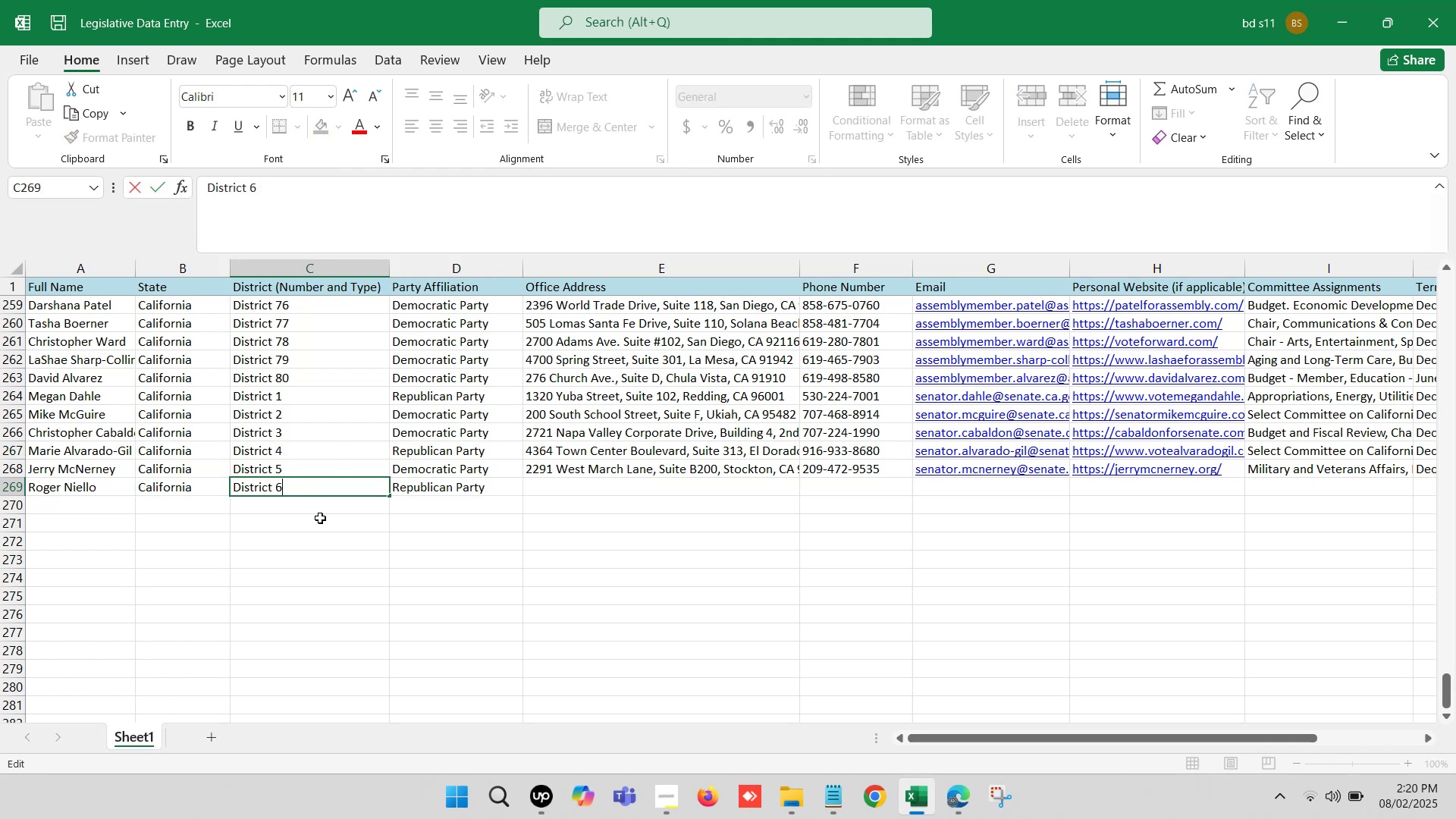 
left_click([322, 535])
 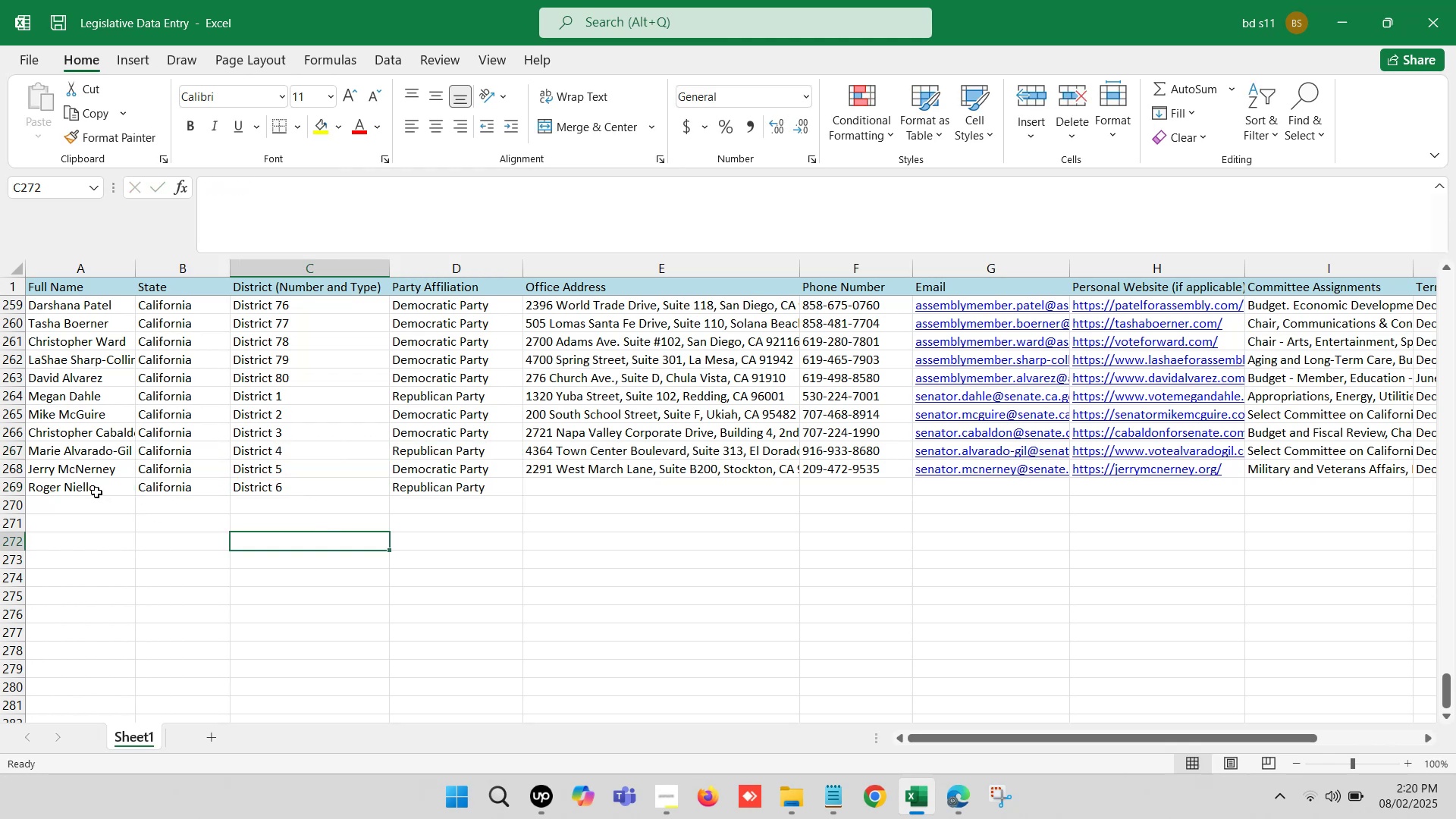 
left_click([96, 492])
 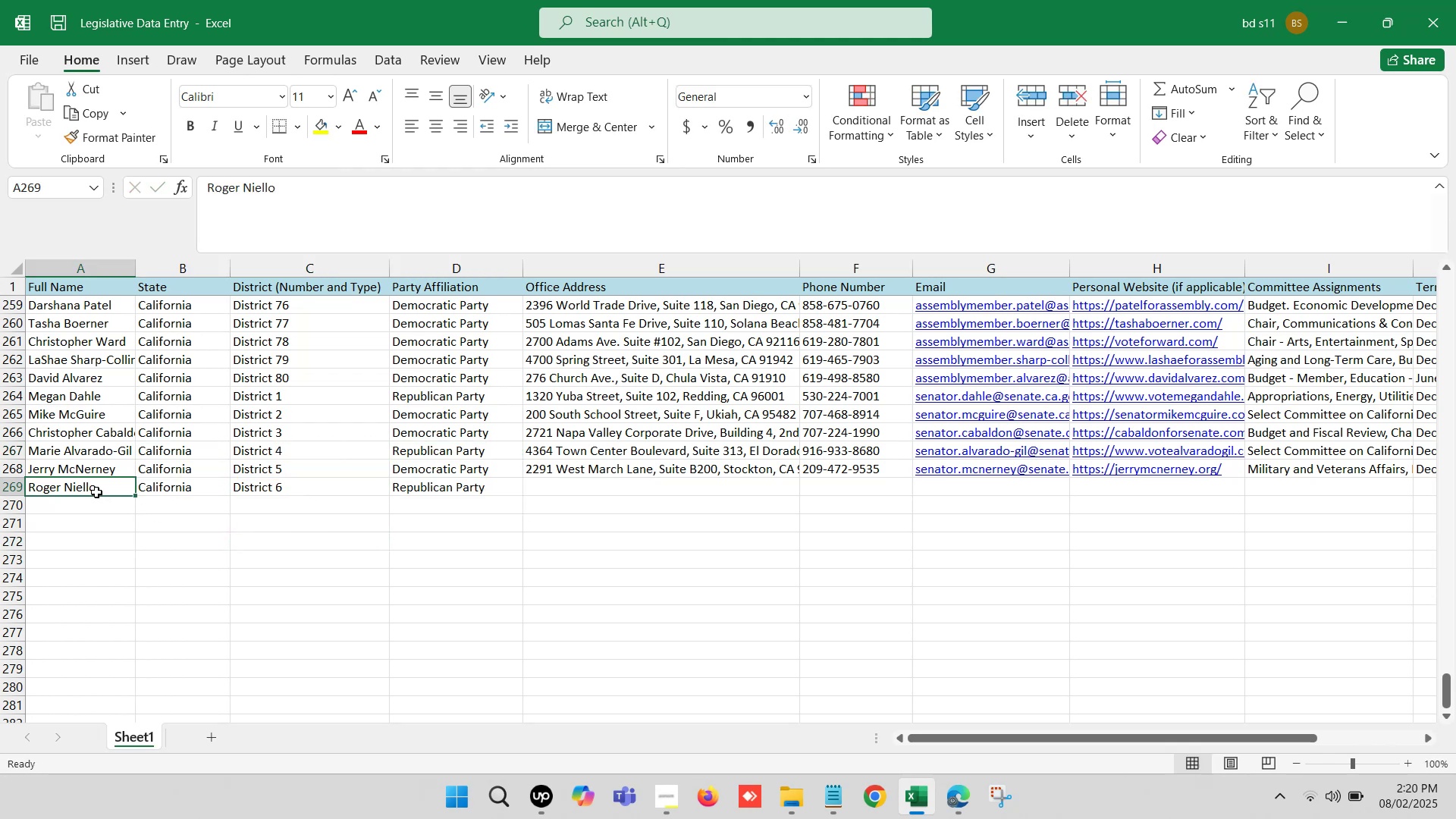 
key(Control+C)
 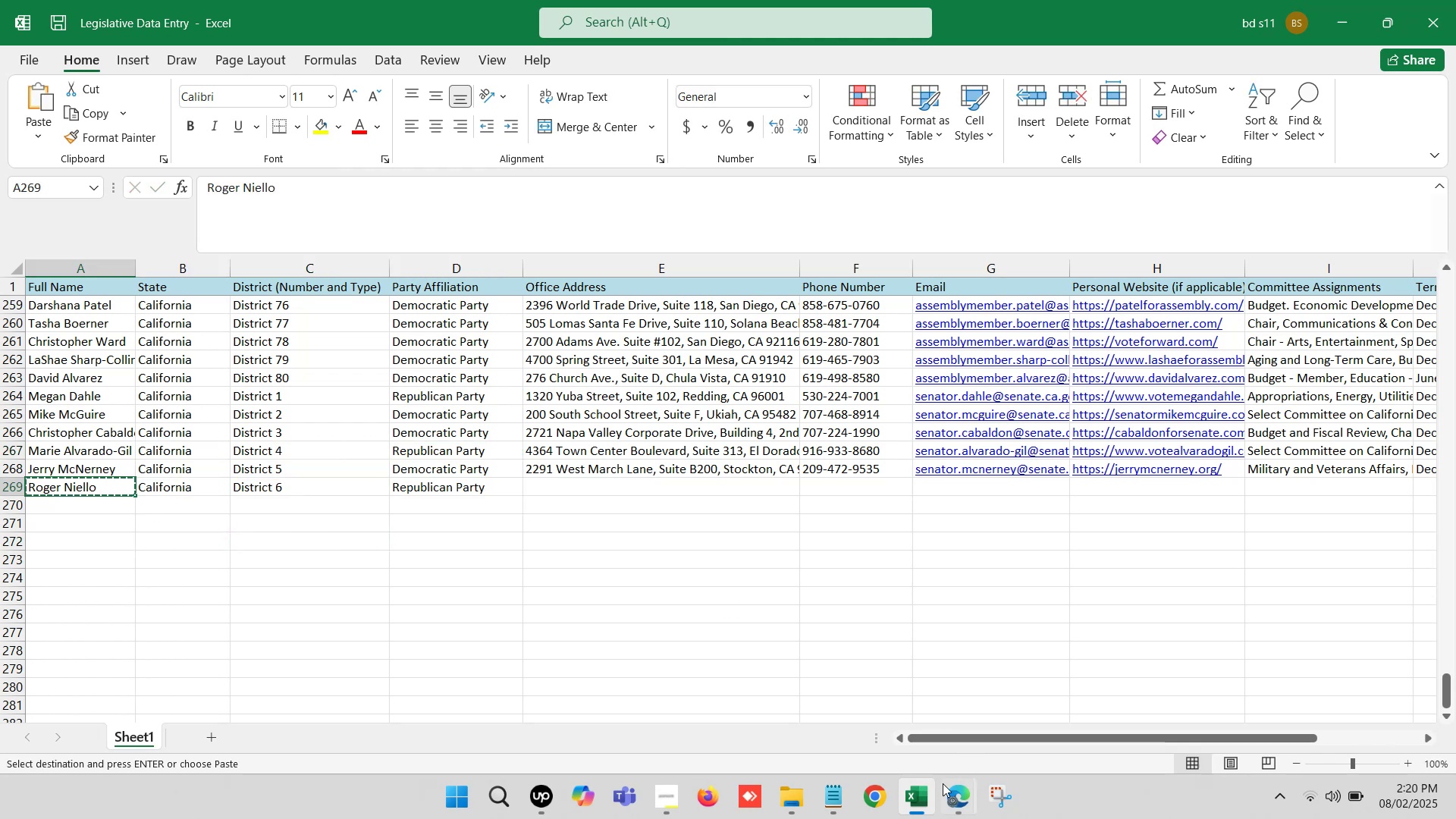 
left_click([921, 802])
 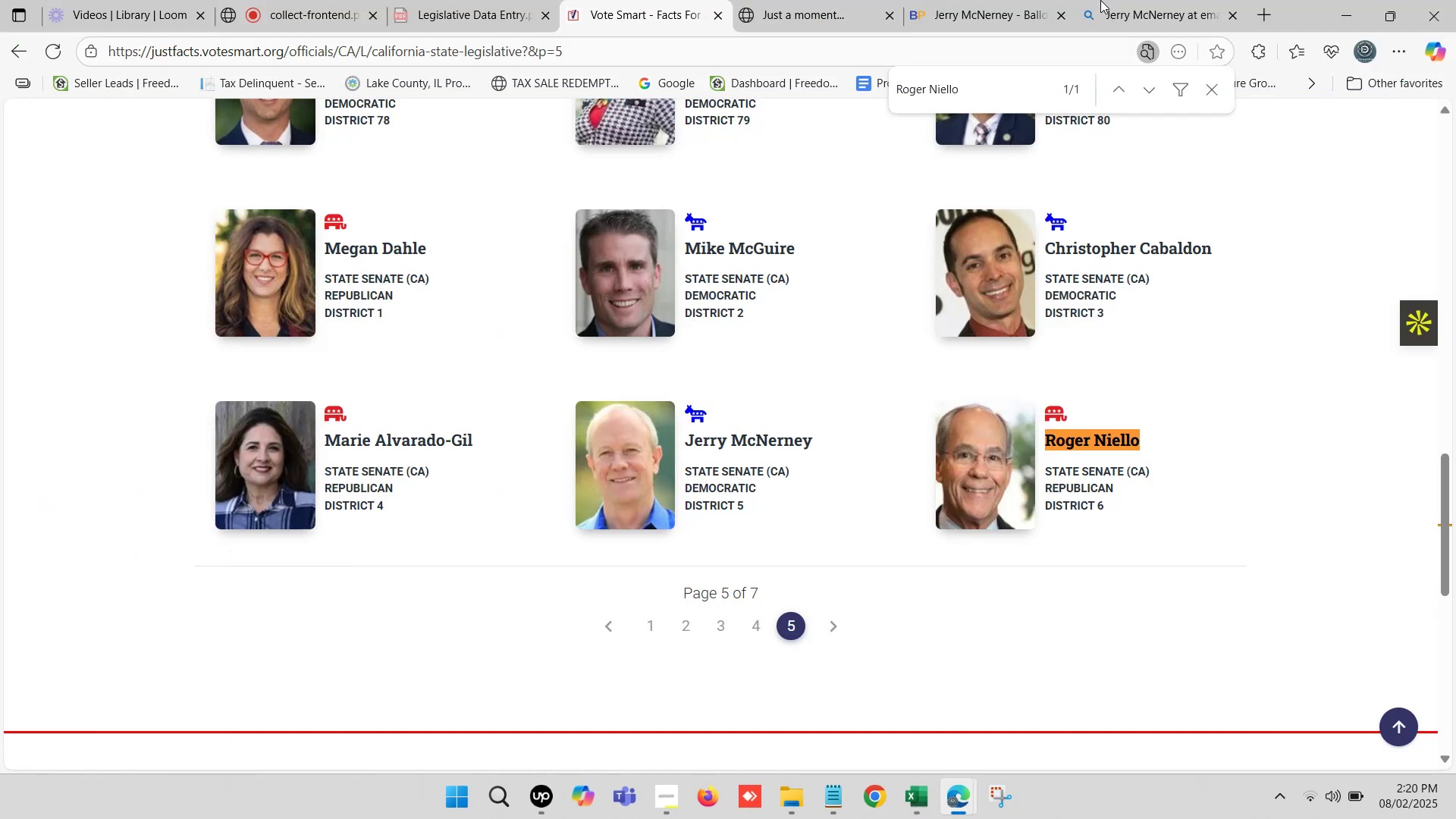 
double_click([1132, 0])
 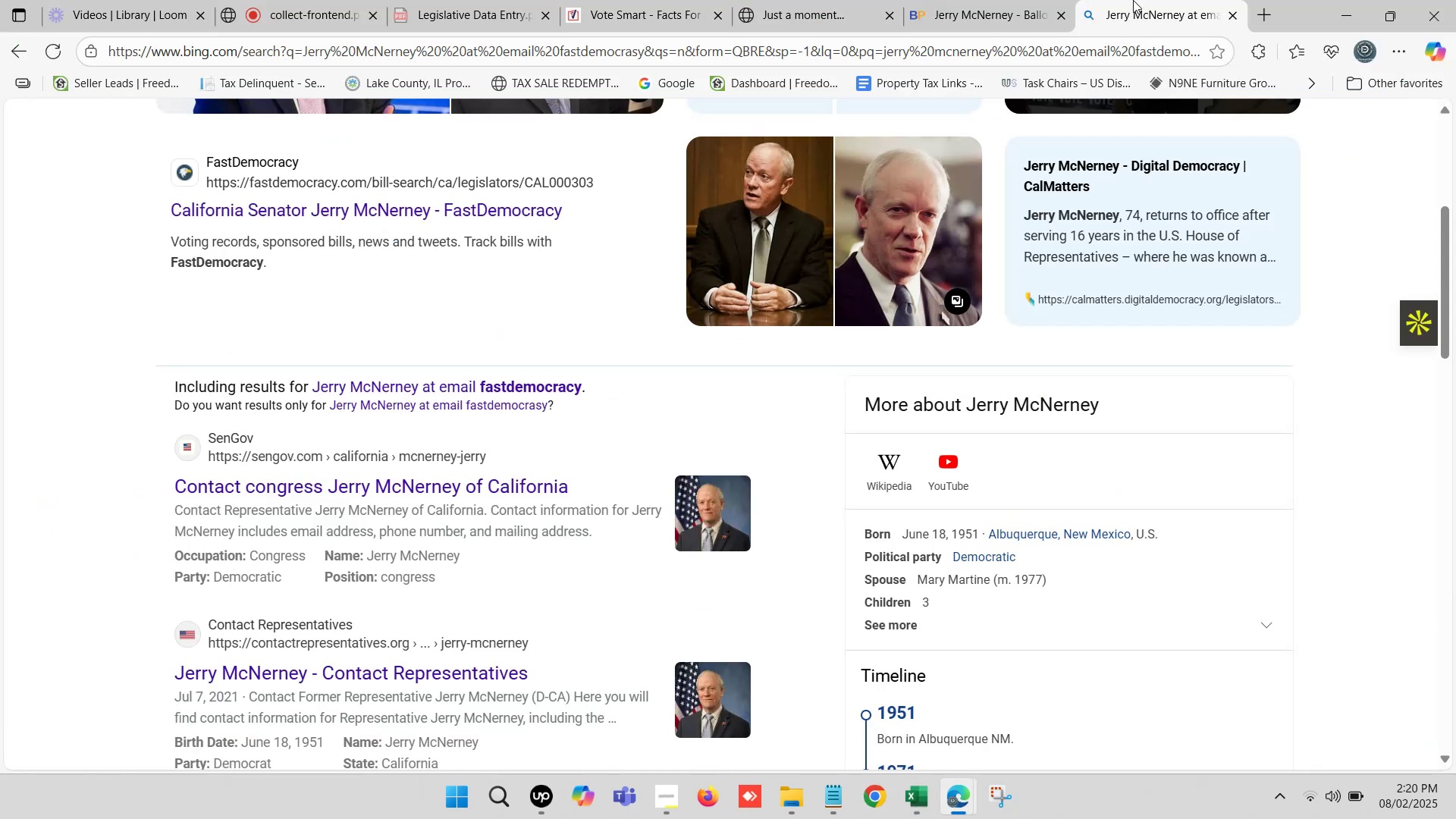 
scroll: coordinate [551, 257], scroll_direction: up, amount: 8.0
 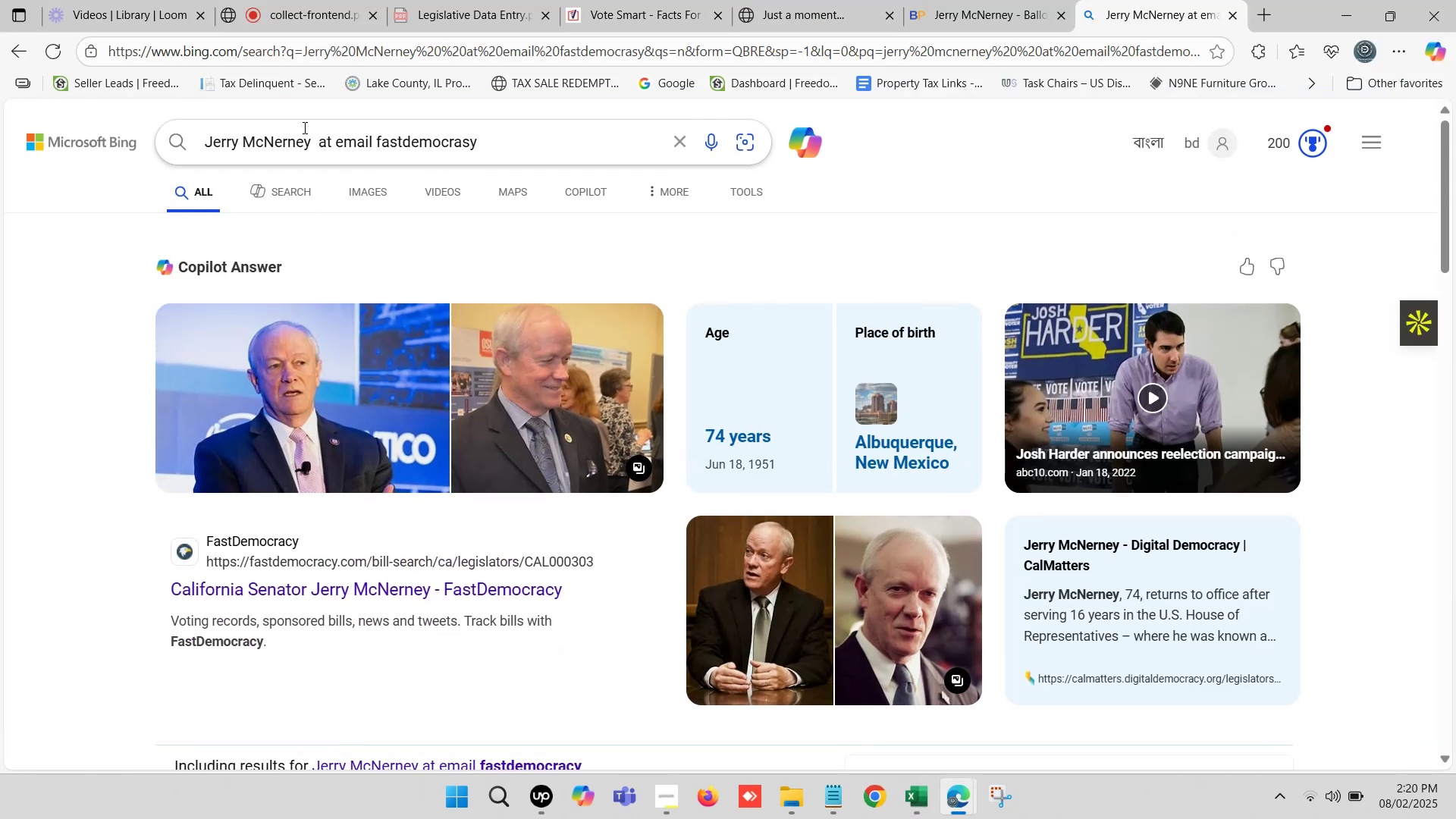 
left_click_drag(start_coordinate=[312, 136], to_coordinate=[187, 143])
 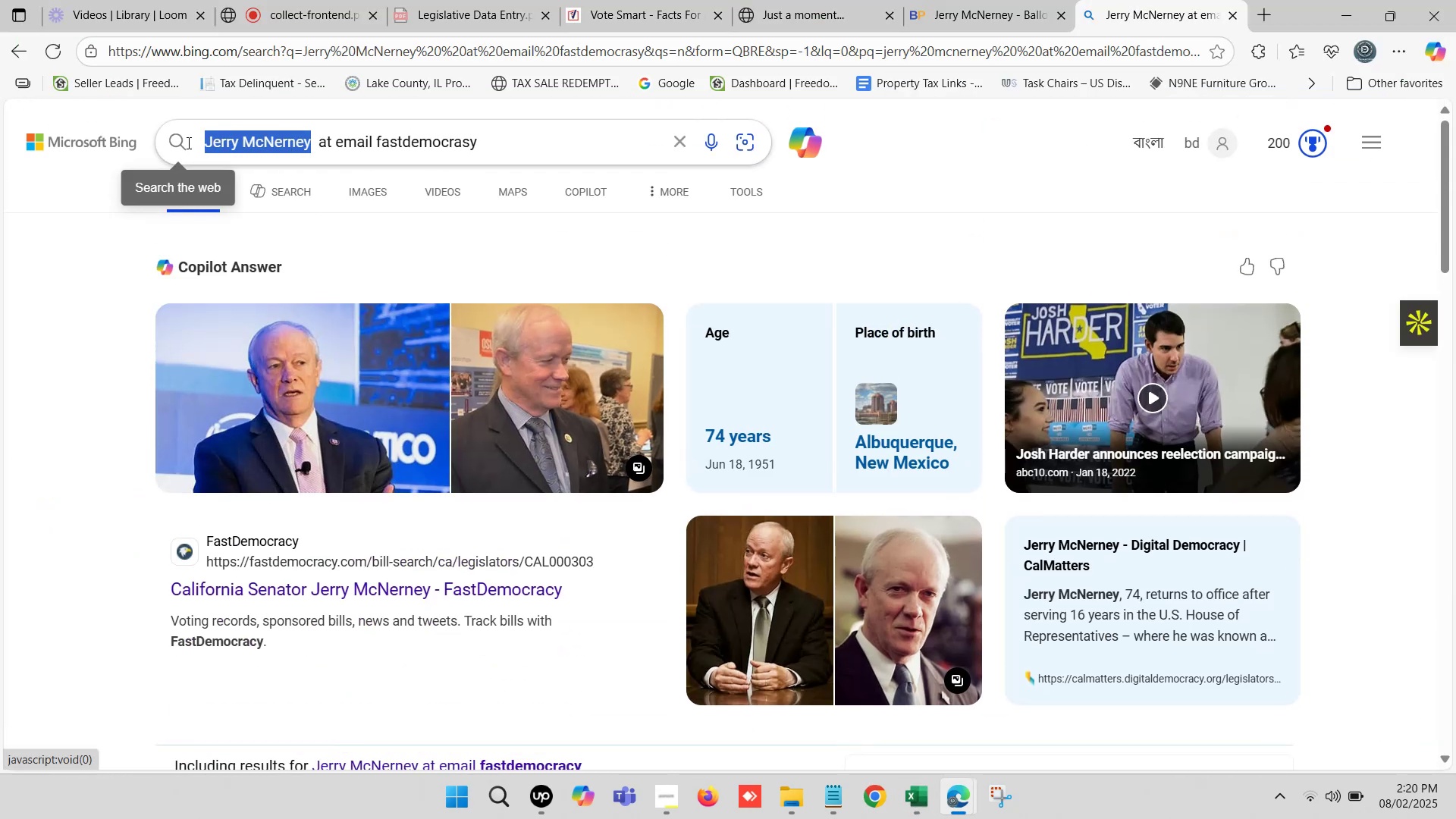 
key(Control+ControlLeft)
 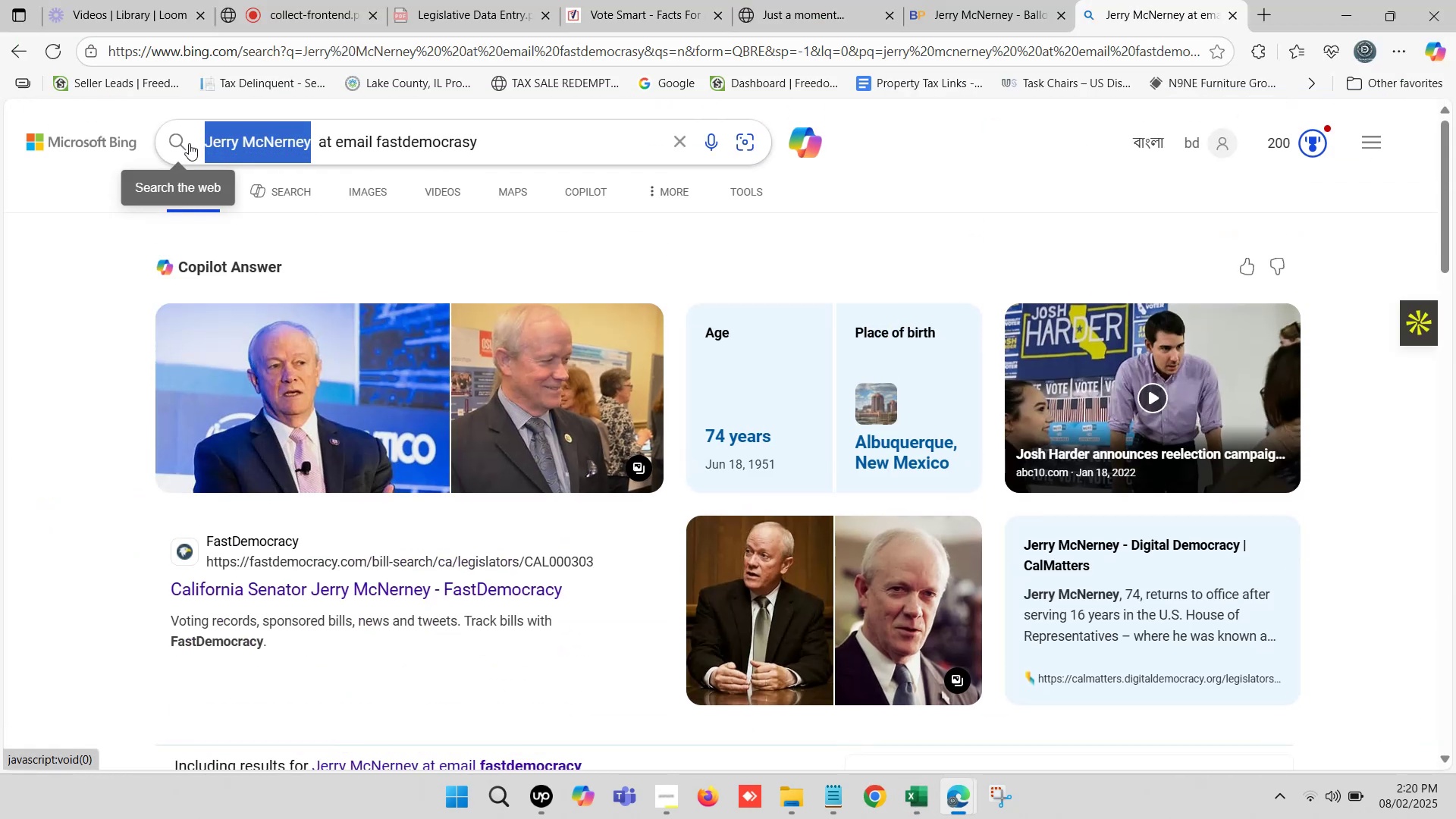 
key(Control+V)
 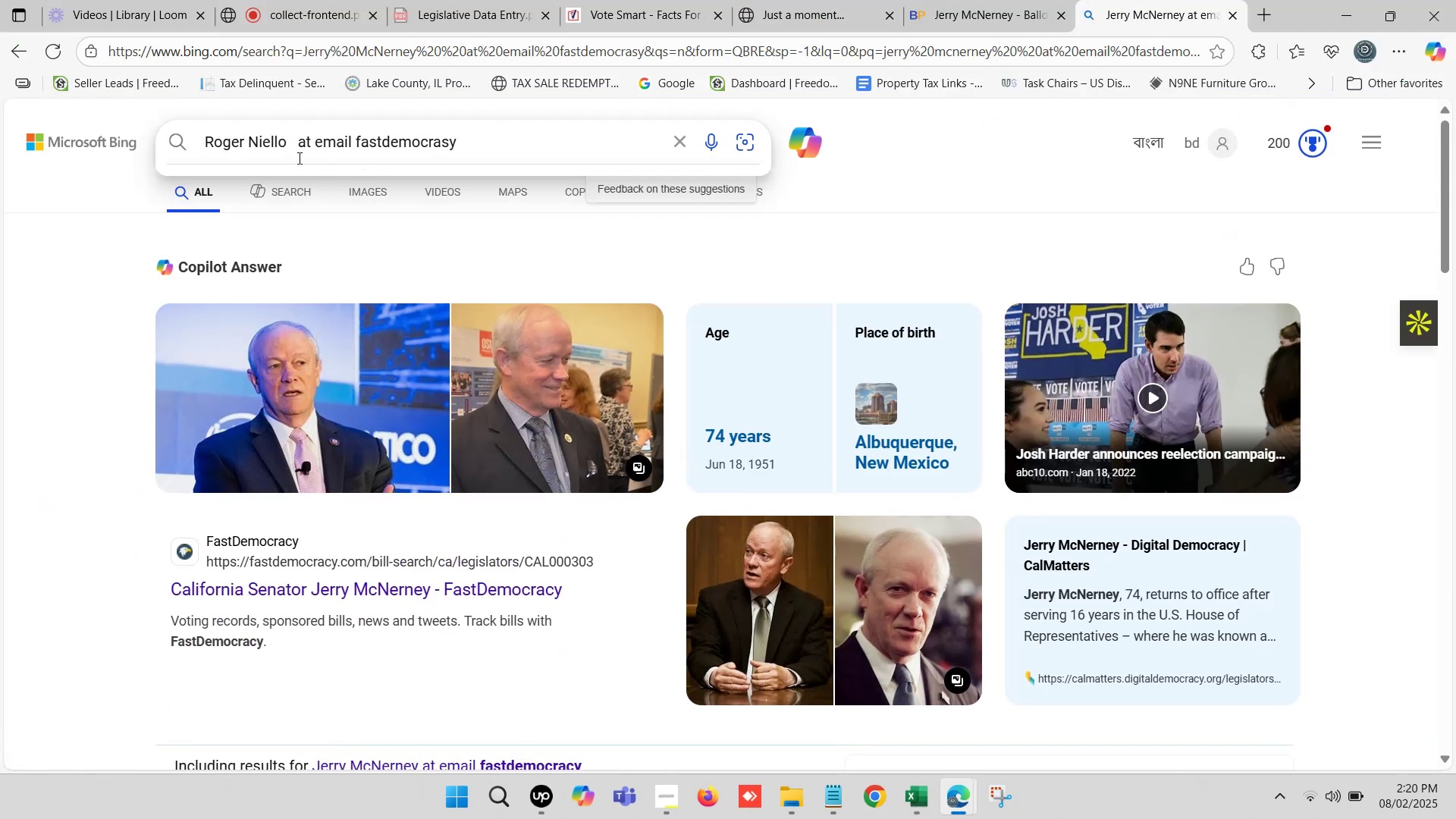 
left_click([292, 140])
 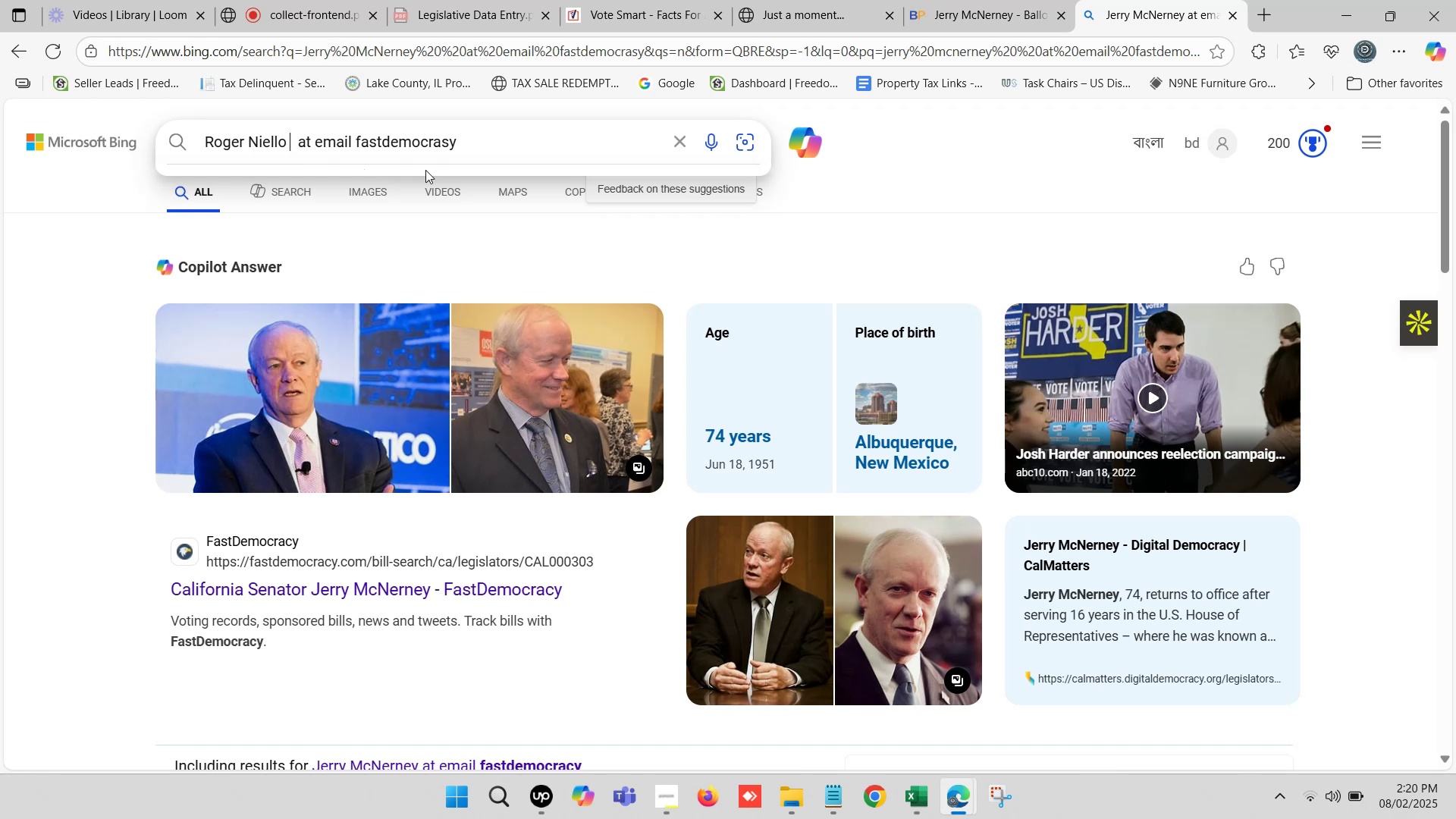 
key(Backspace)
 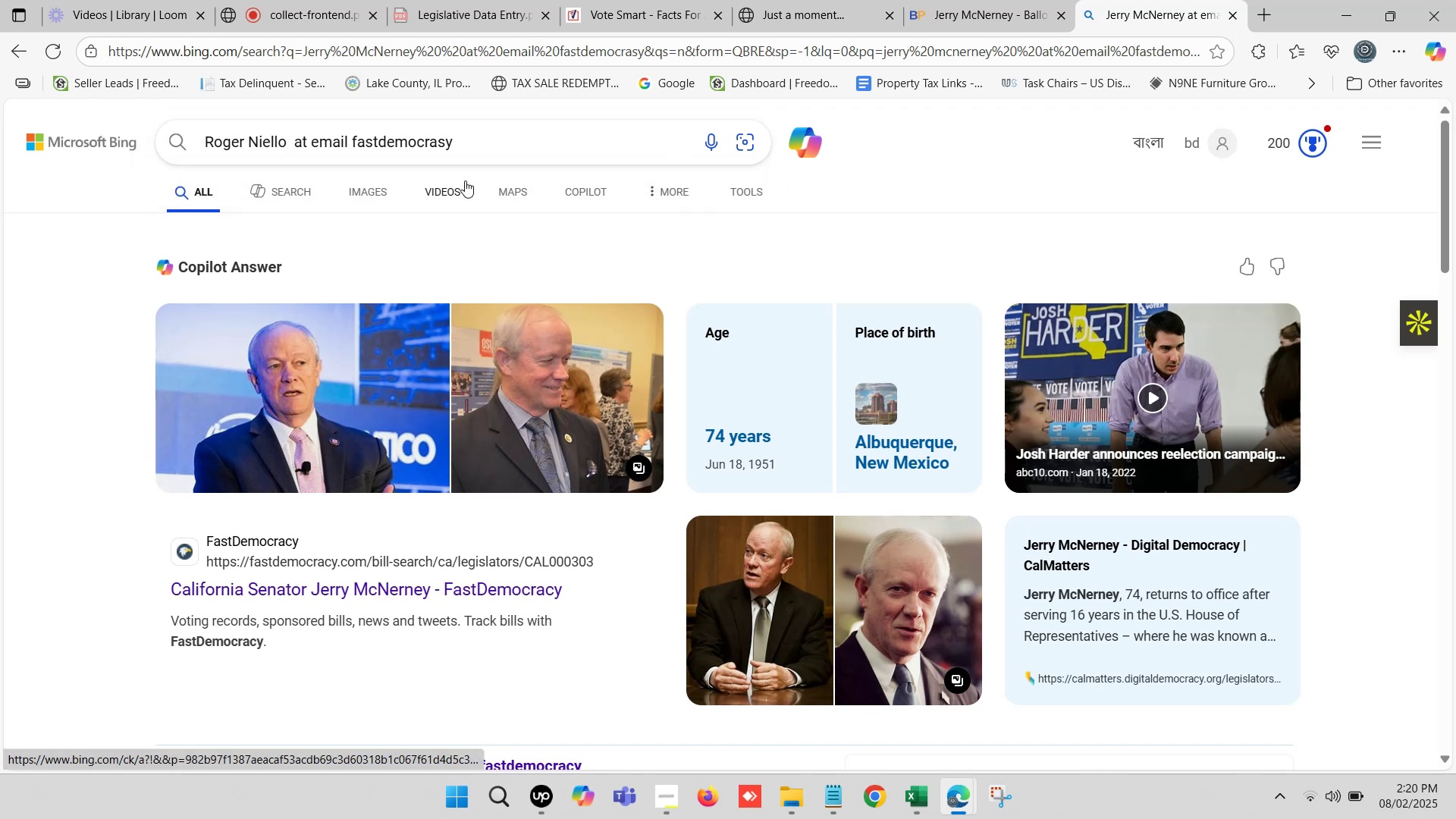 
key(Enter)
 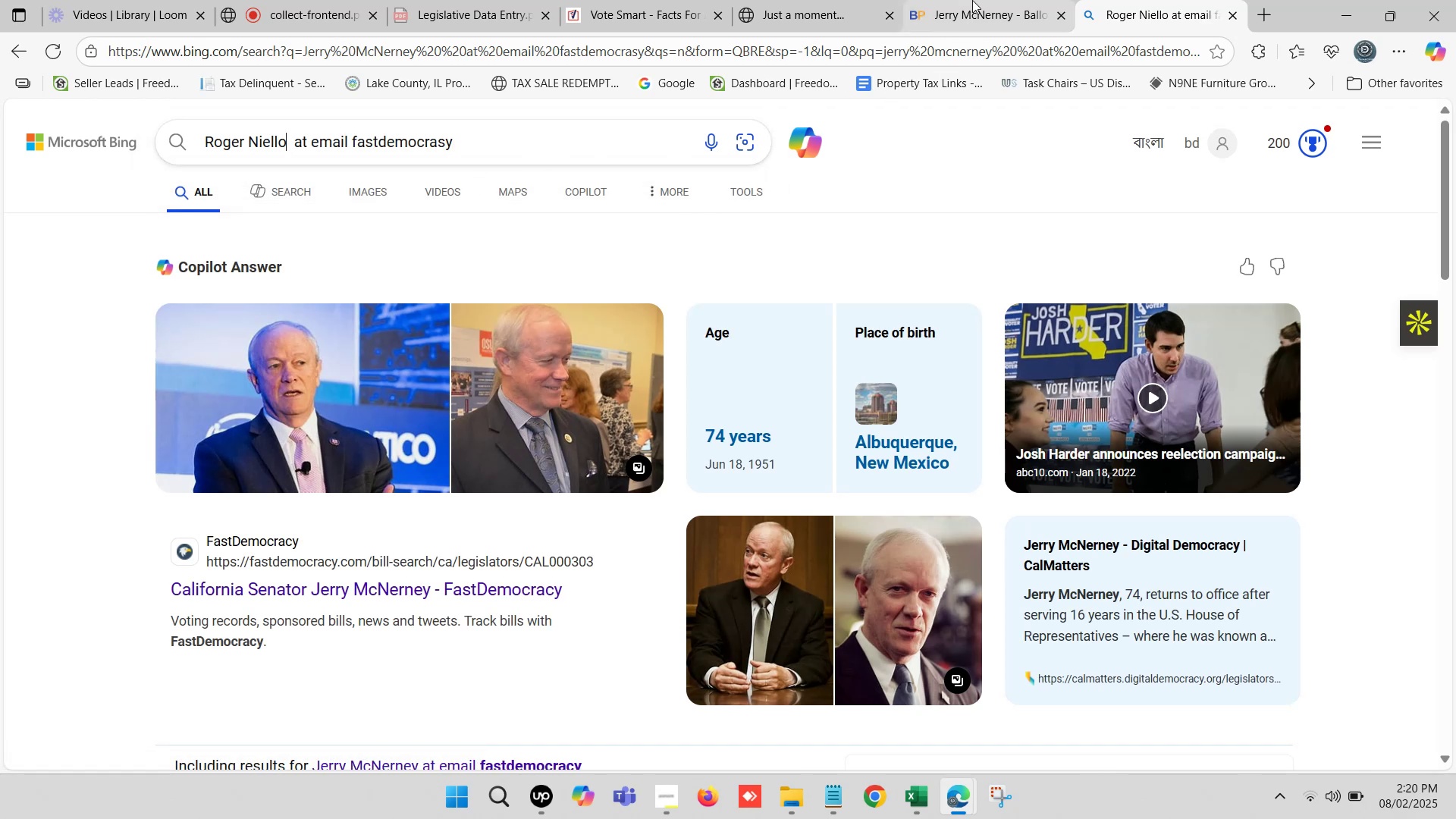 
double_click([983, 0])
 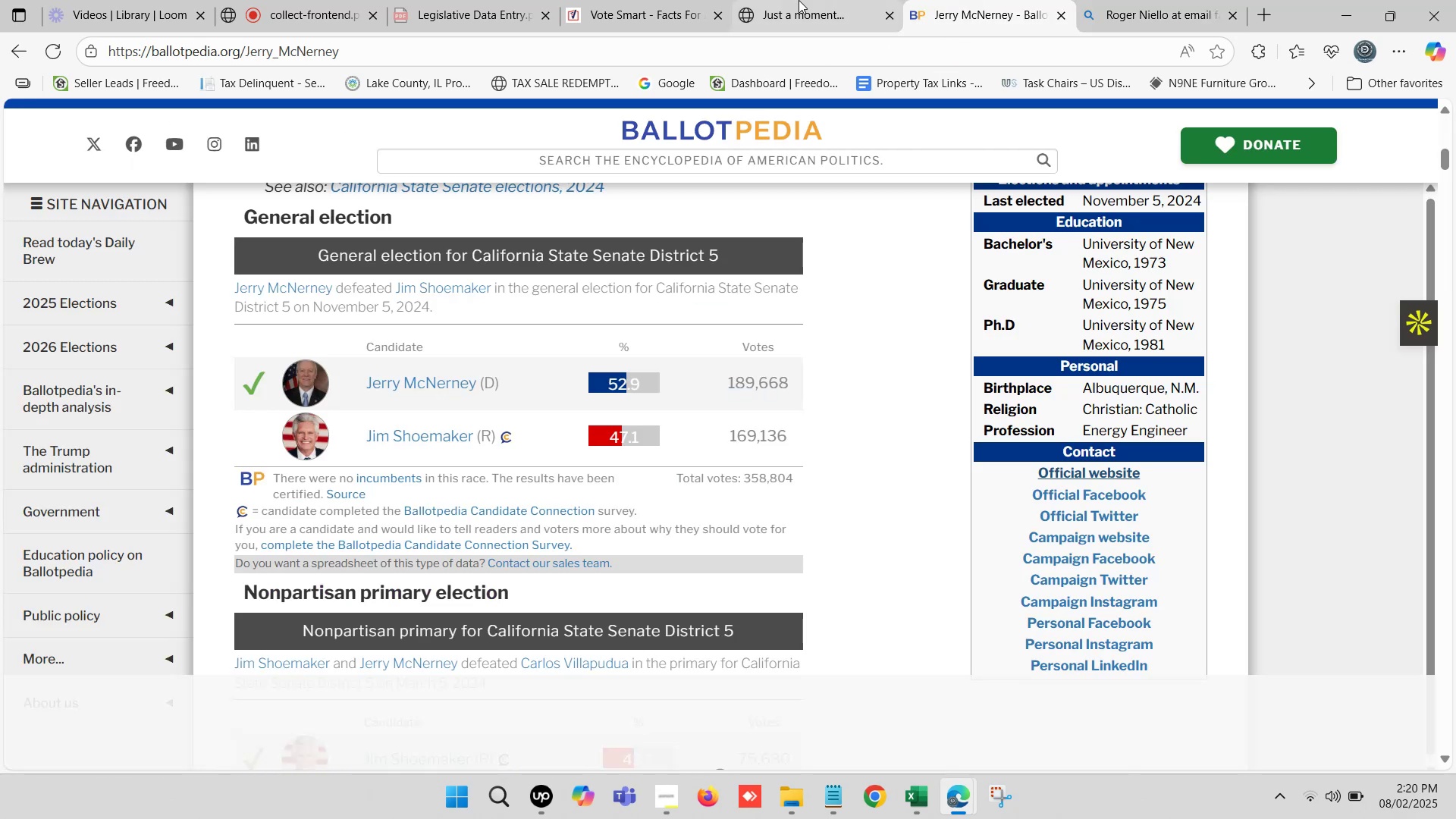 
left_click([798, 0])
 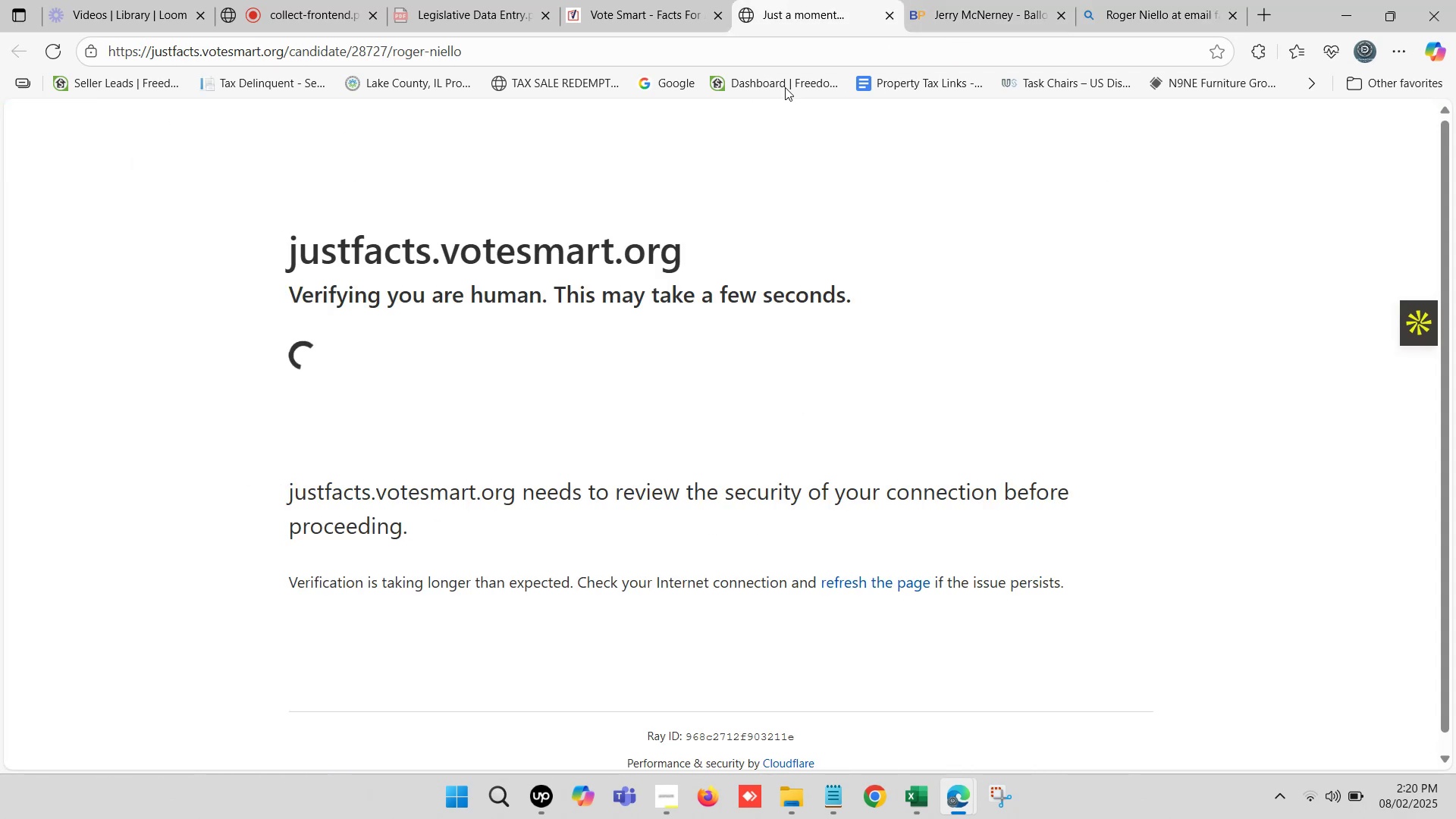 
double_click([939, 0])
 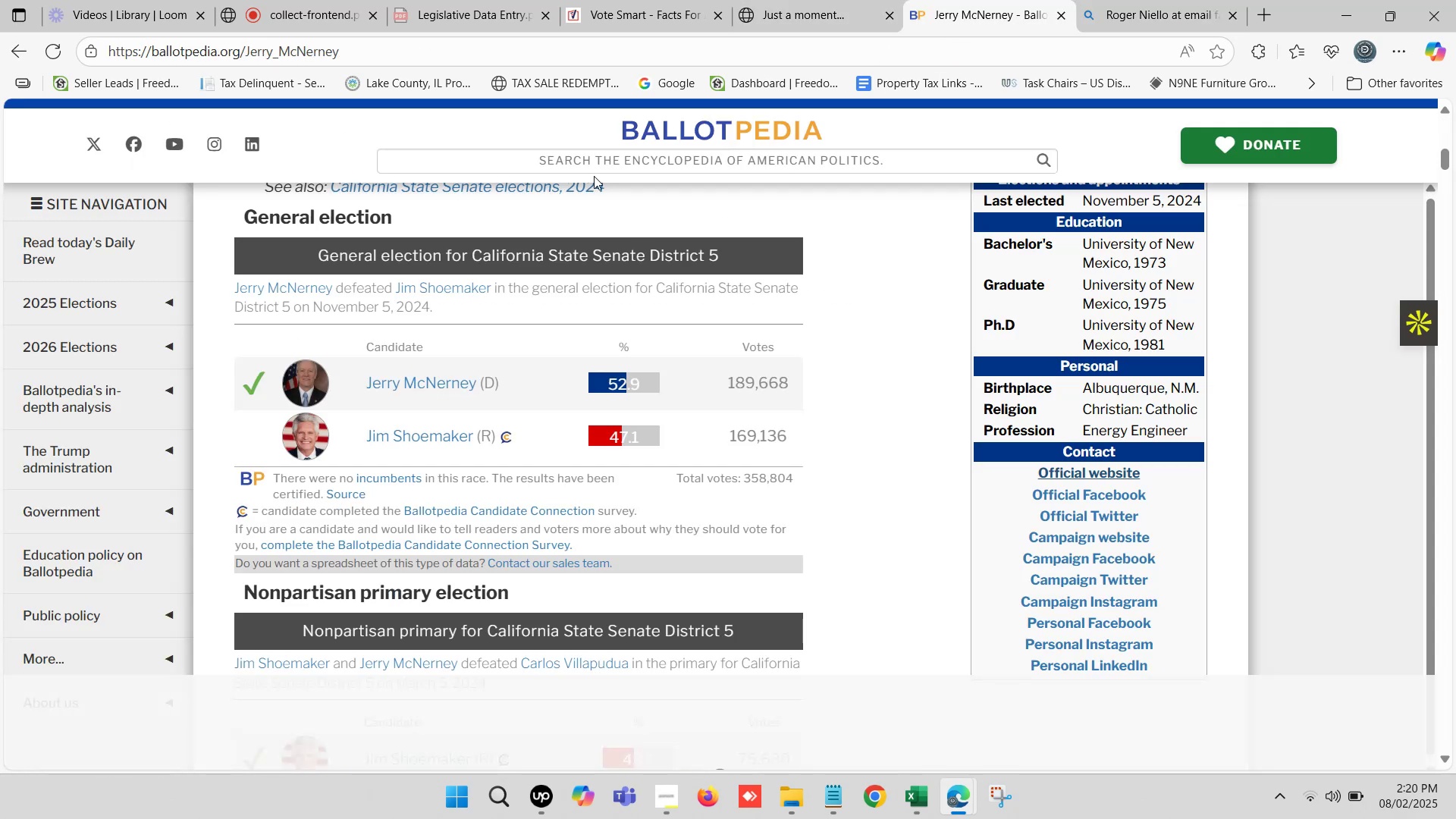 
left_click([596, 149])
 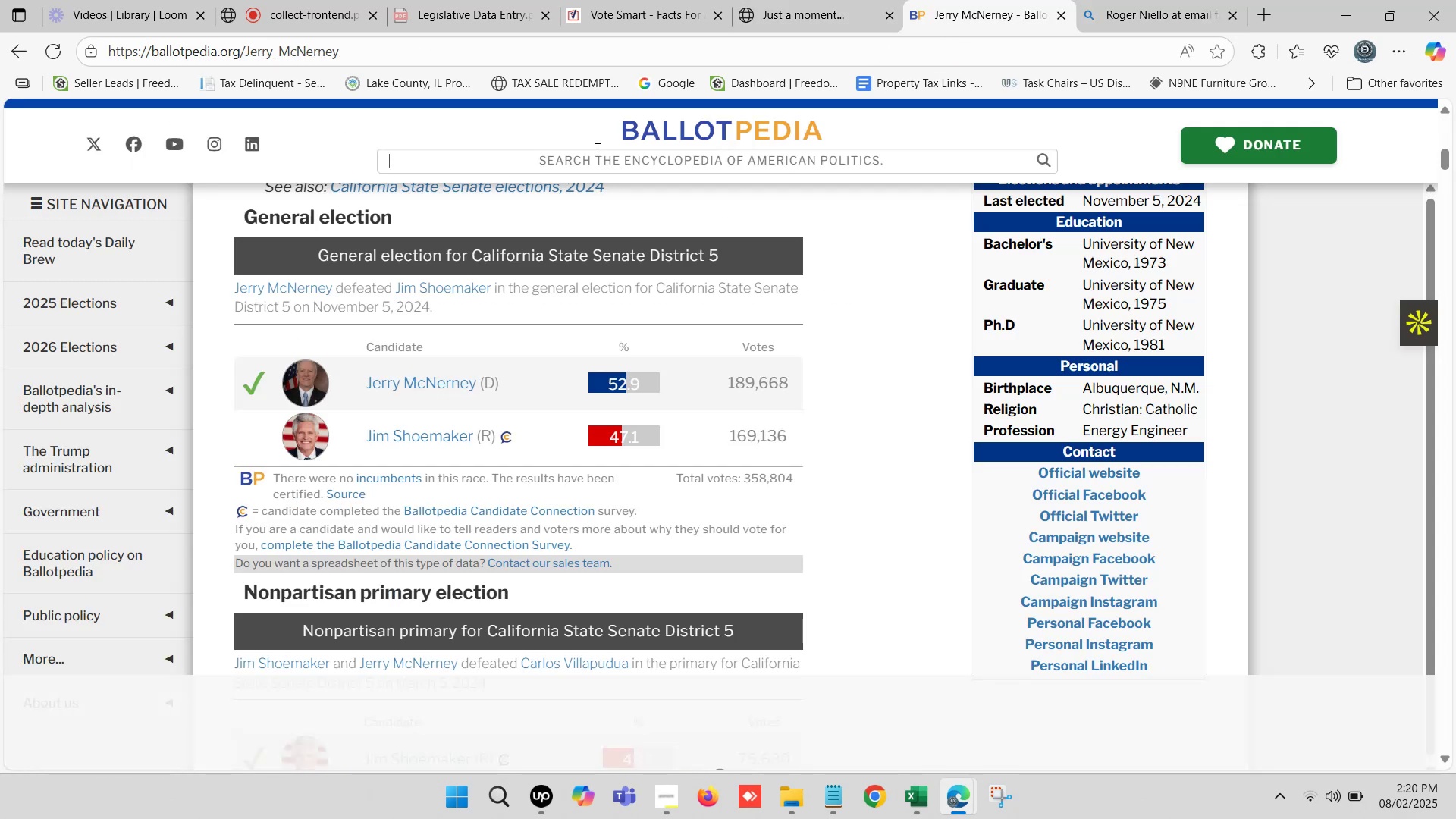 
key(Control+V)
 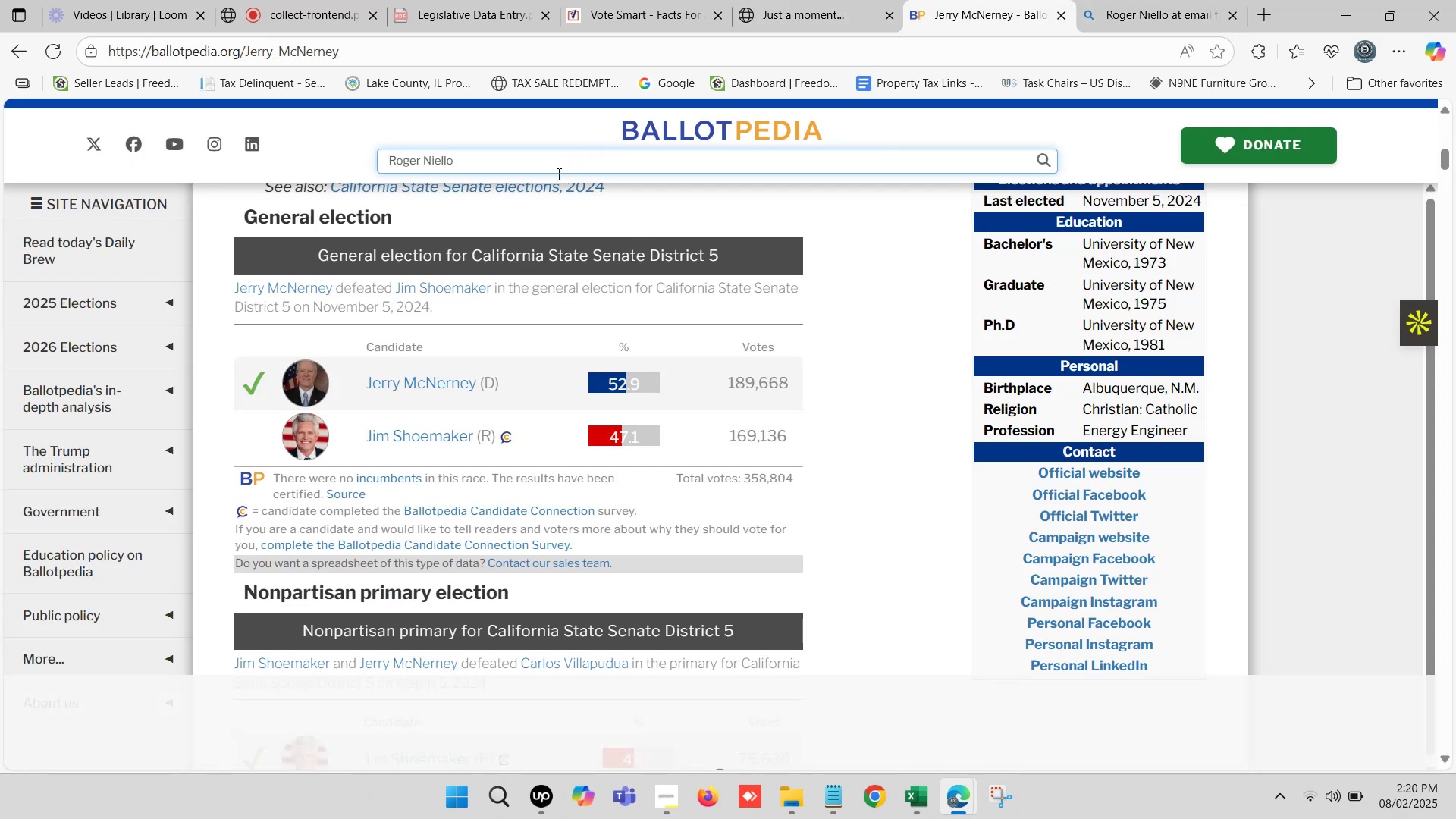 
left_click([526, 187])
 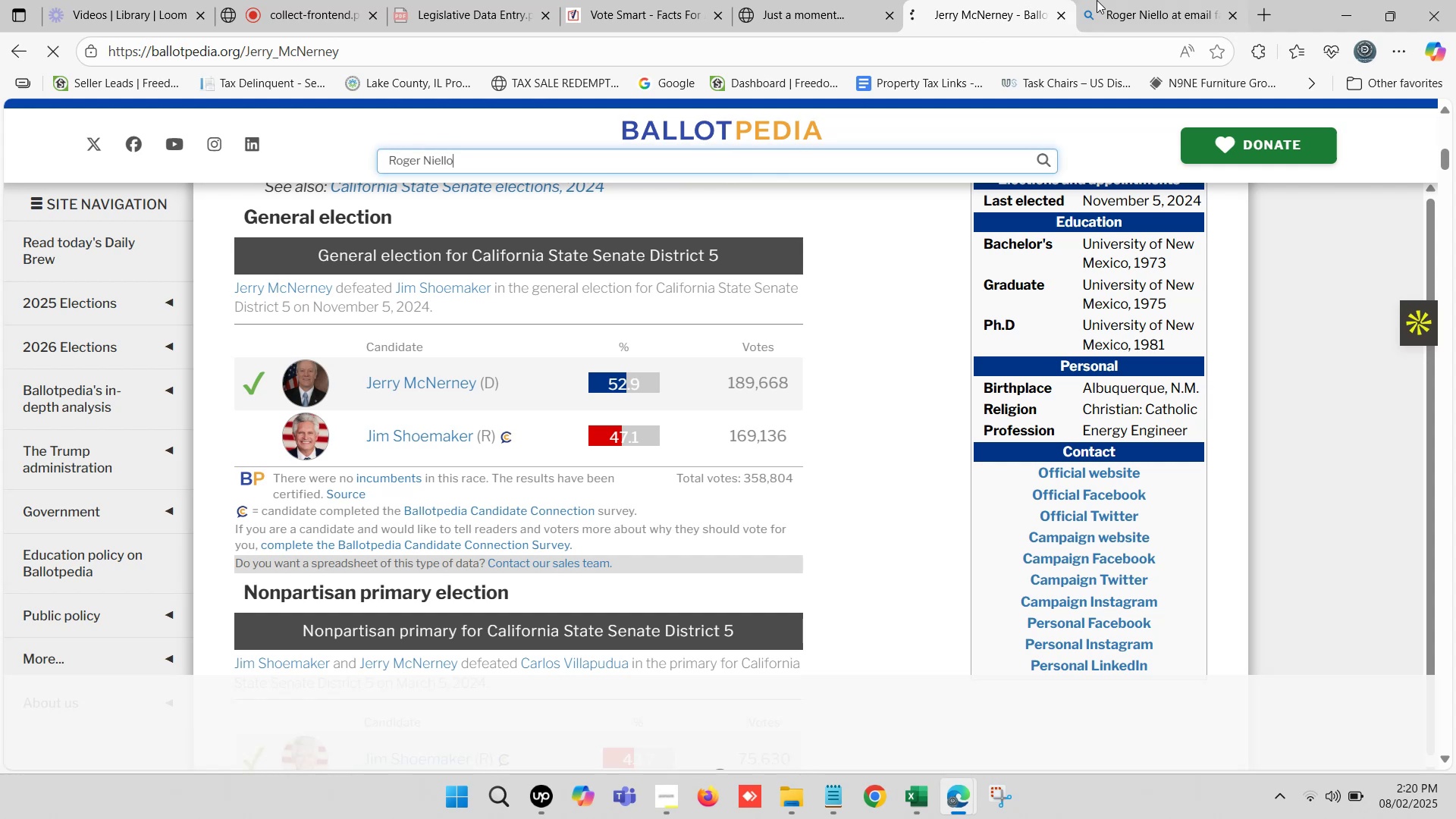 
left_click([1102, 0])
 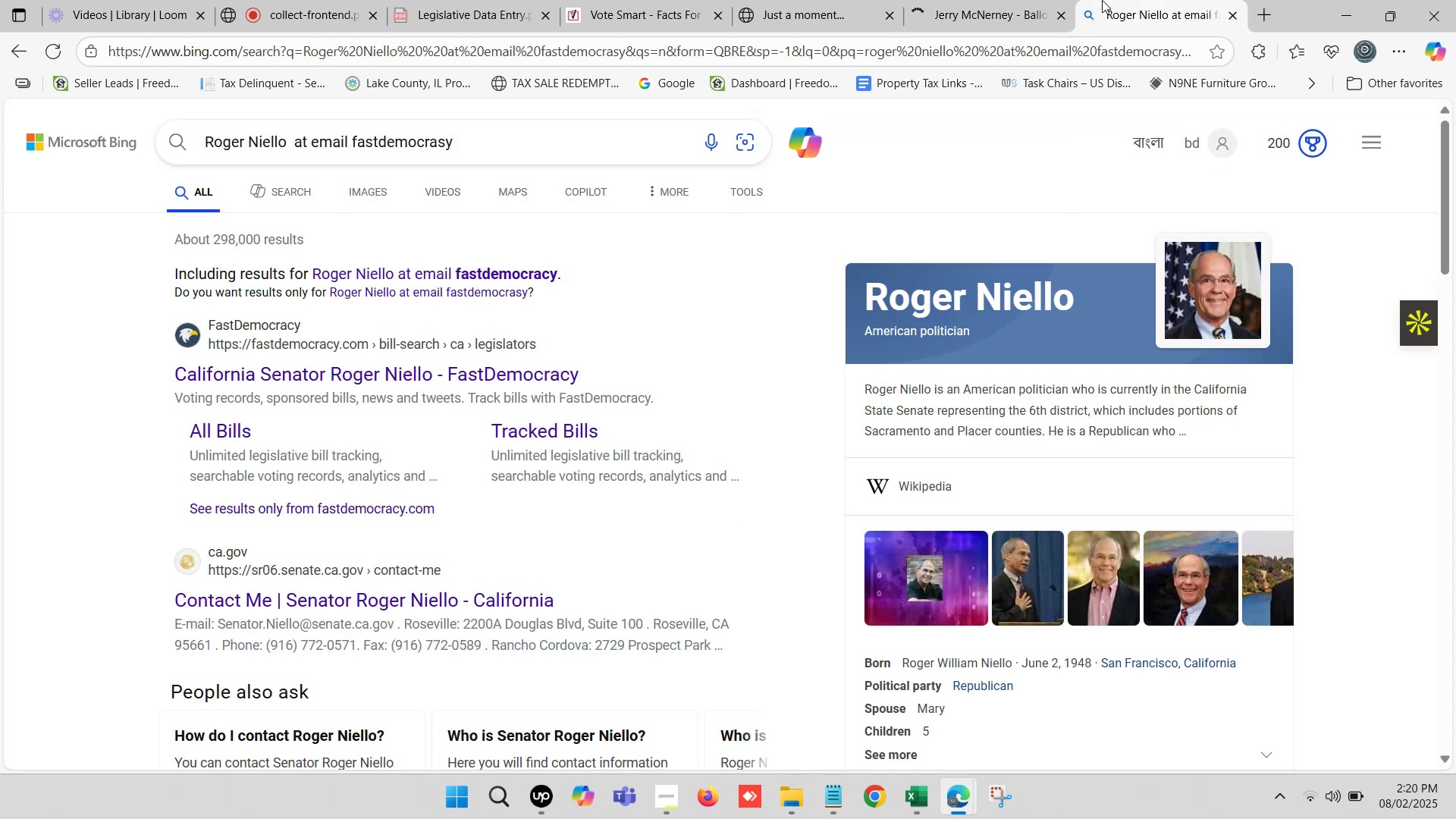 
double_click([1102, 0])
 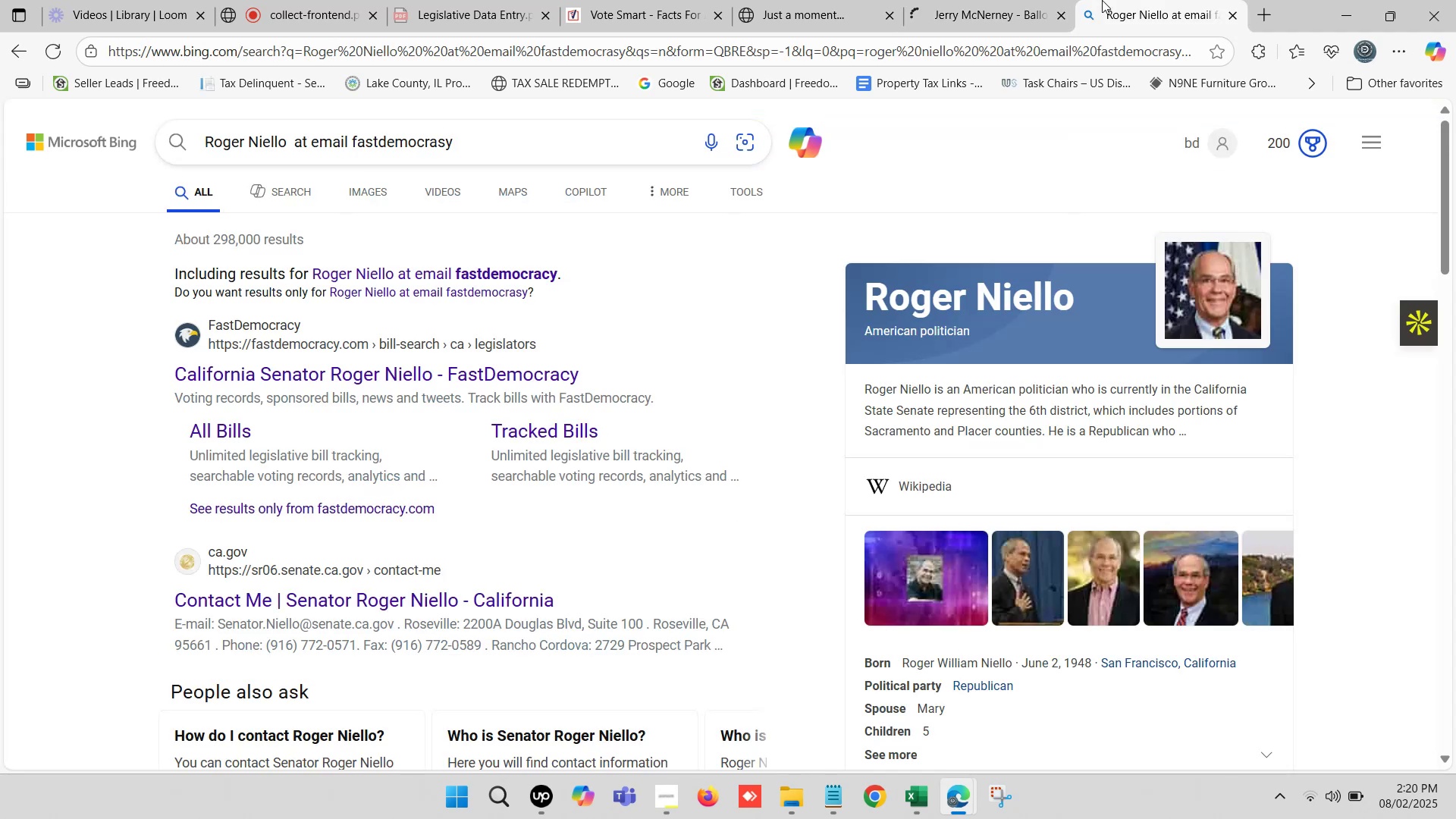 
triple_click([1102, 0])
 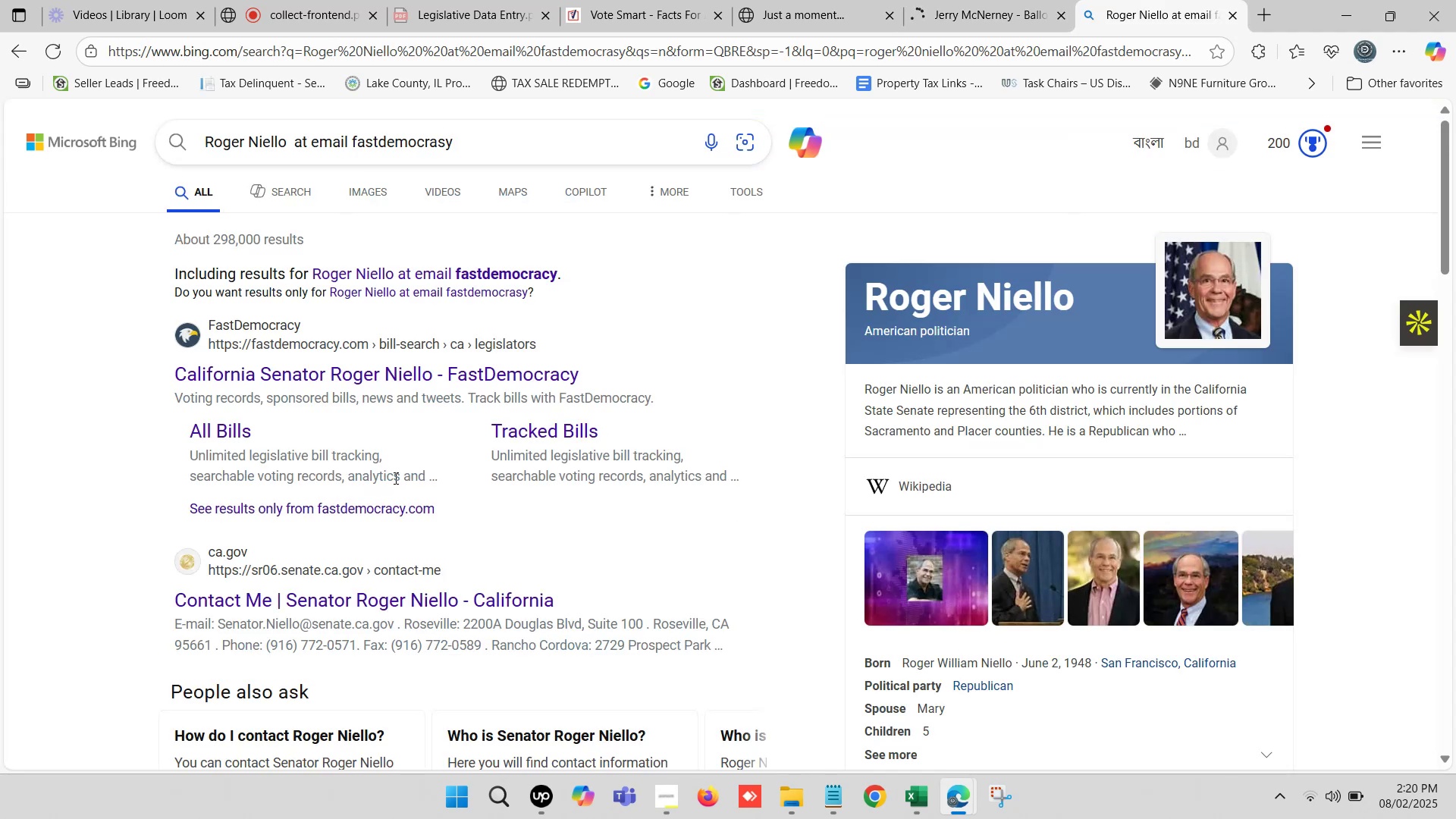 
hold_key(key=ControlLeft, duration=0.56)
left_click([429, 372])
 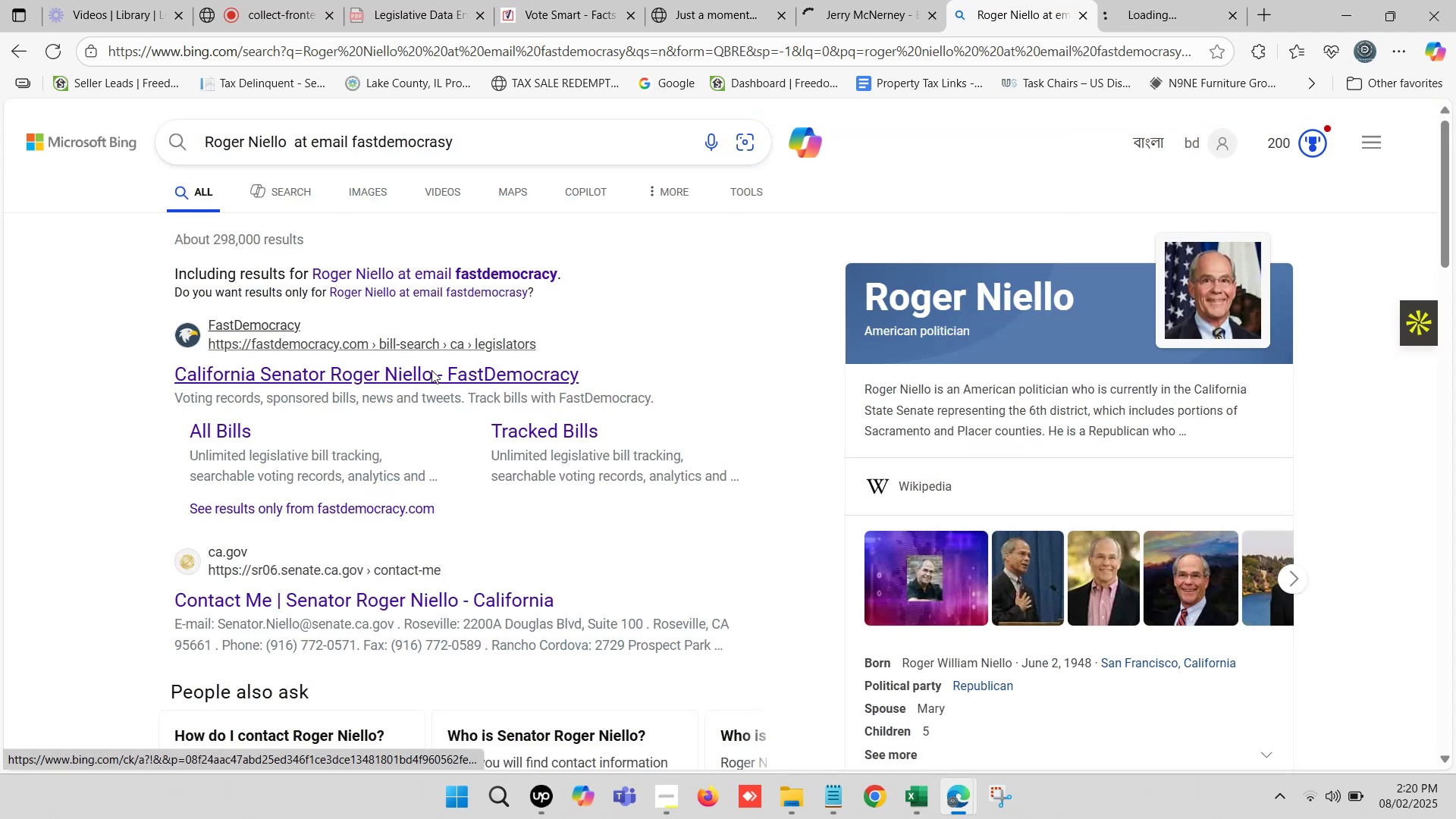 
key(Control+F)
 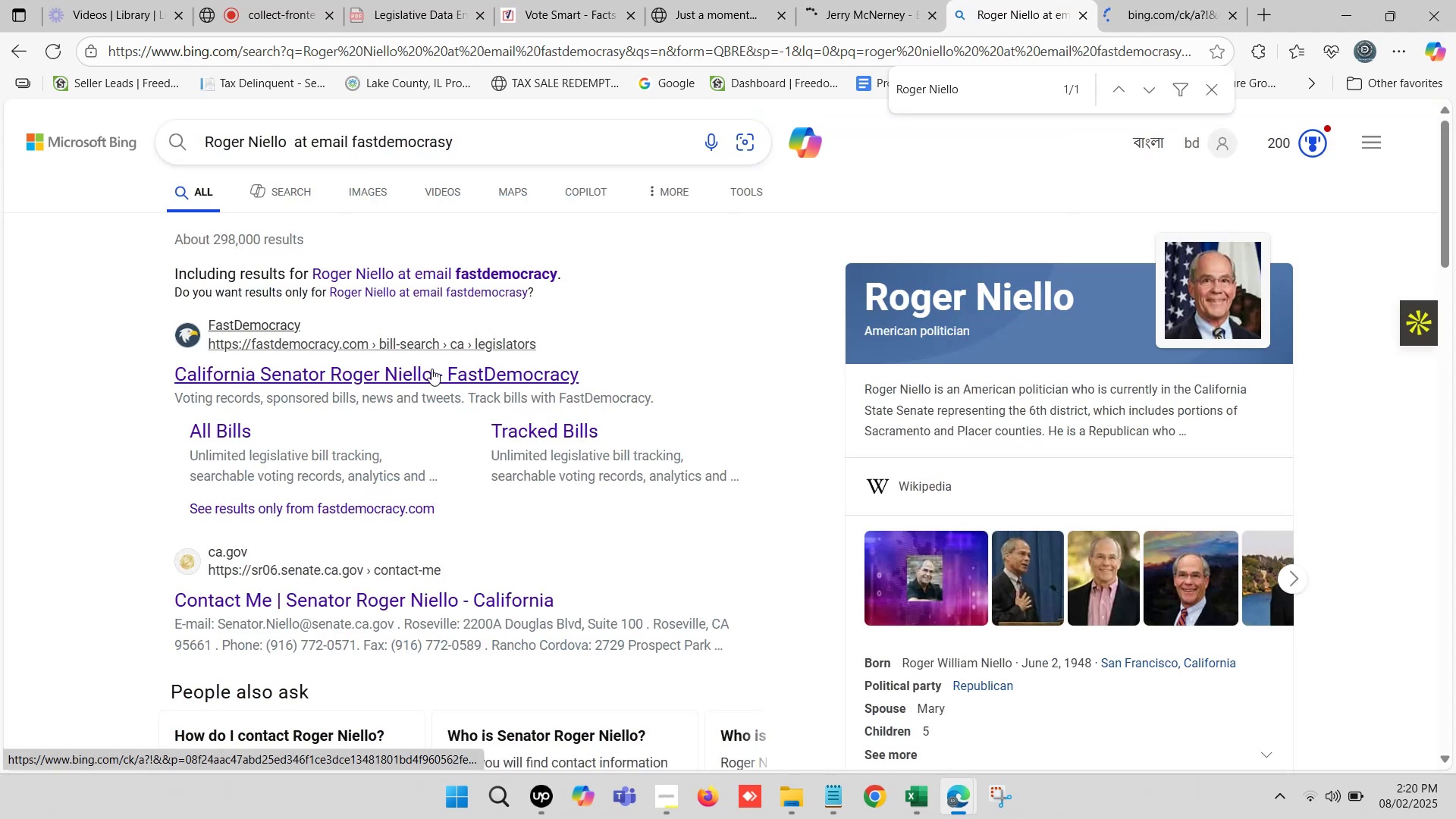 
key(Control+V)
 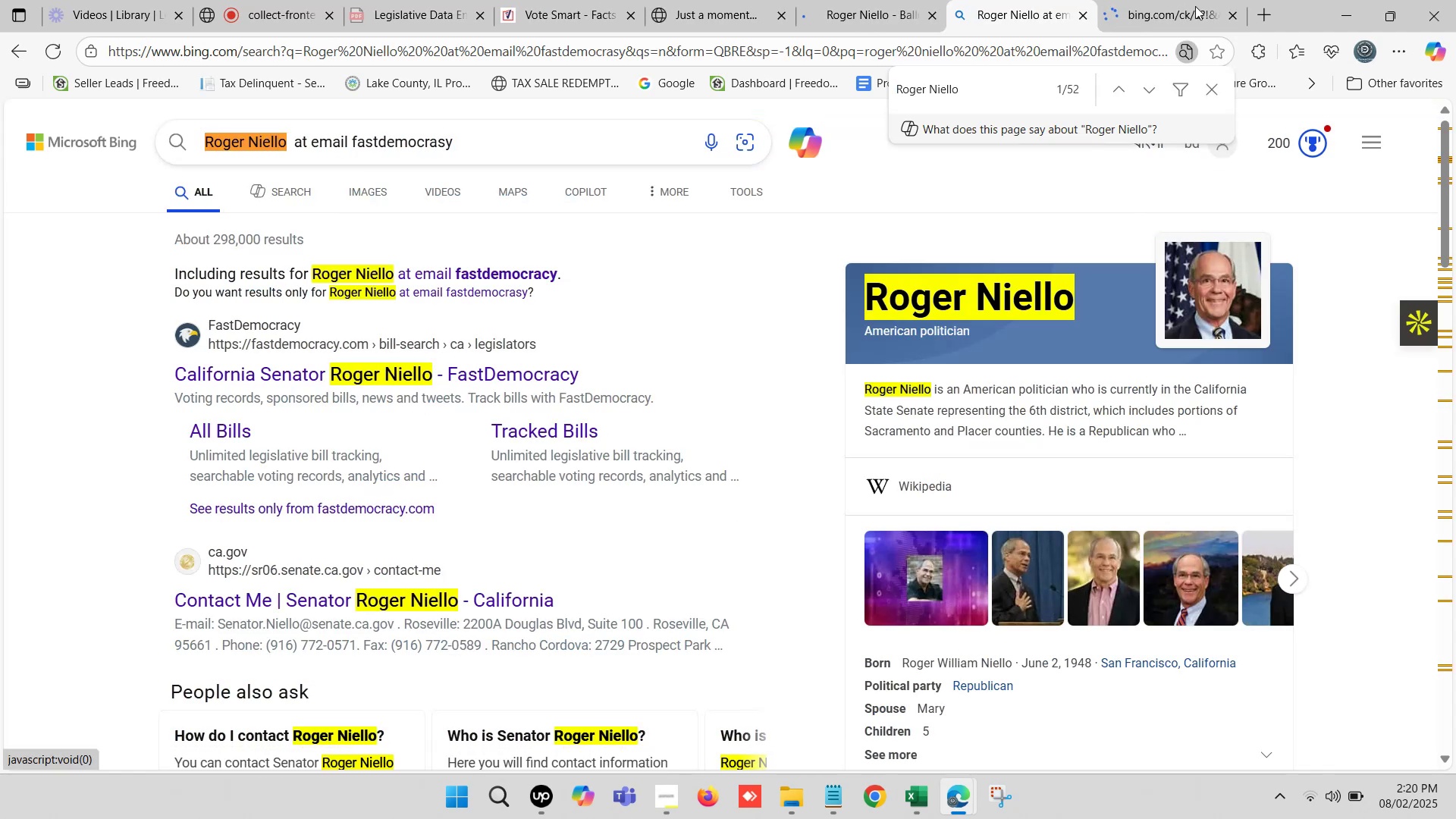 
double_click([1154, 0])
 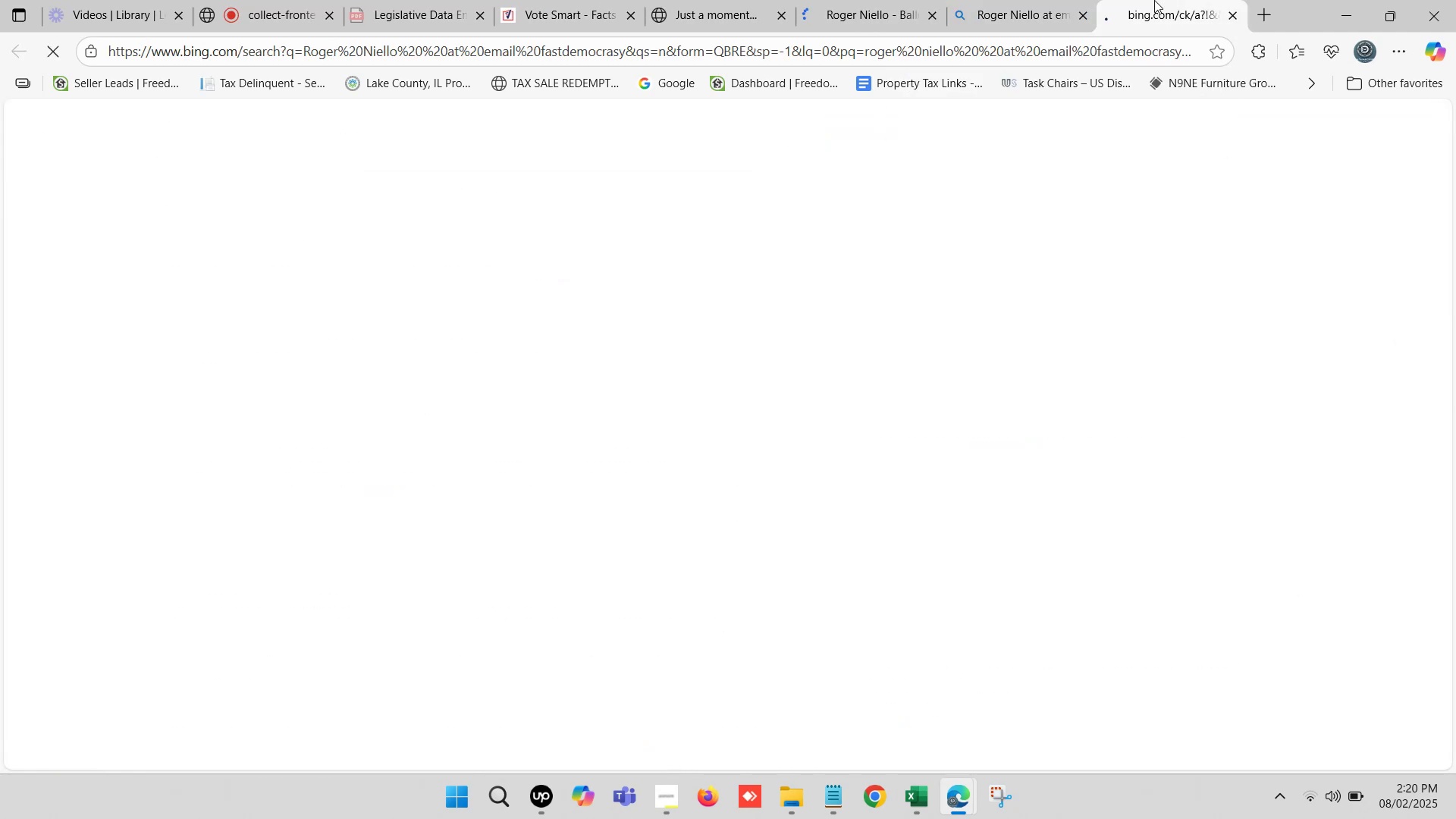 
triple_click([1154, 0])
 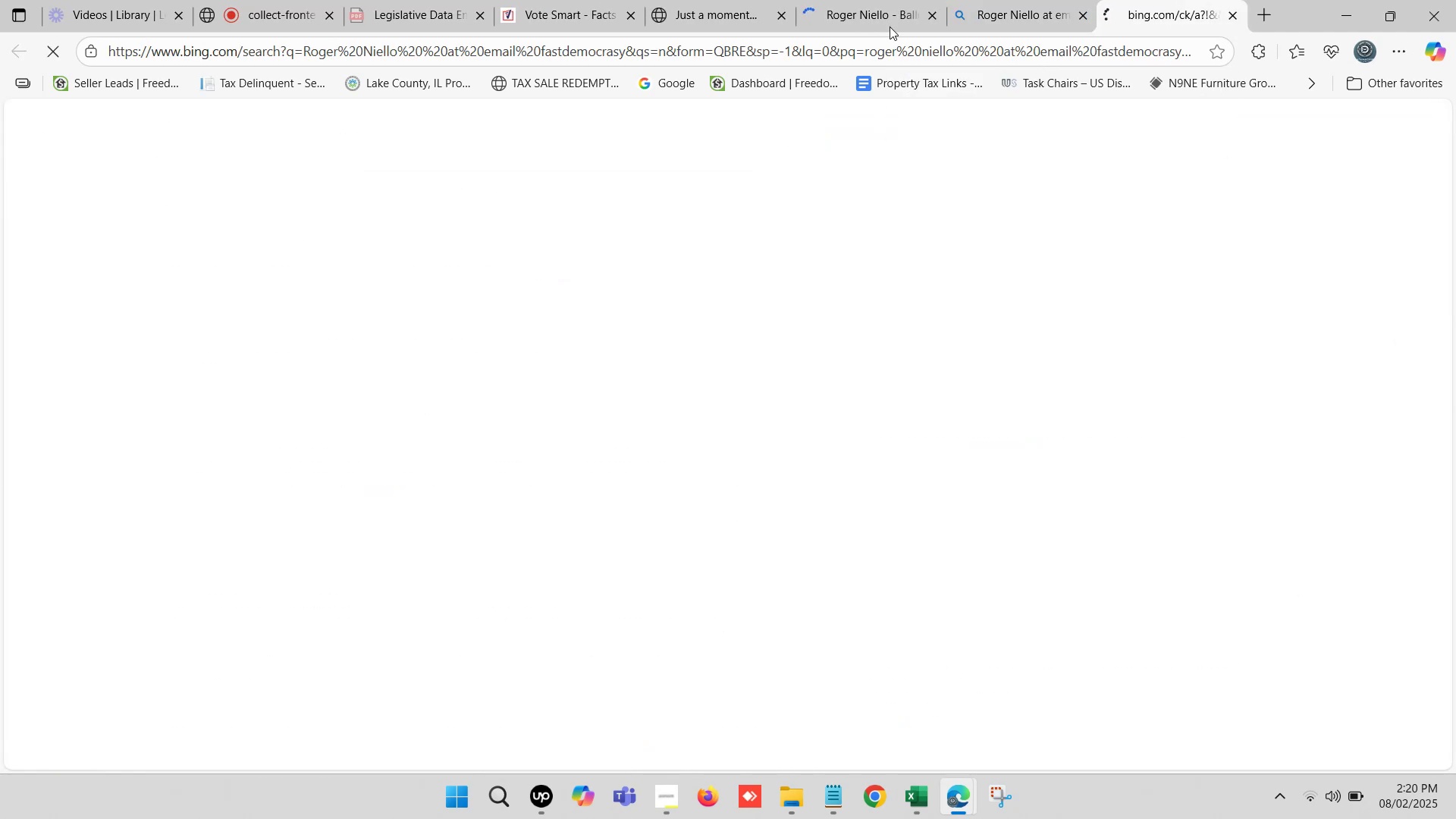 
double_click([854, 0])
 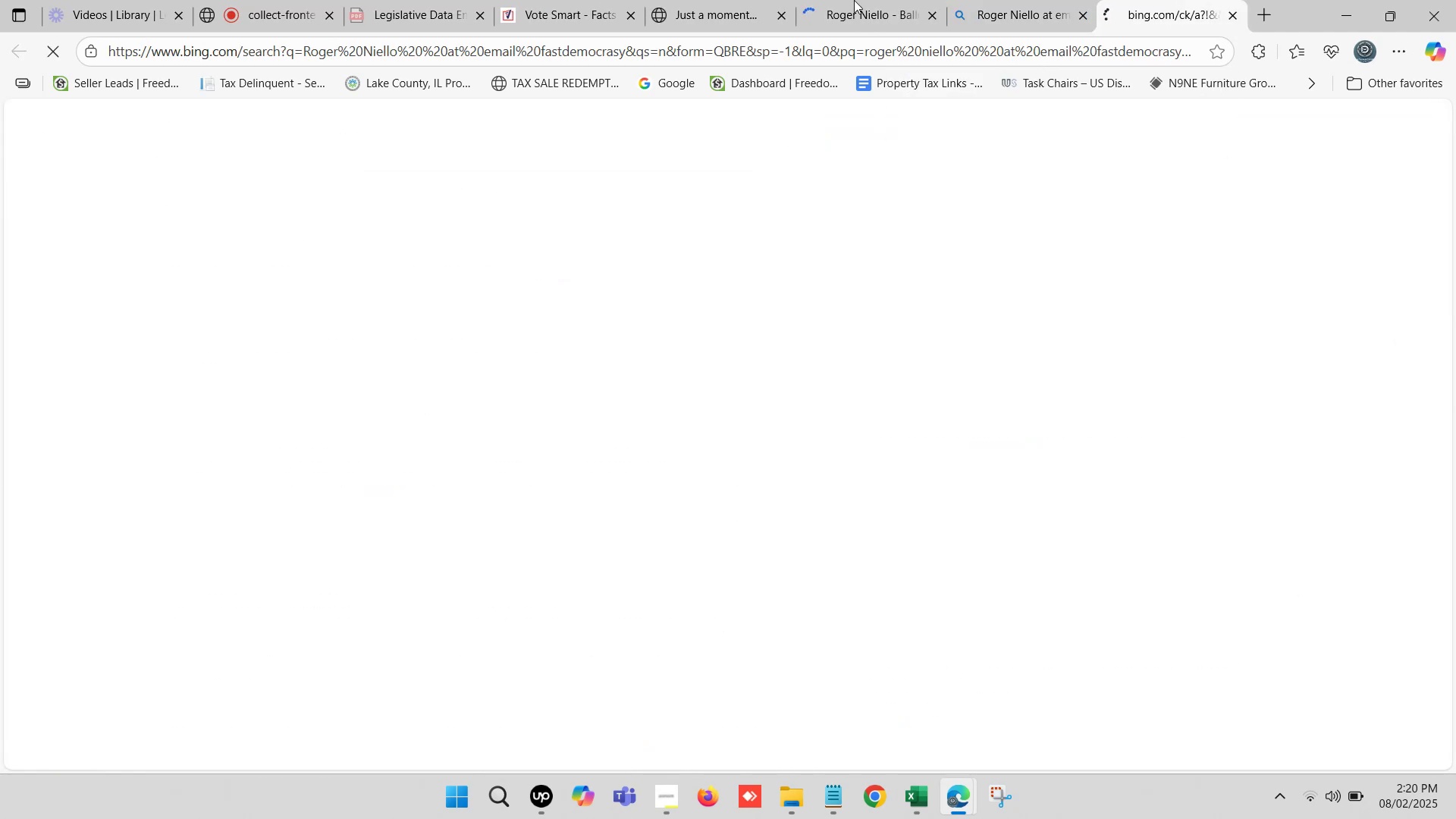 
triple_click([854, 0])
 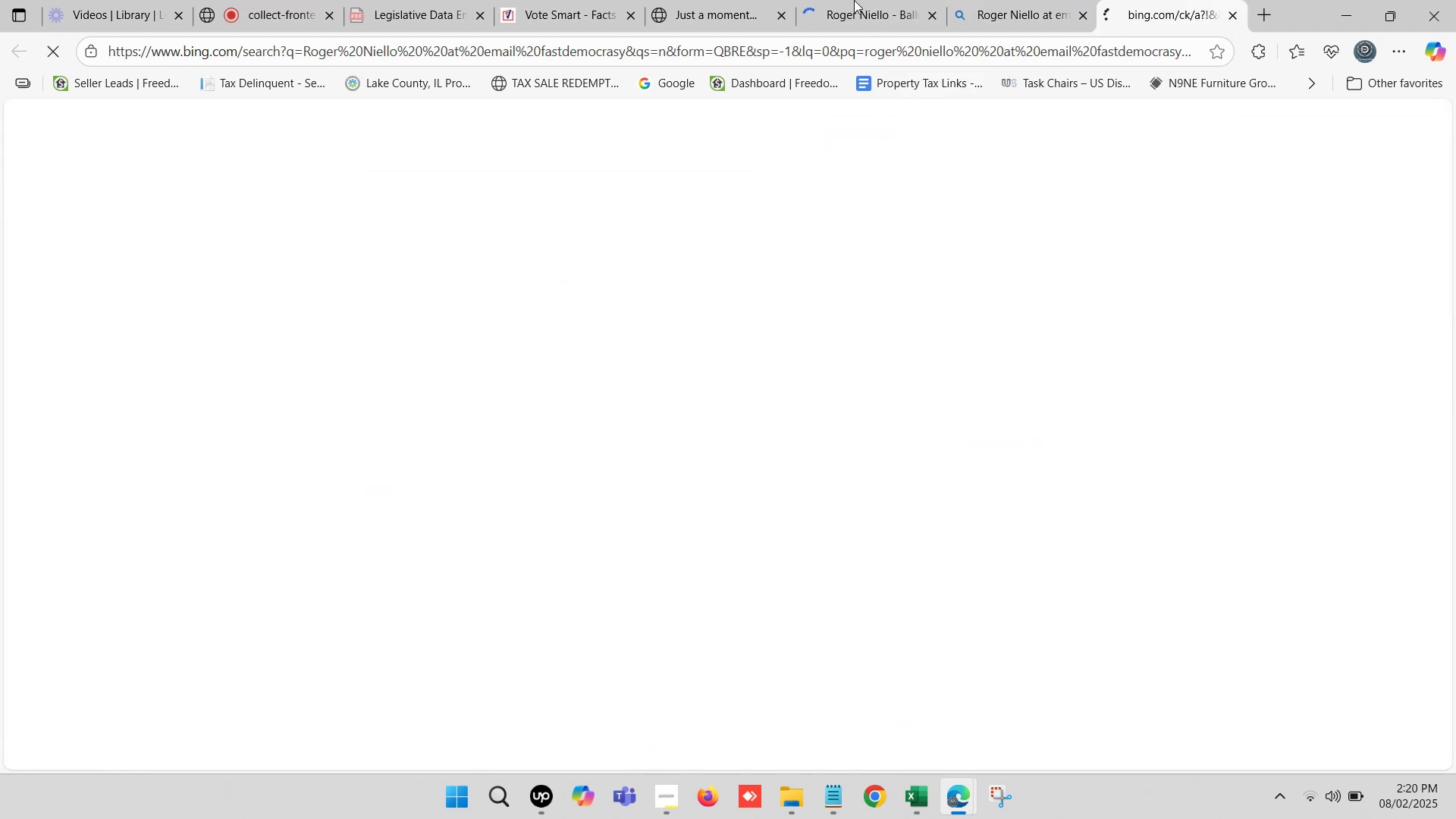 
triple_click([854, 0])
 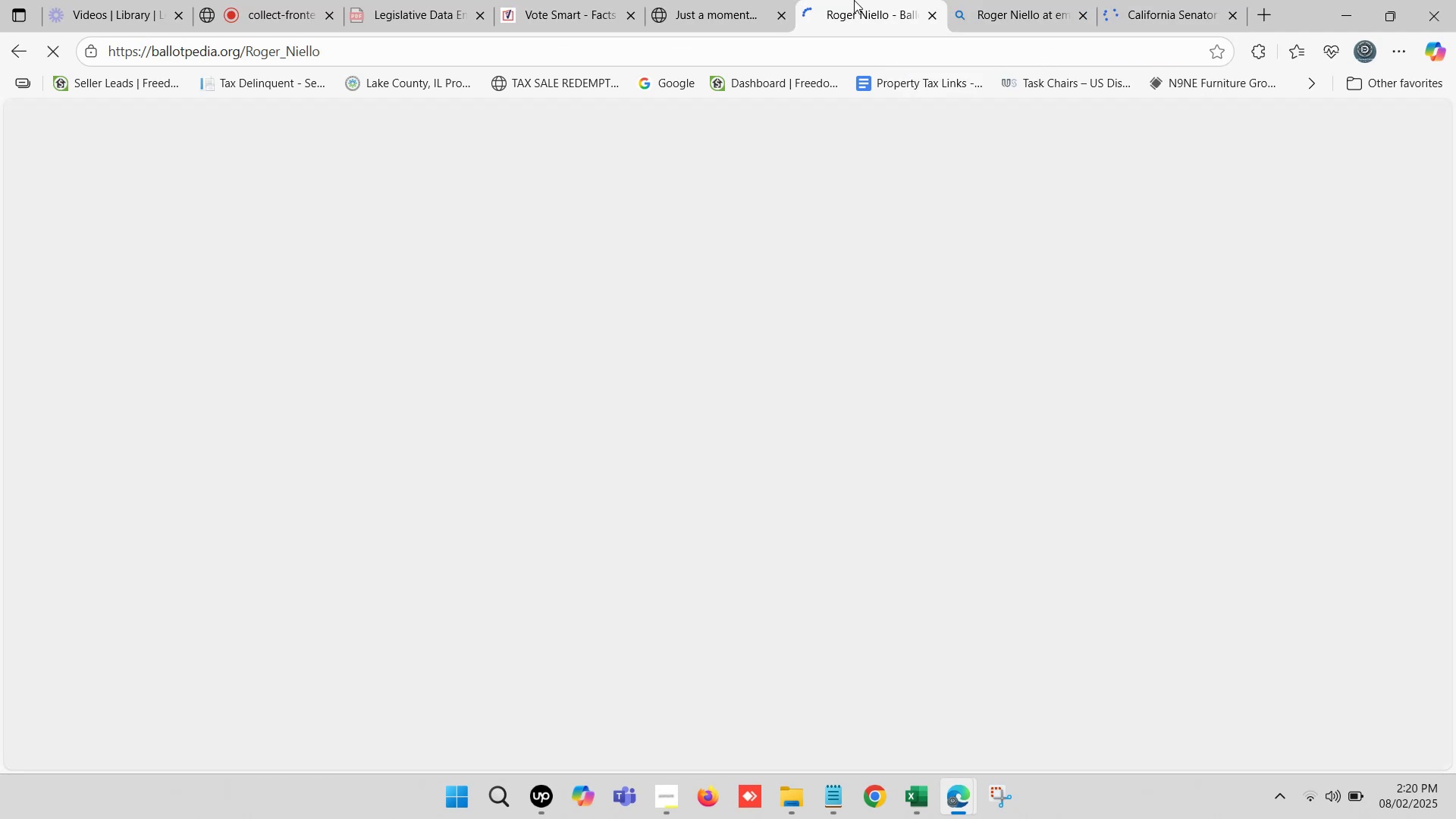 
triple_click([854, 0])
 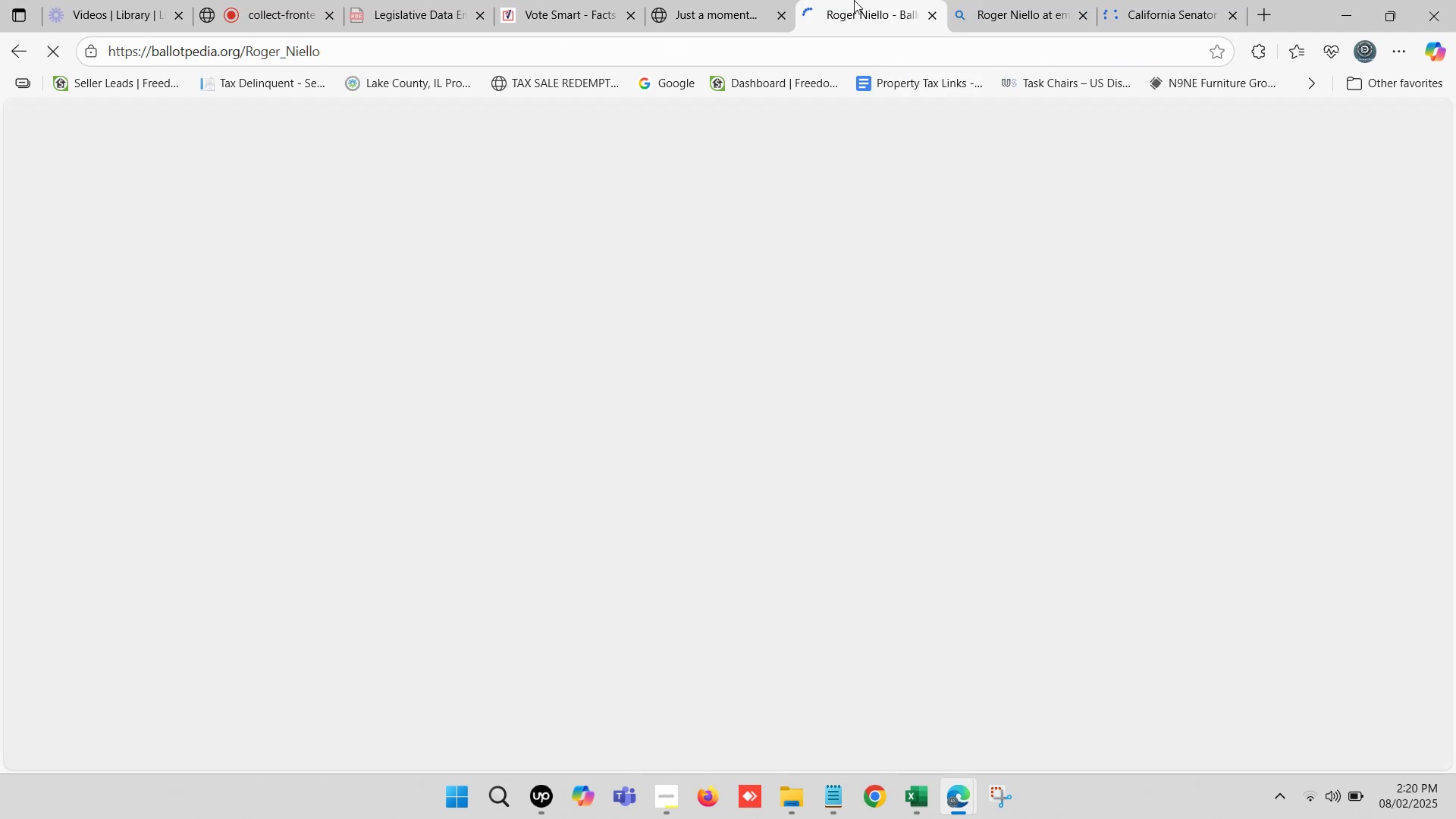 
triple_click([854, 0])
 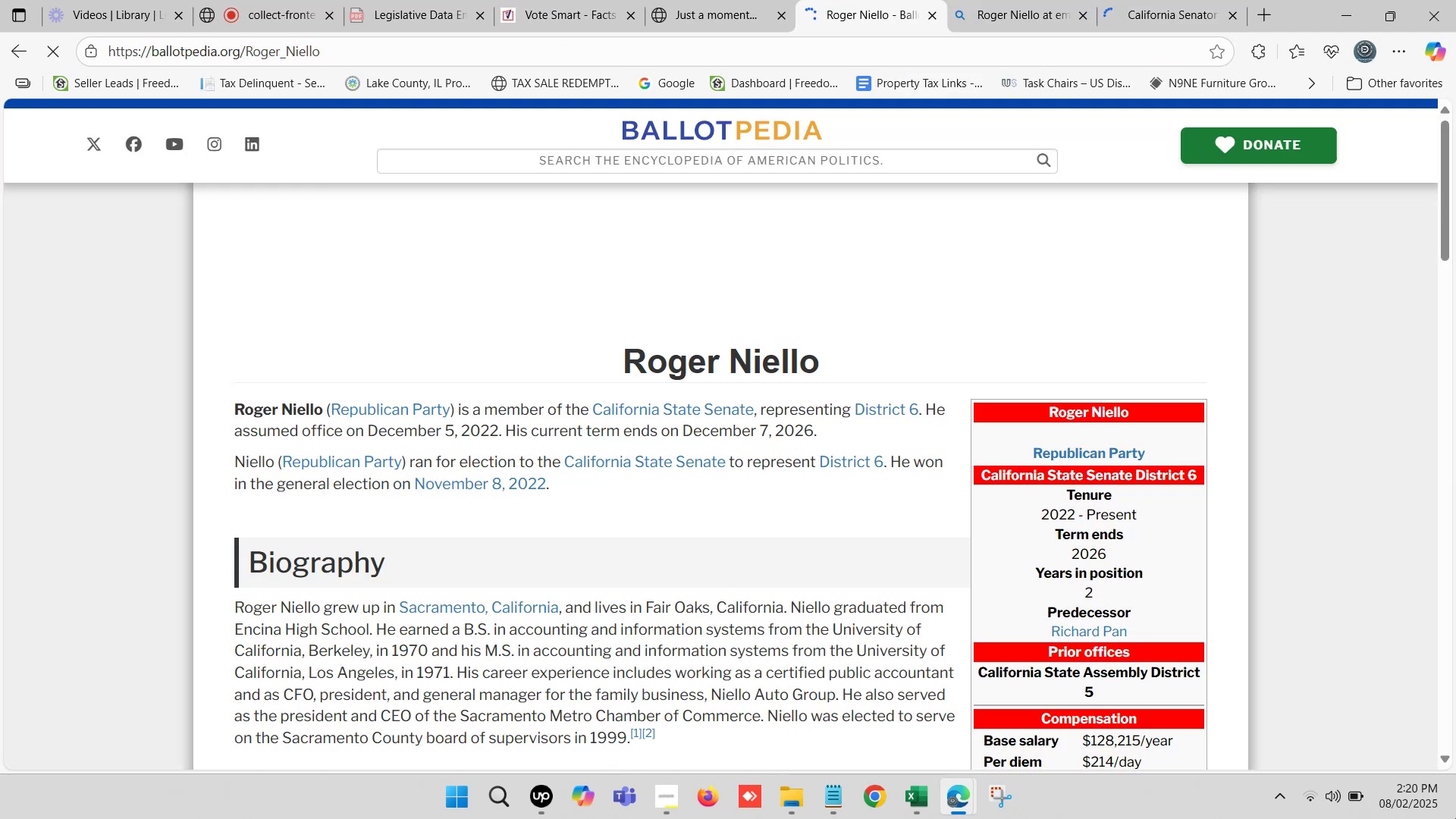 
scroll: coordinate [642, 263], scroll_direction: down, amount: 1.0
 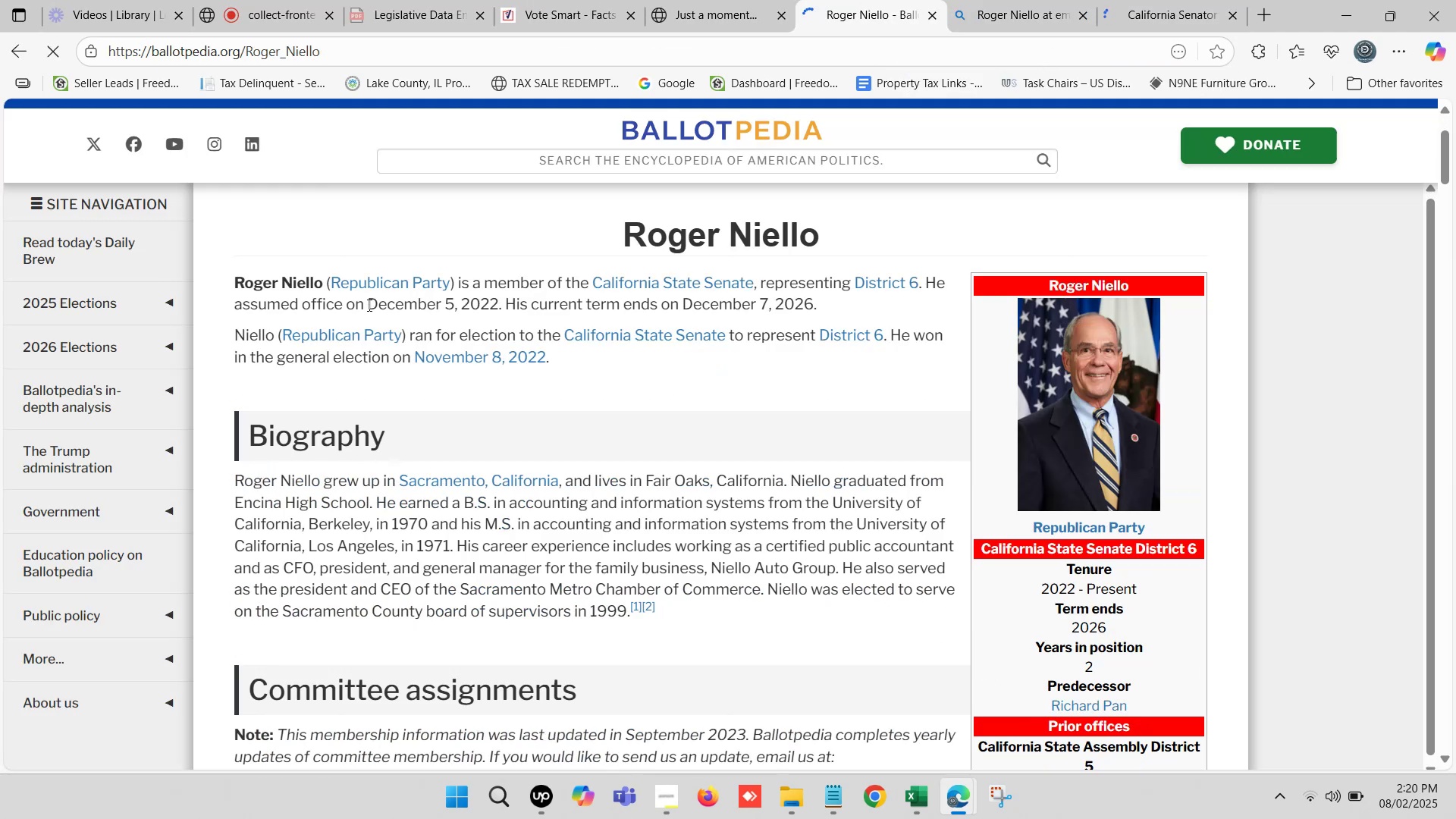 
left_click_drag(start_coordinate=[368, 305], to_coordinate=[817, 306])
 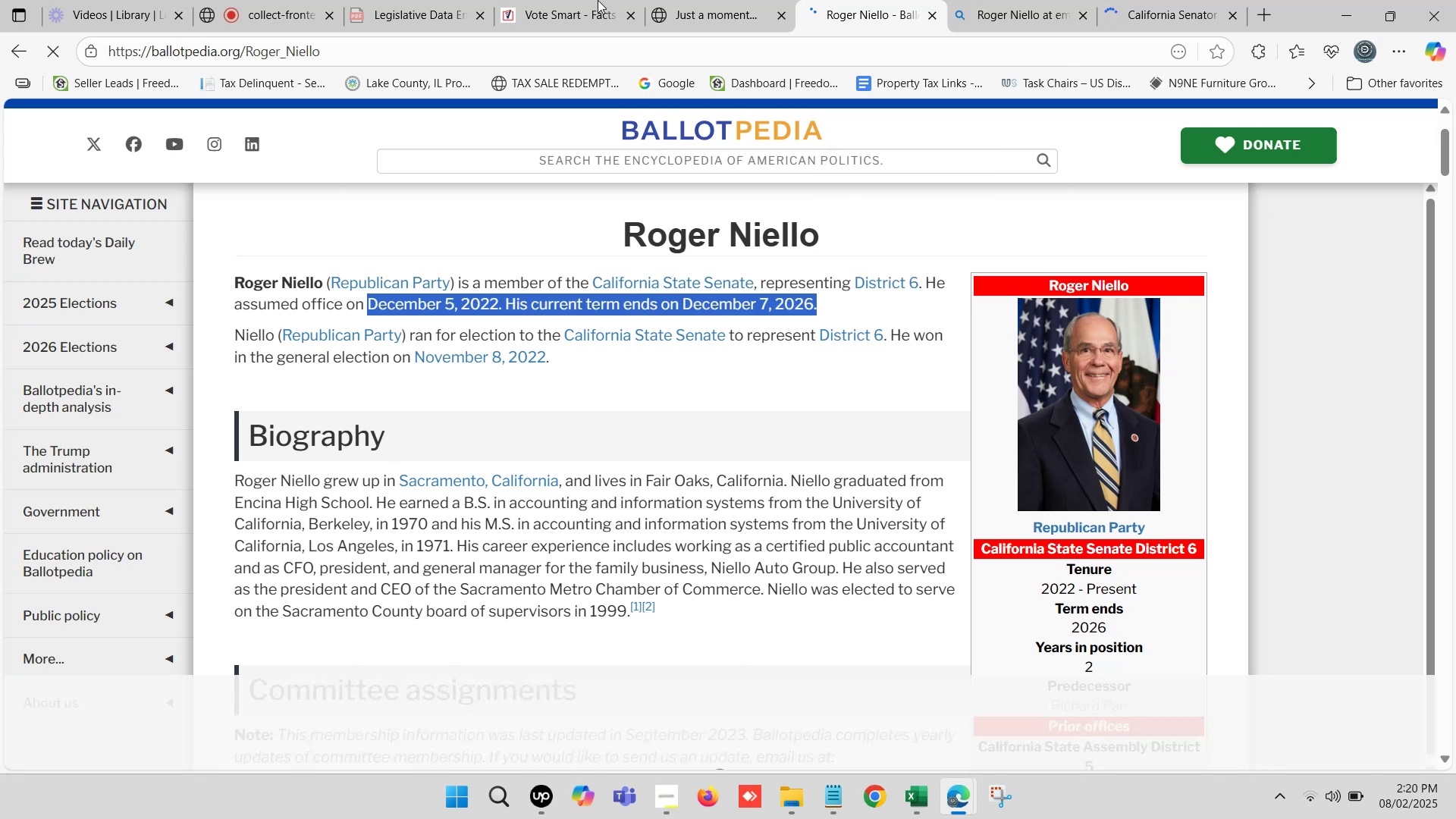 
hold_key(key=ControlLeft, duration=0.36)
 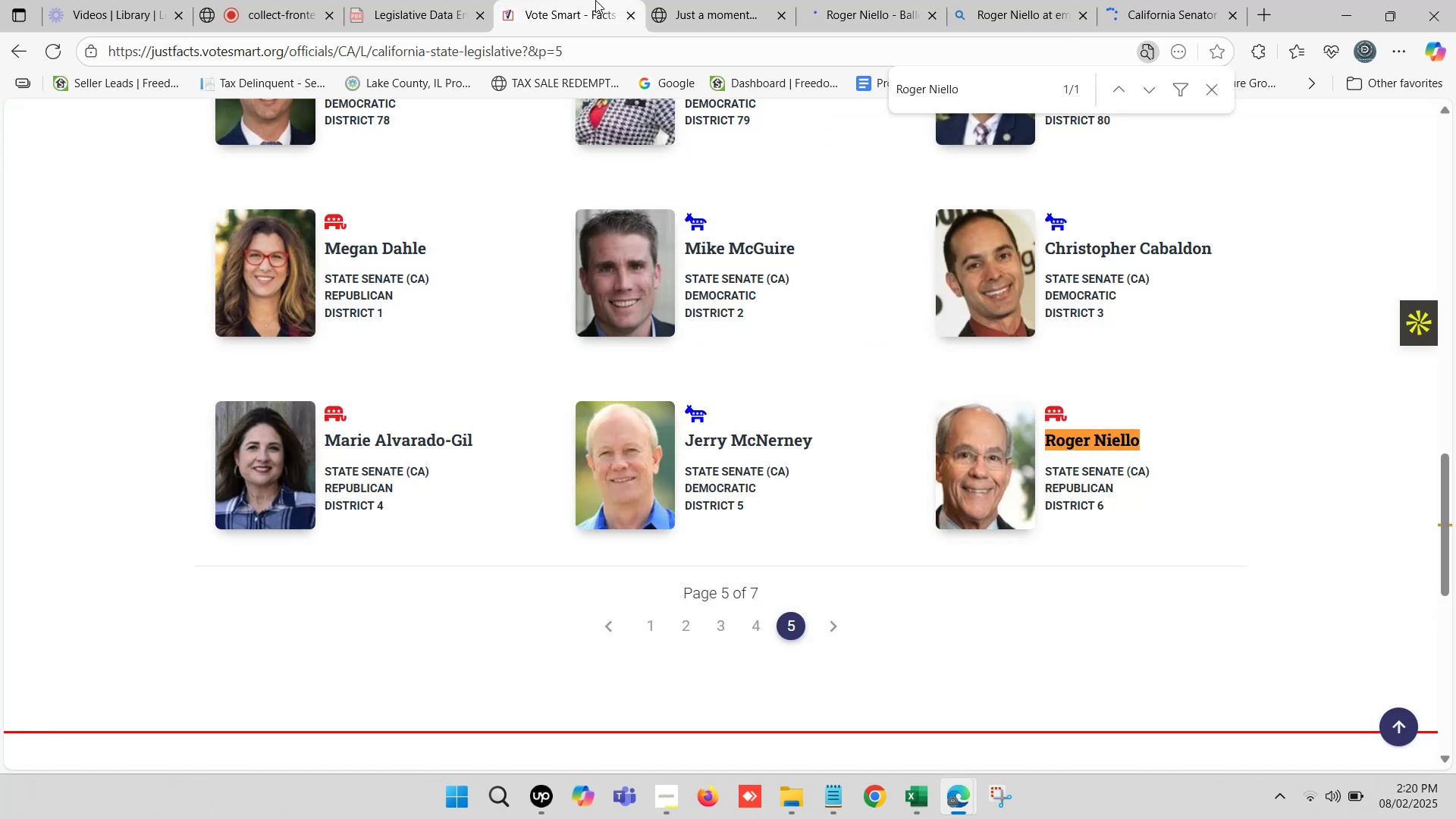 
key(C)
 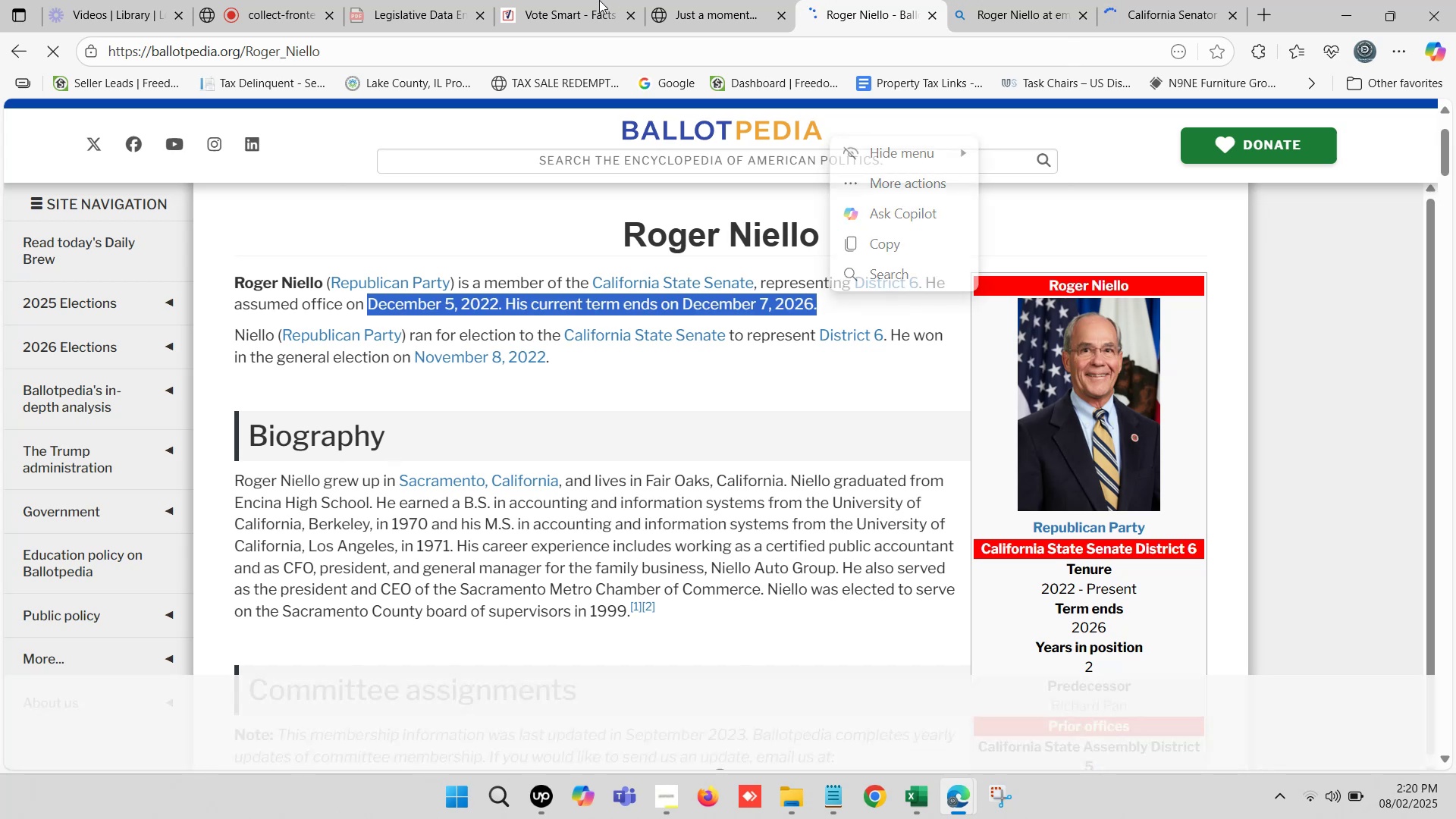 
left_click([595, 0])
 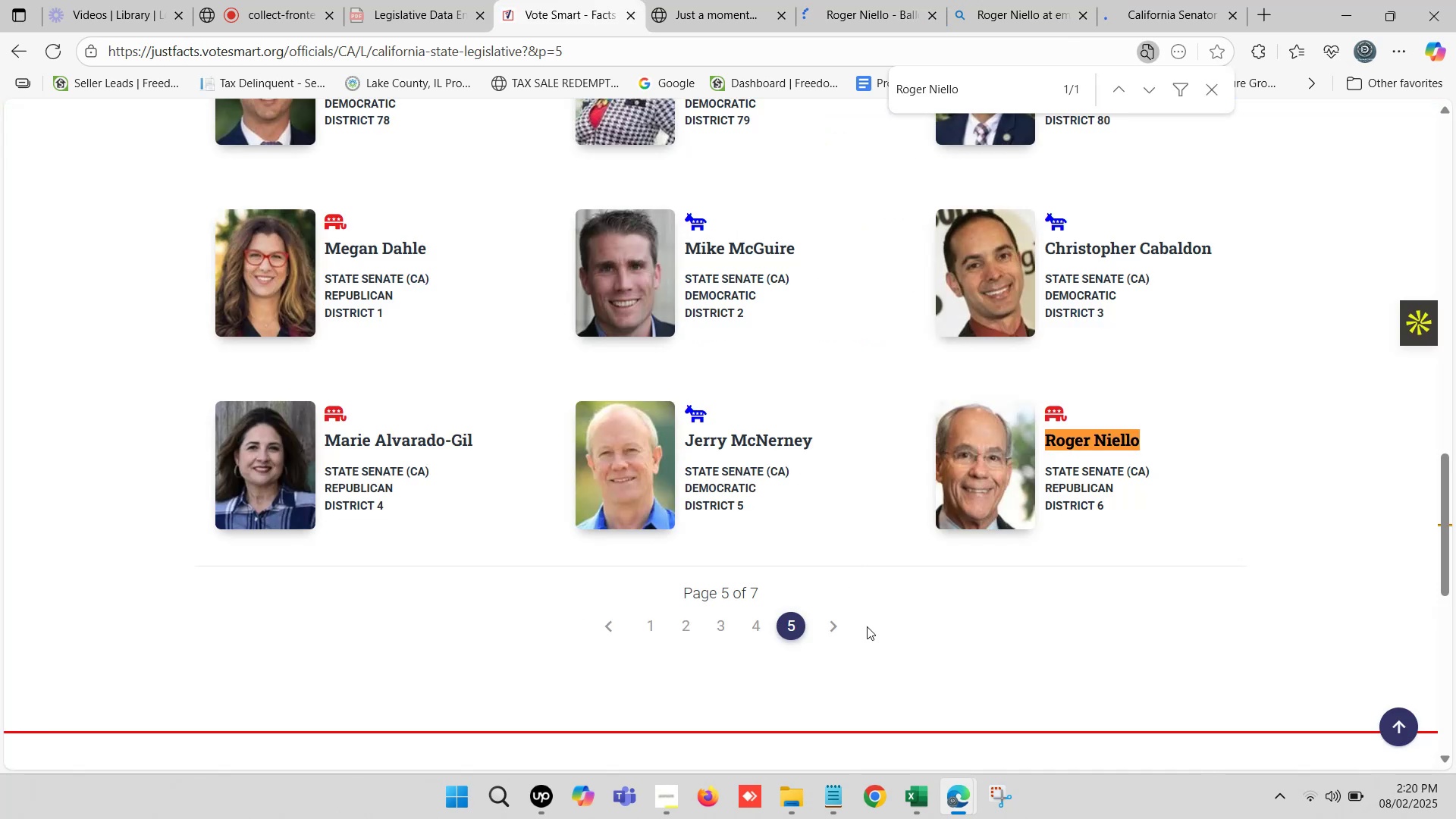 
left_click([914, 775])
 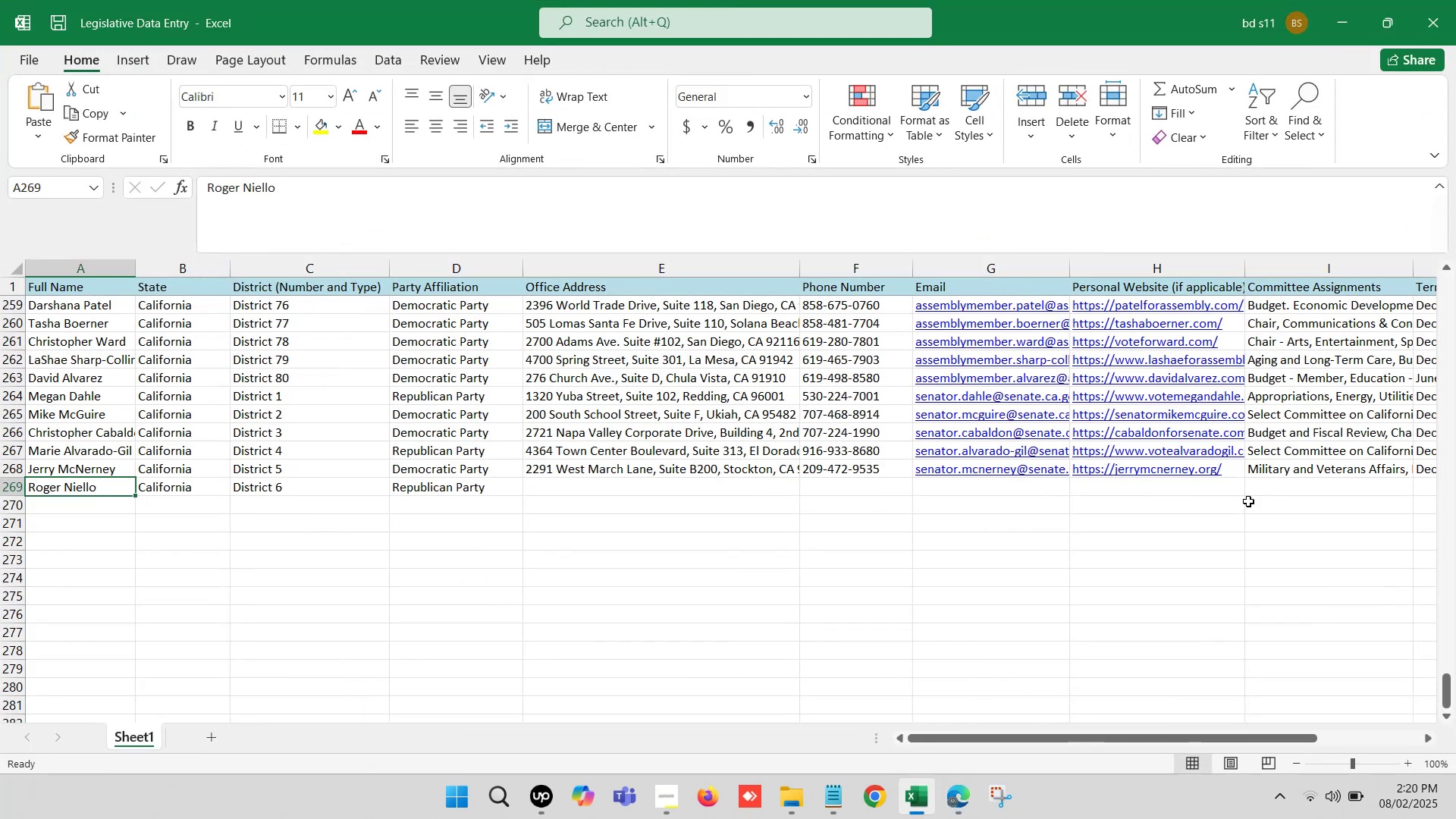 
left_click([1273, 487])
 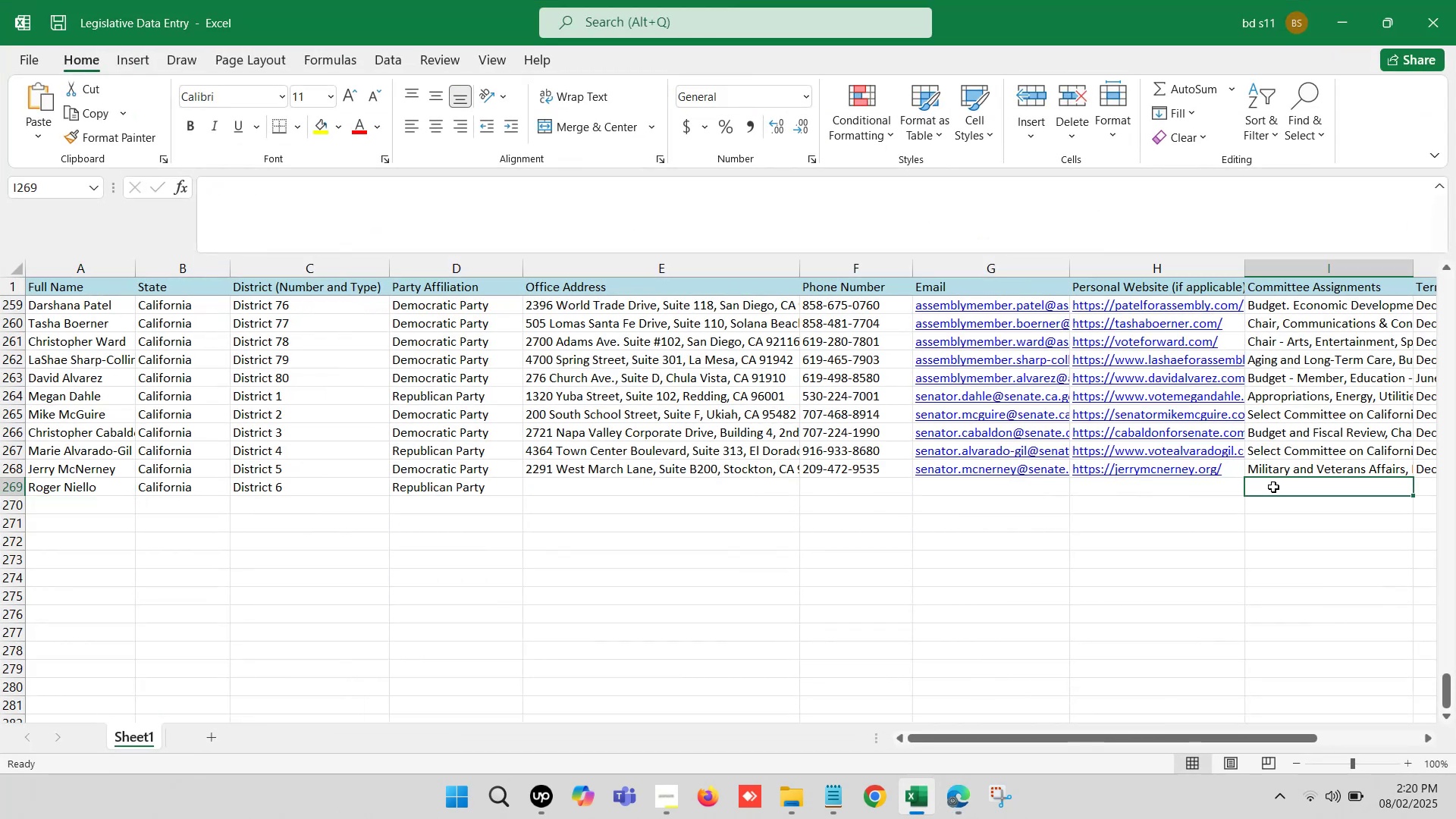 
key(ArrowRight)
 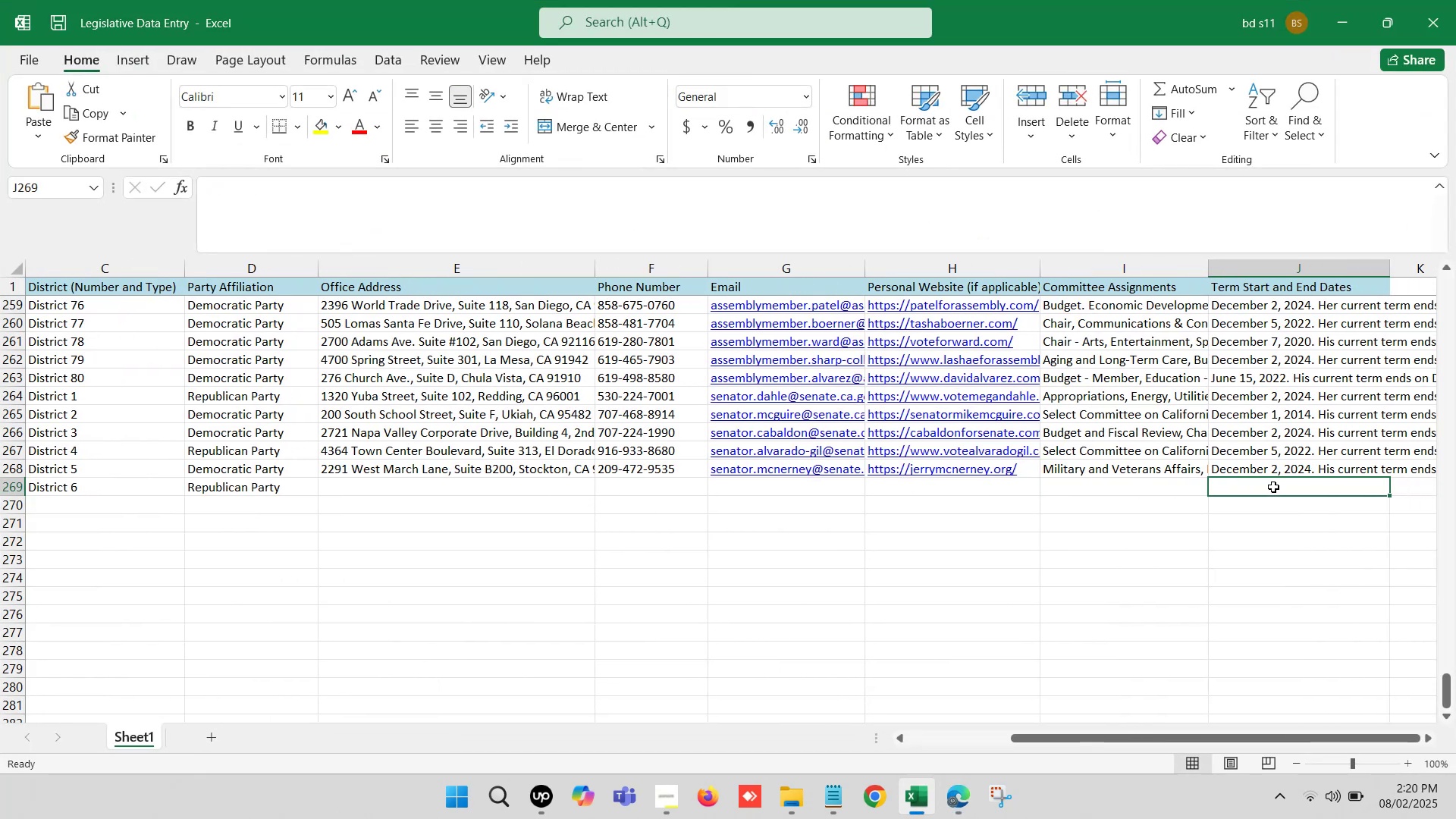 
left_click([1273, 487])
 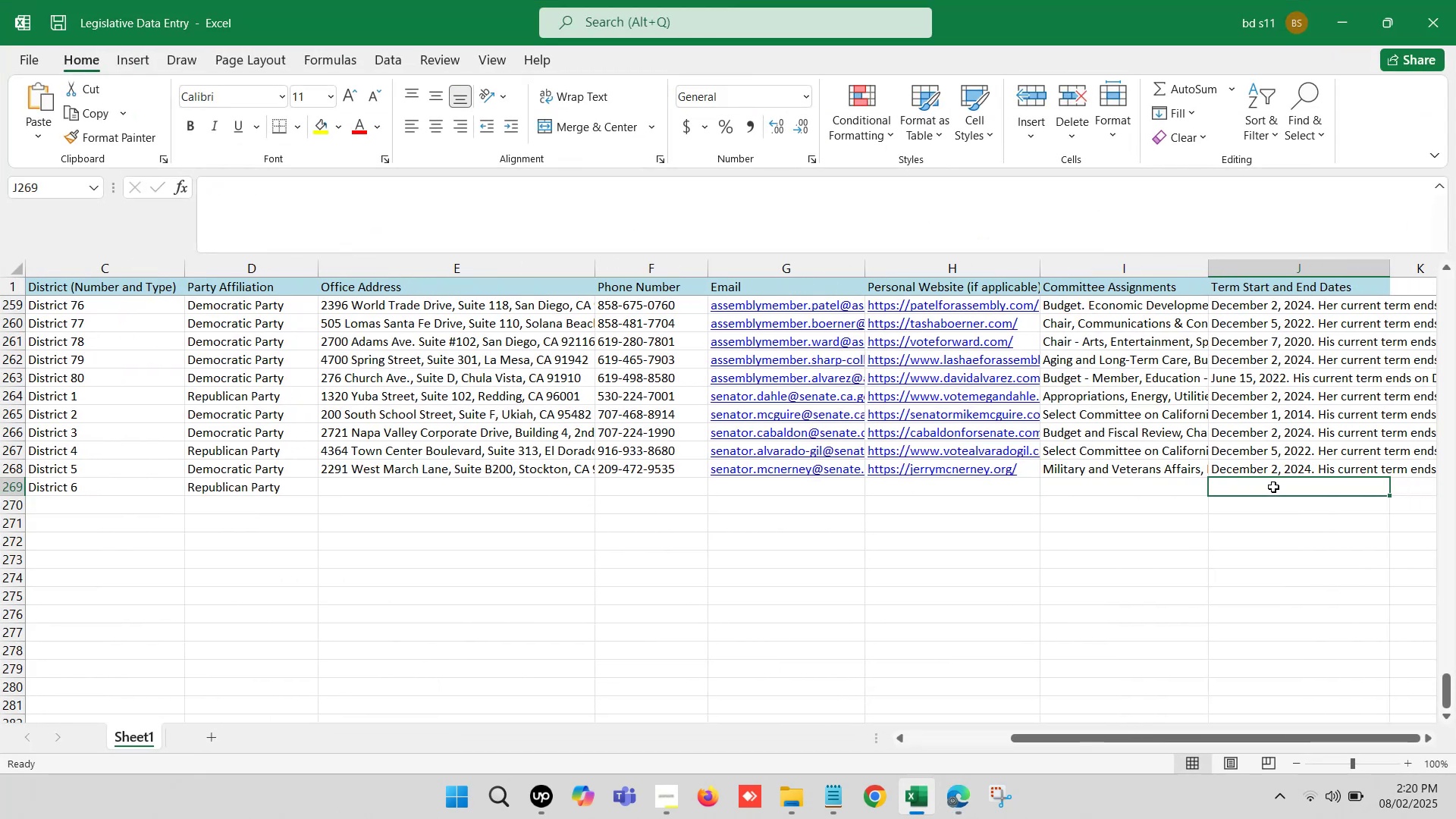 
double_click([1273, 487])
 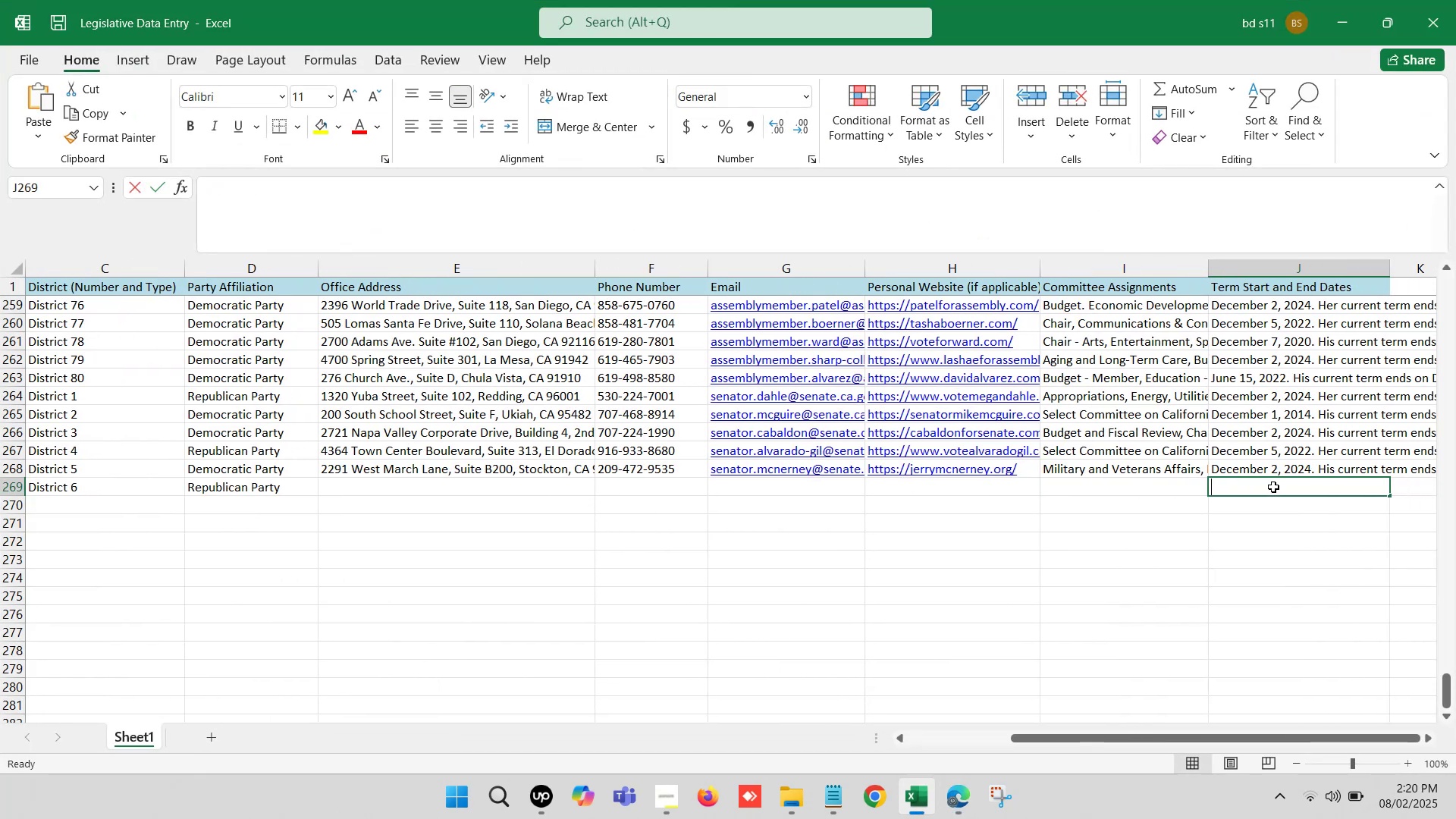 
key(Control+V)
 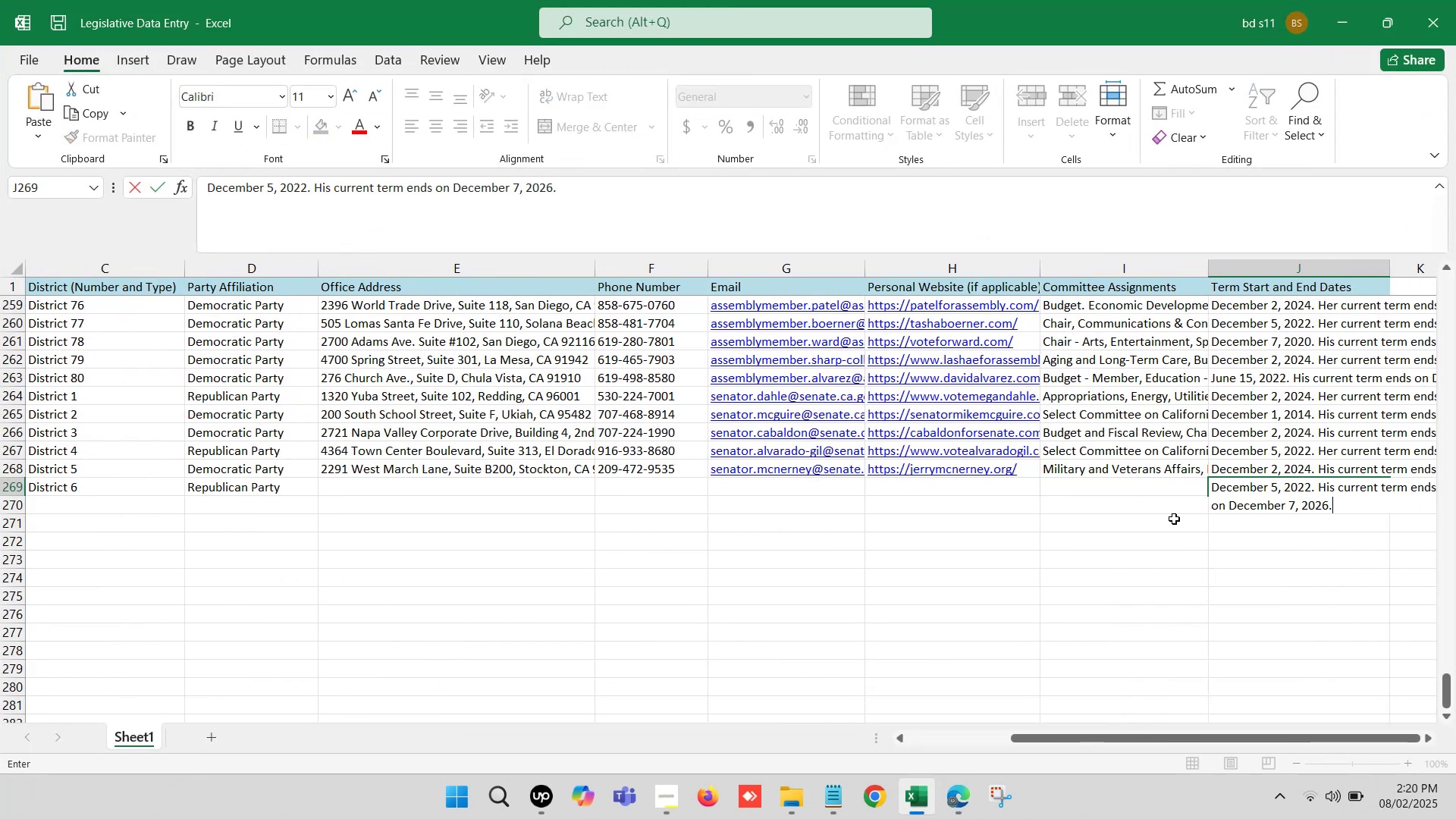 
left_click([1150, 531])
 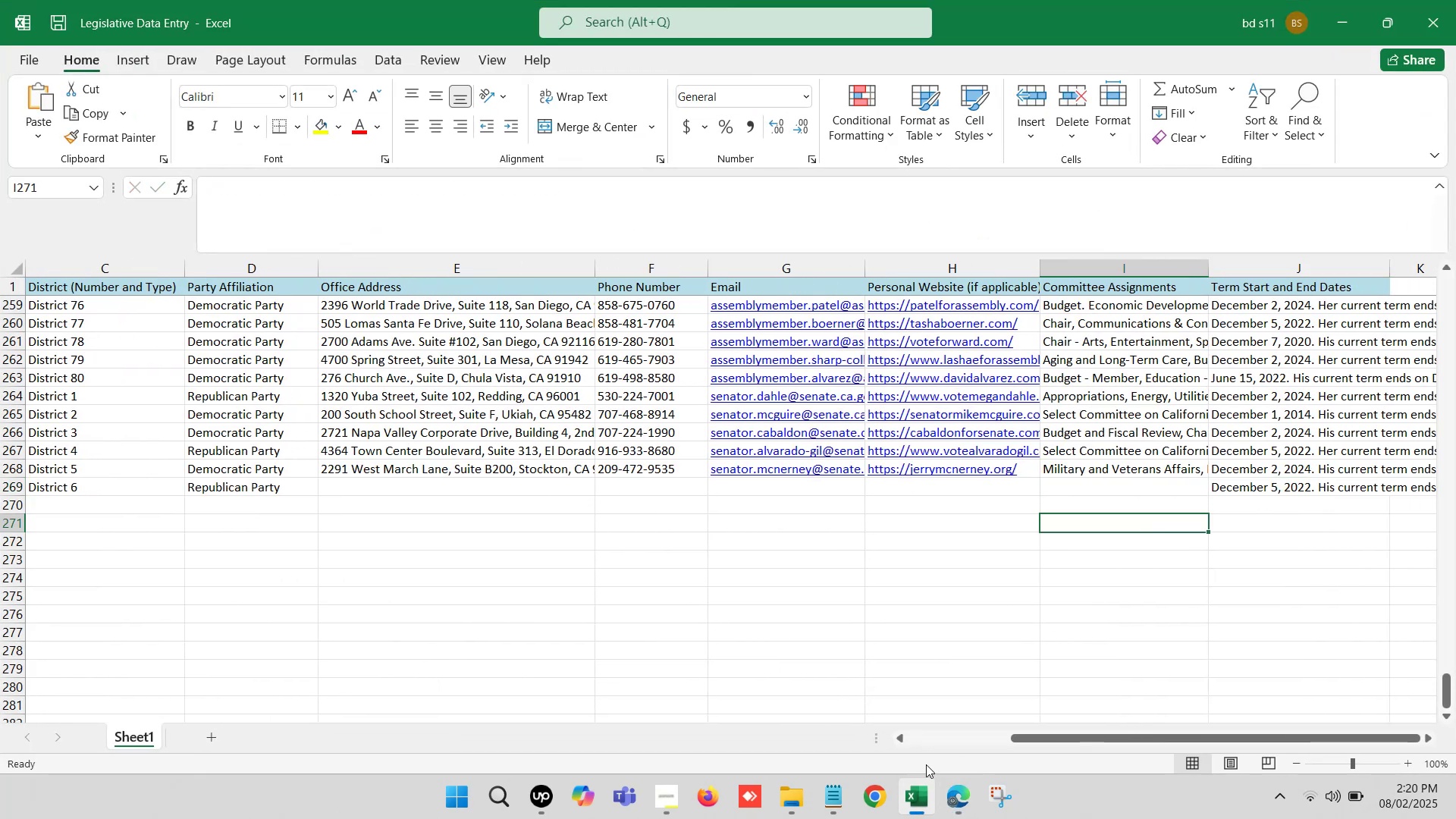 
left_click([916, 807])
 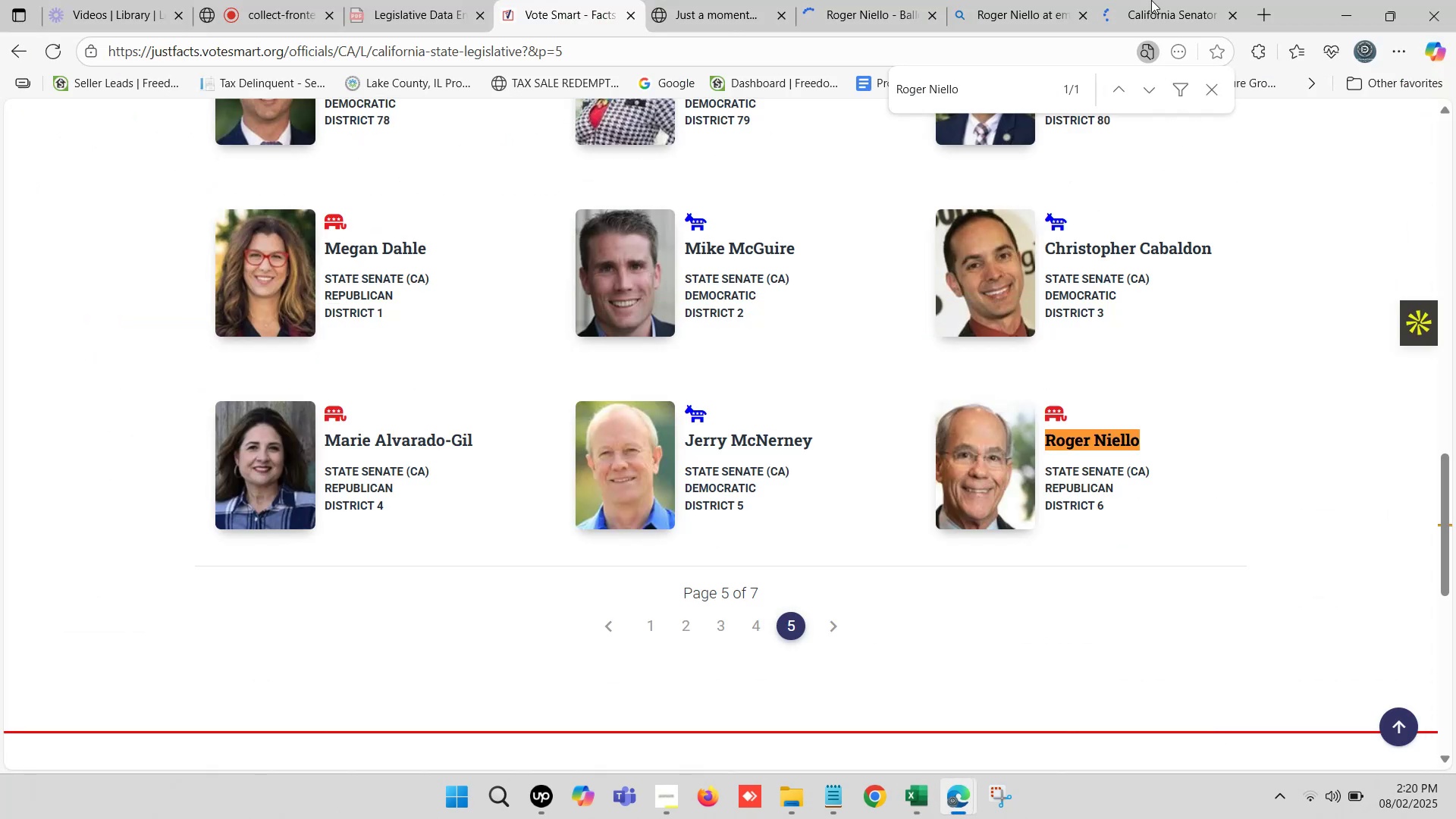 
double_click([1201, 0])
 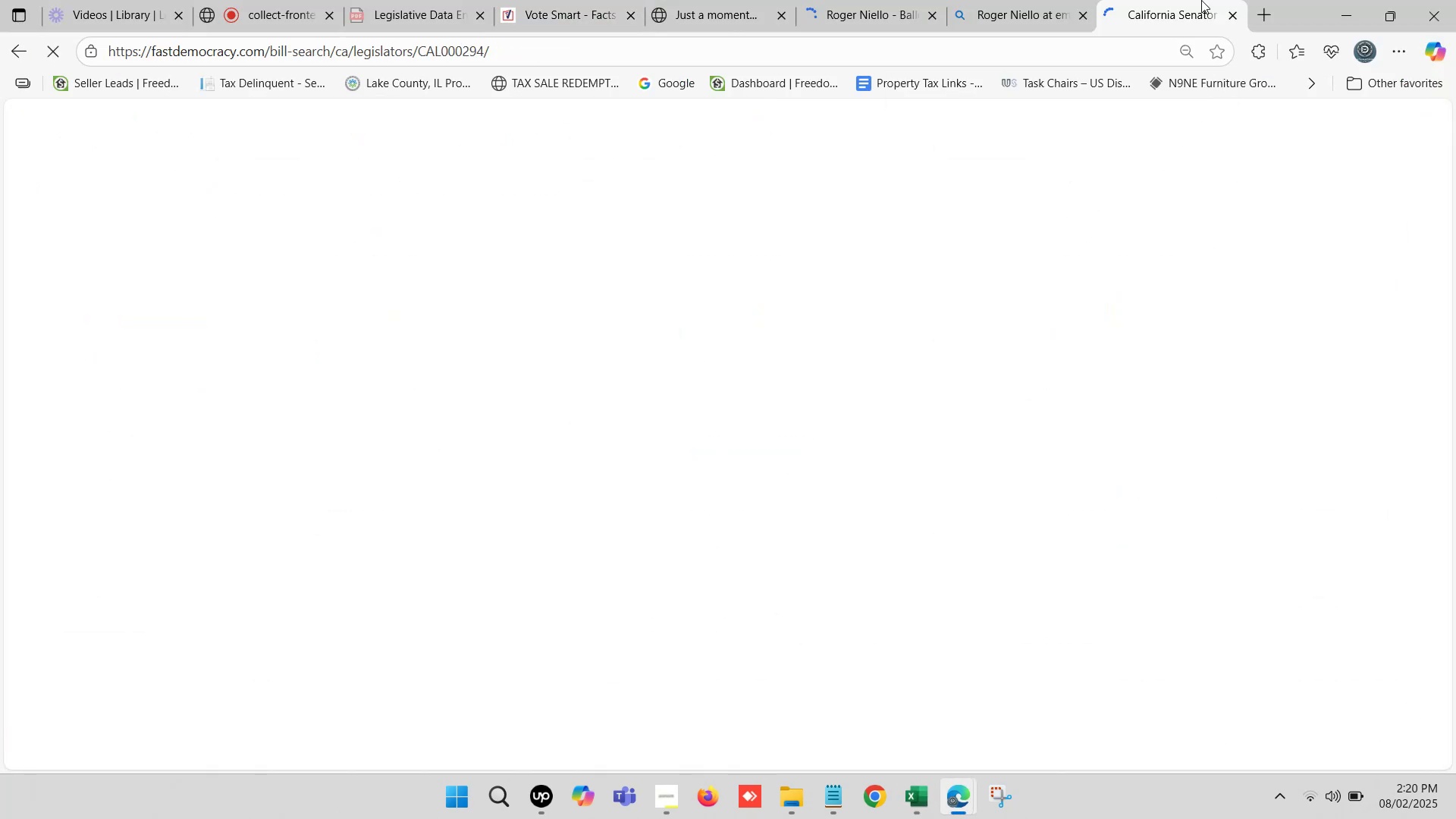 
triple_click([1201, 0])
 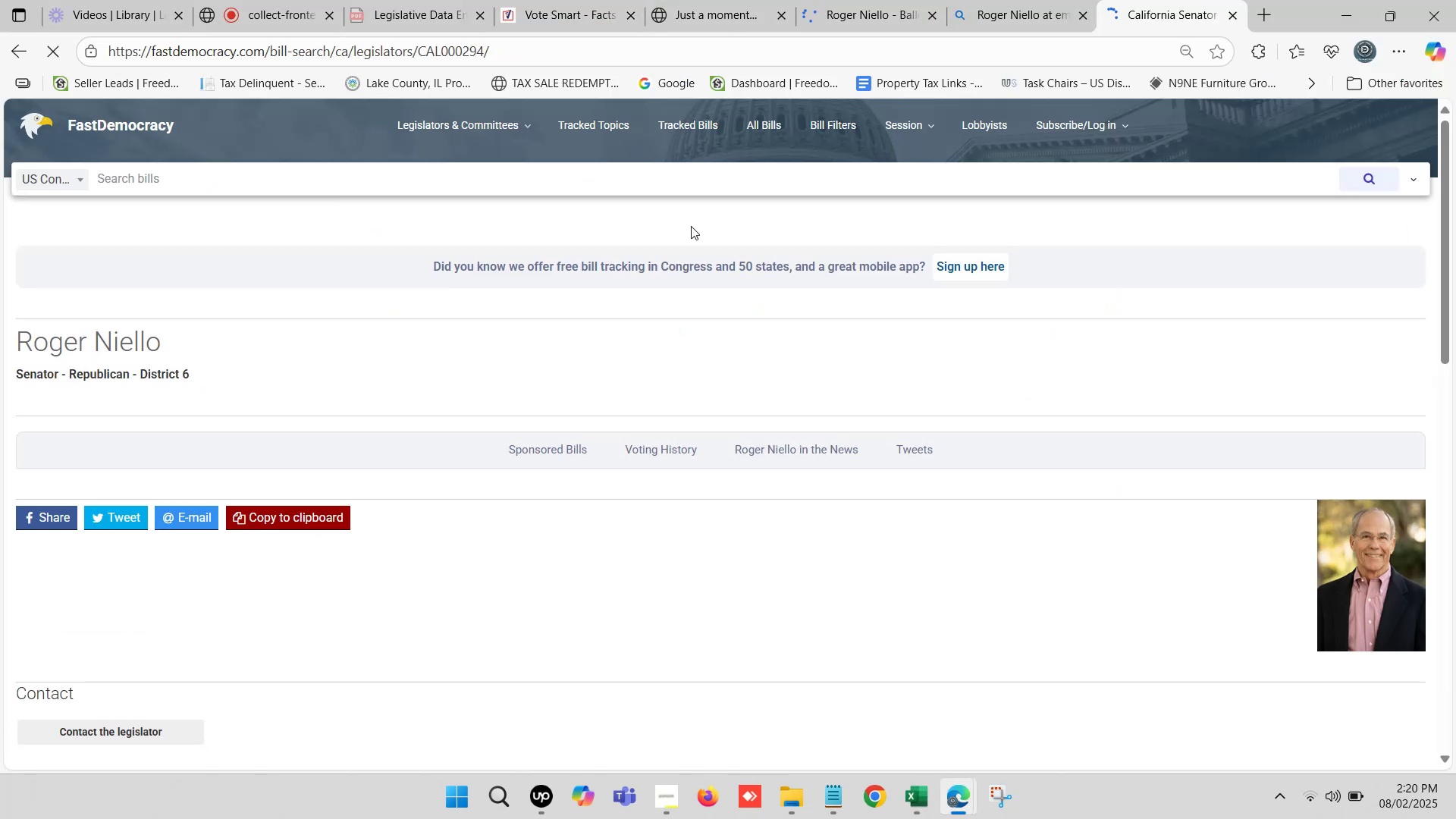 
scroll: coordinate [281, 433], scroll_direction: down, amount: 5.0
 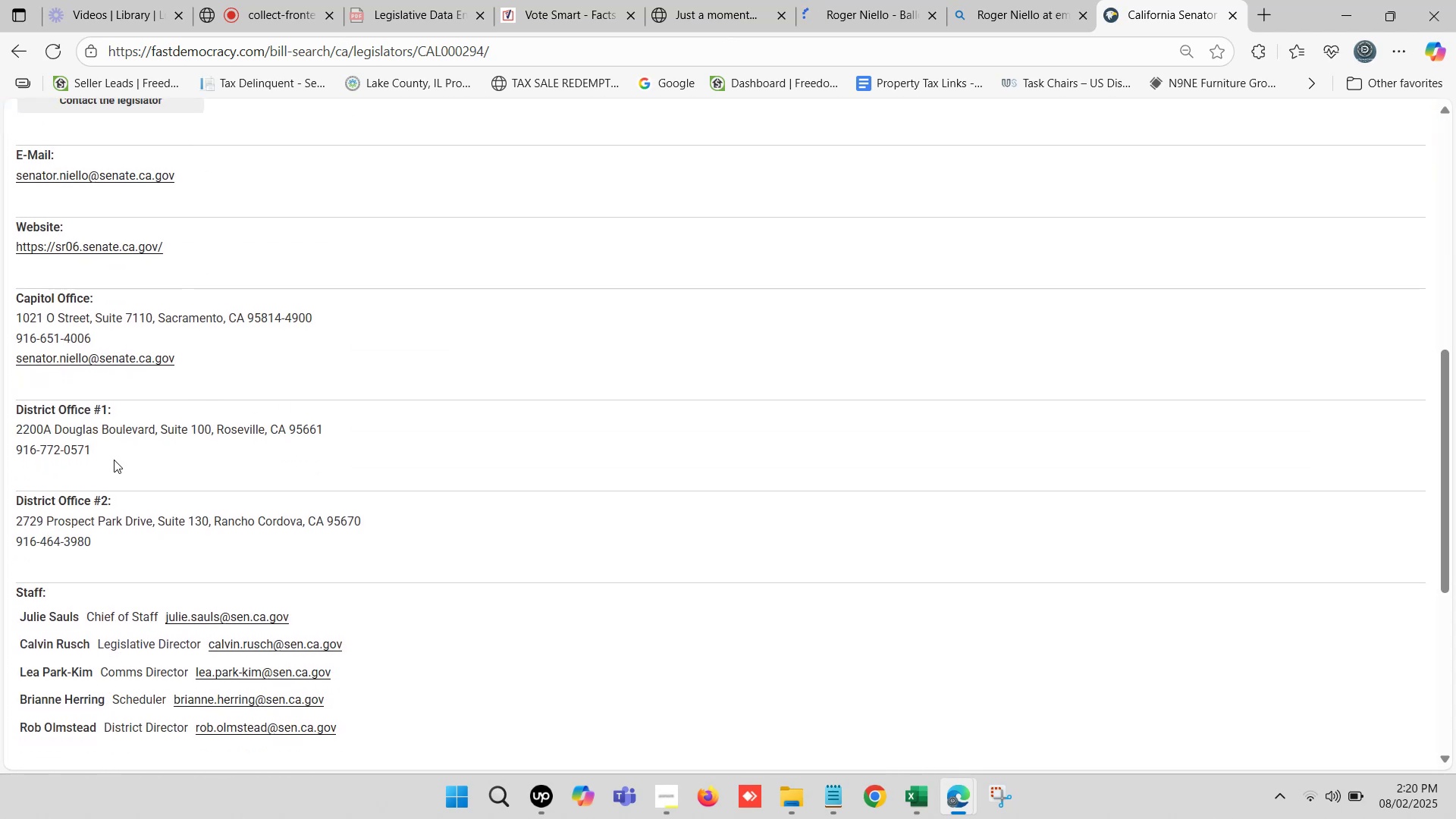 
left_click_drag(start_coordinate=[97, 447], to_coordinate=[4, 433])
 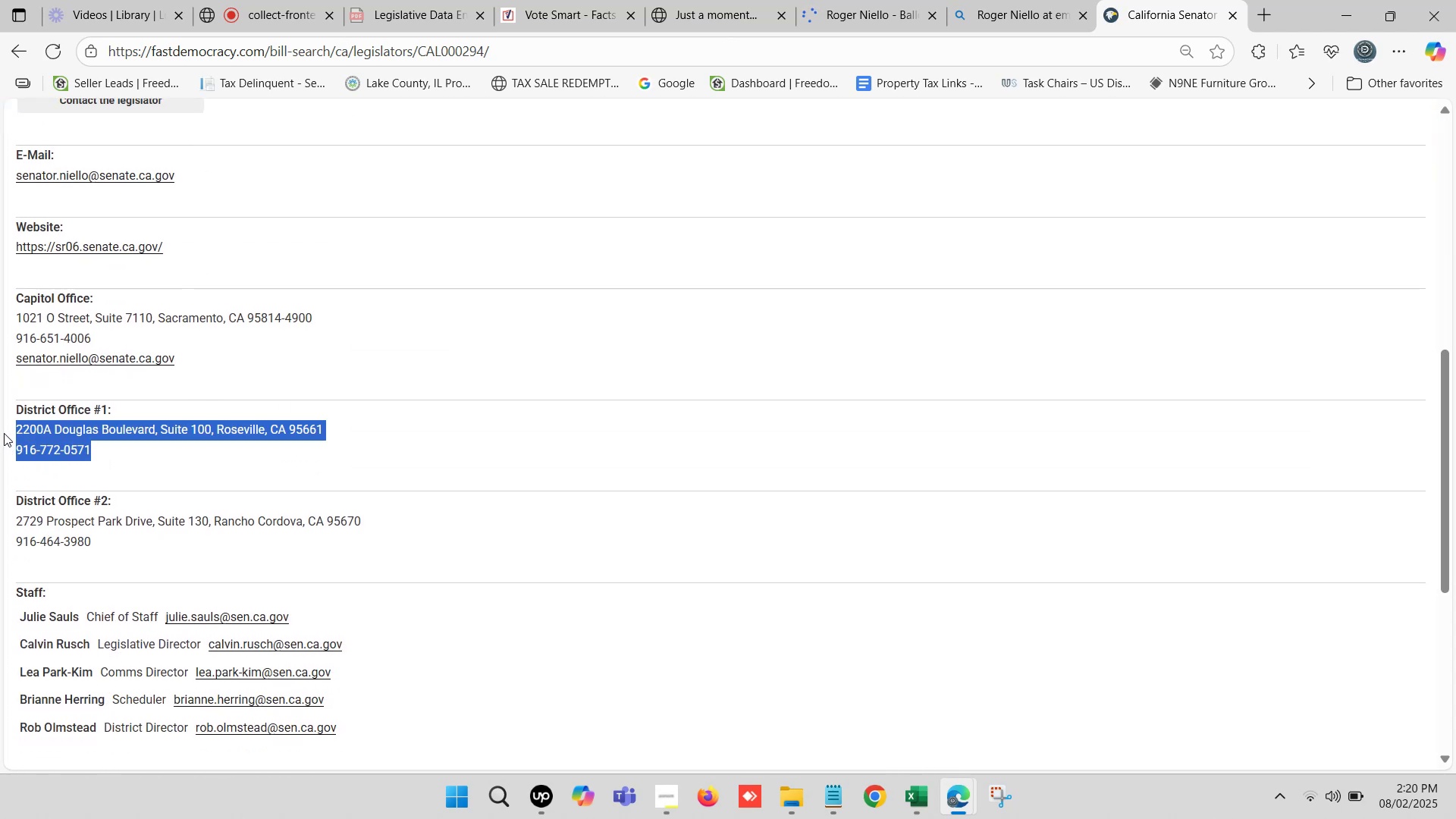 
key(Control+ControlLeft)
 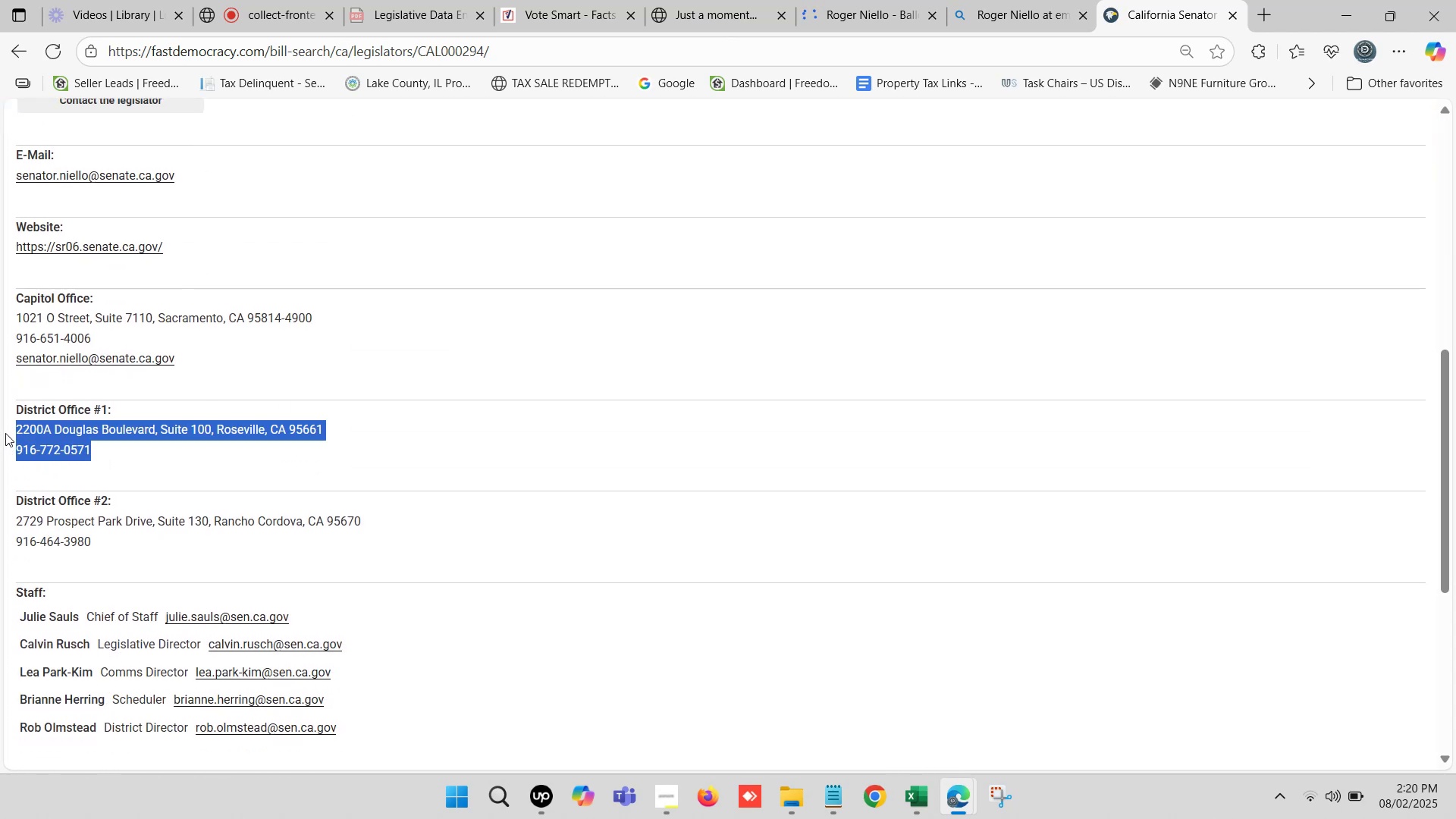 
key(Control+C)
 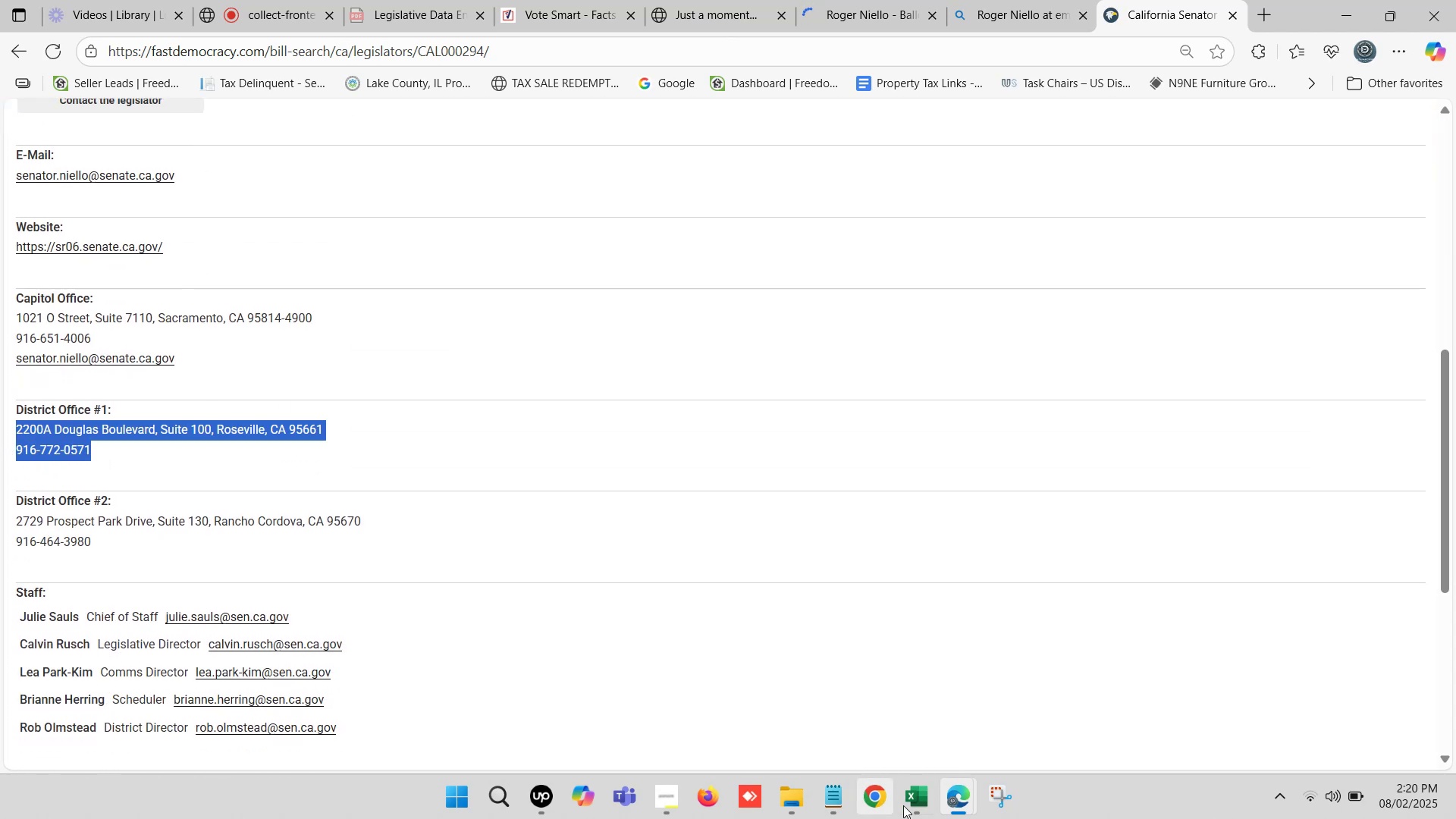 
left_click([915, 808])
 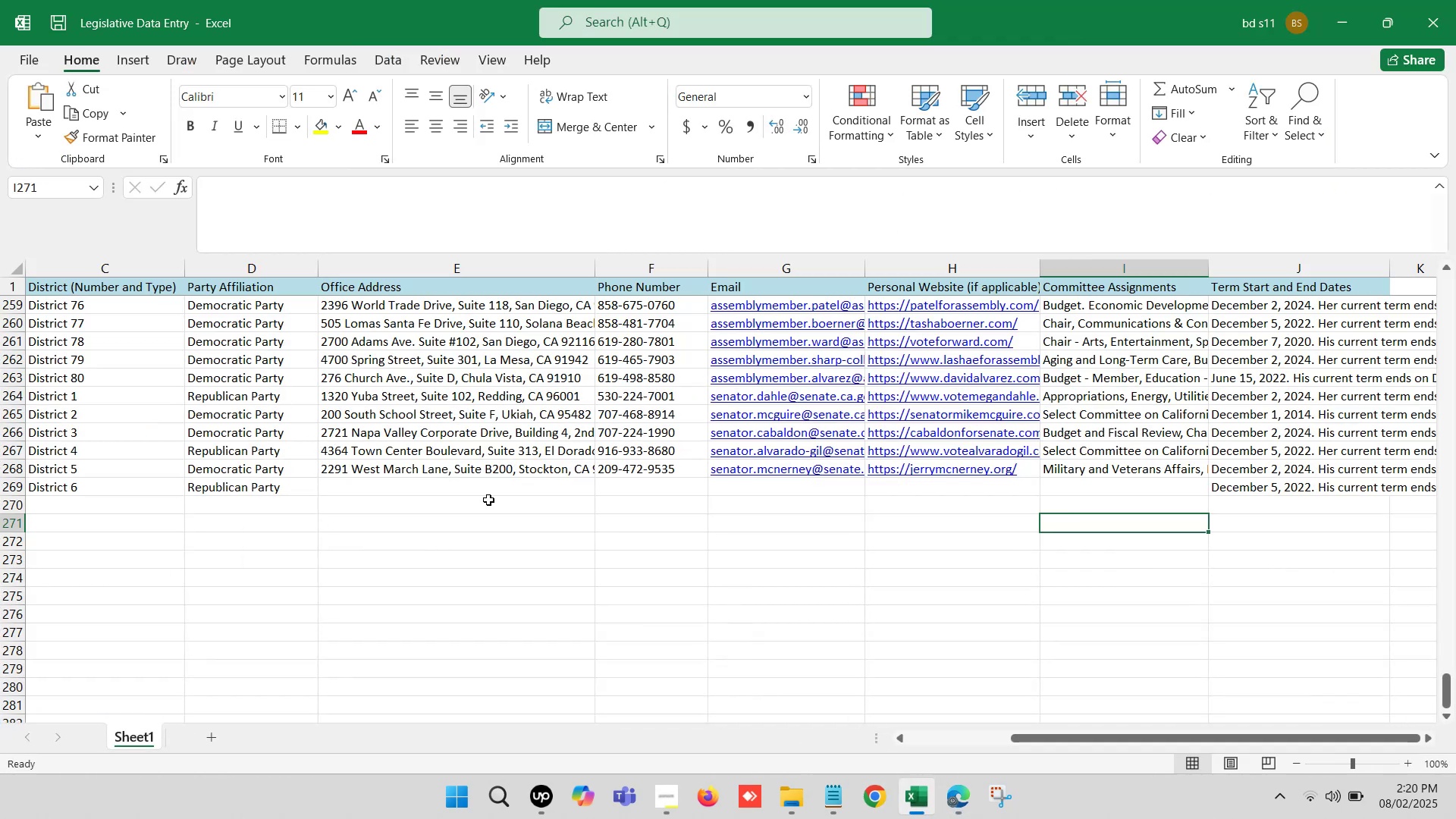 
left_click([483, 488])
 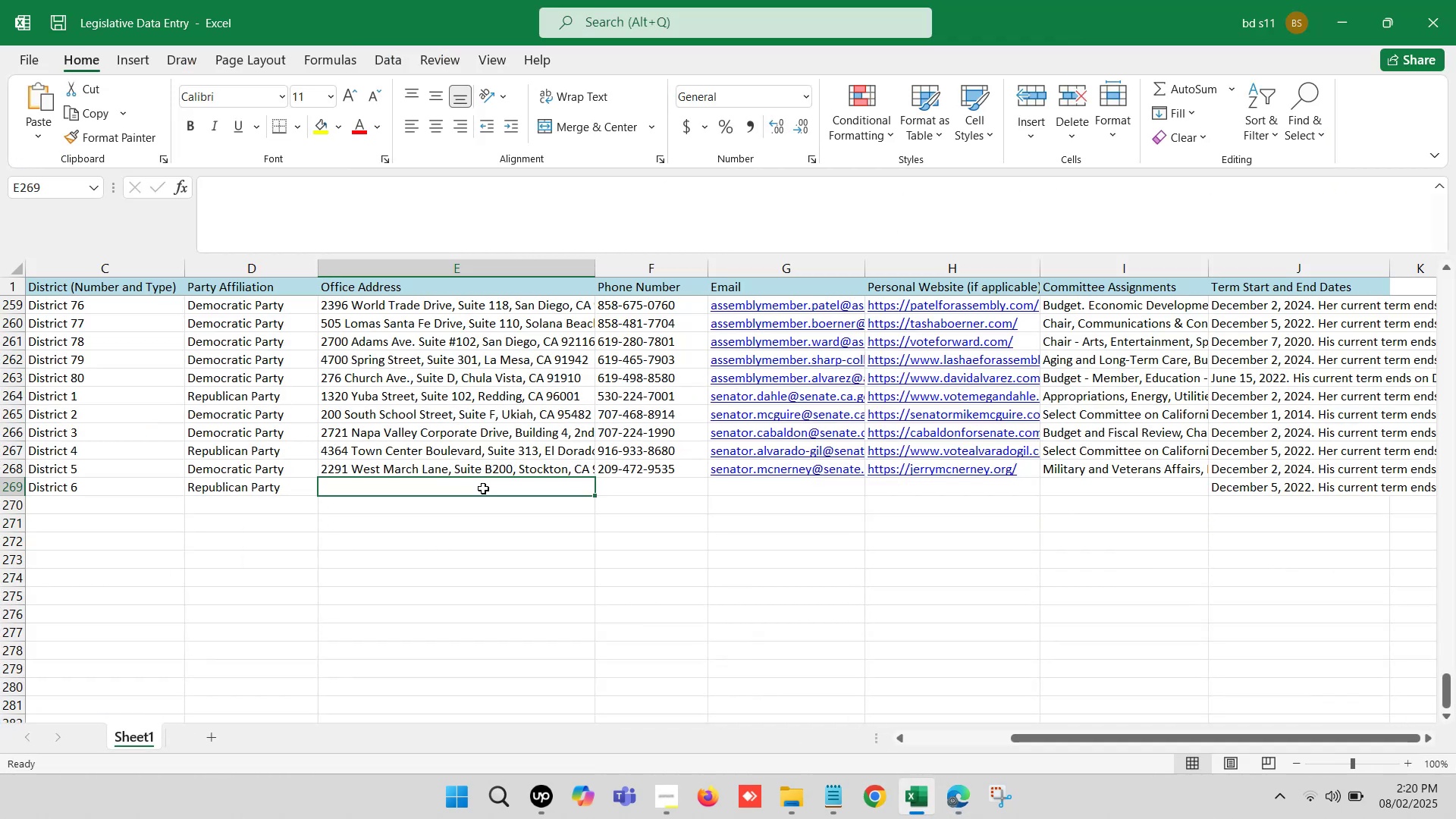 
double_click([483, 488])
 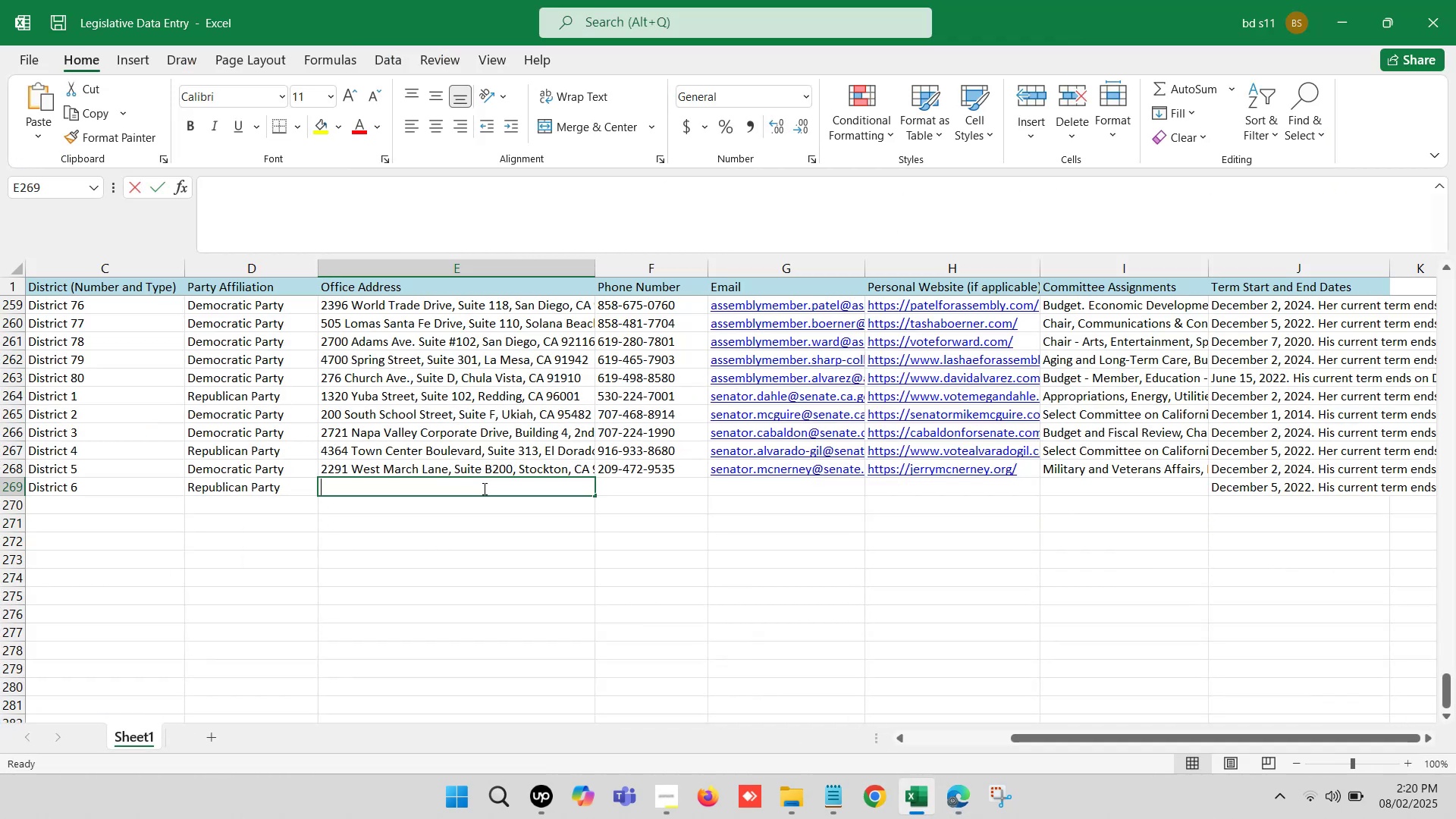 
key(Control+V)
 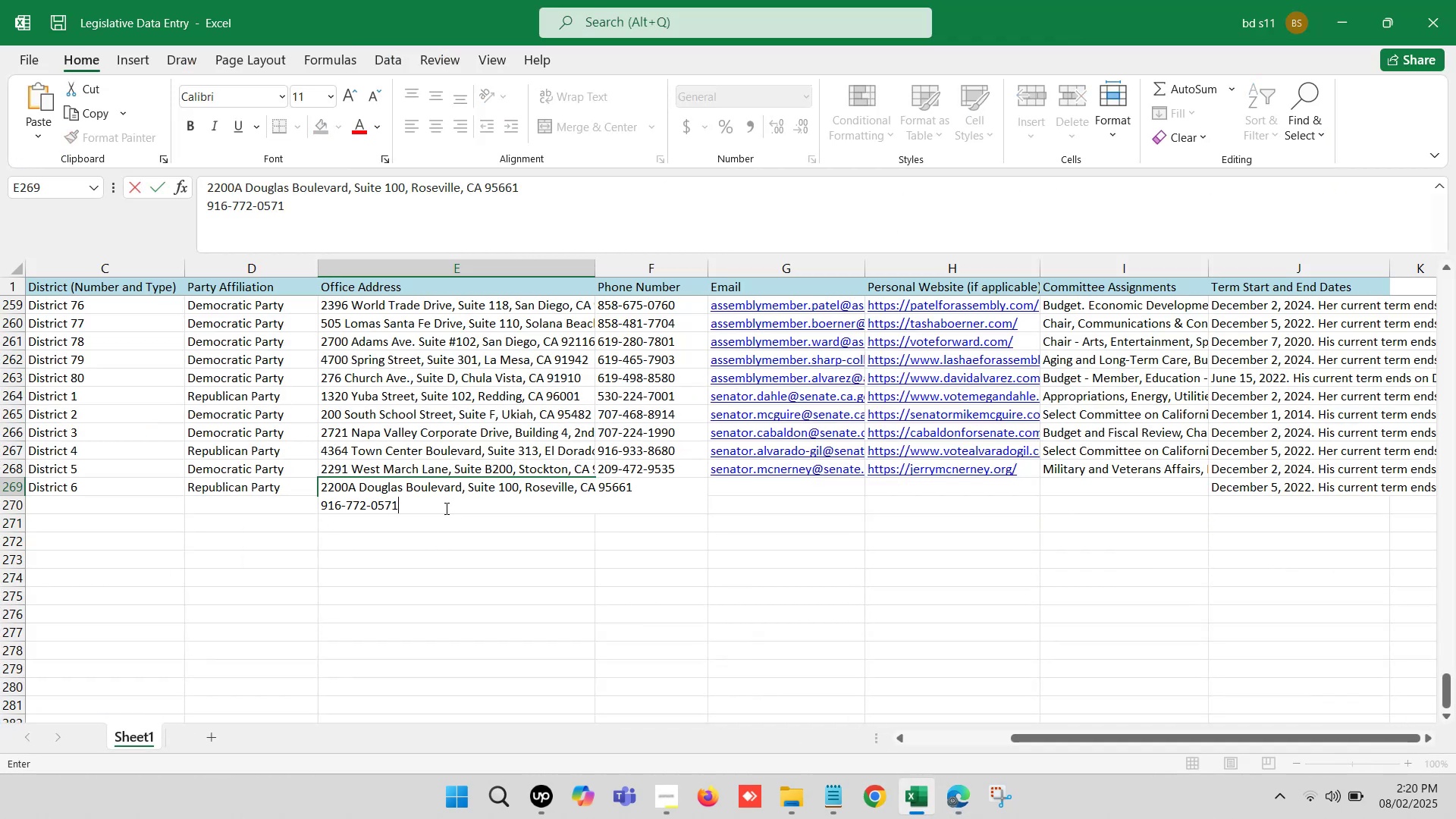 
left_click_drag(start_coordinate=[440, 508], to_coordinate=[283, 506])
 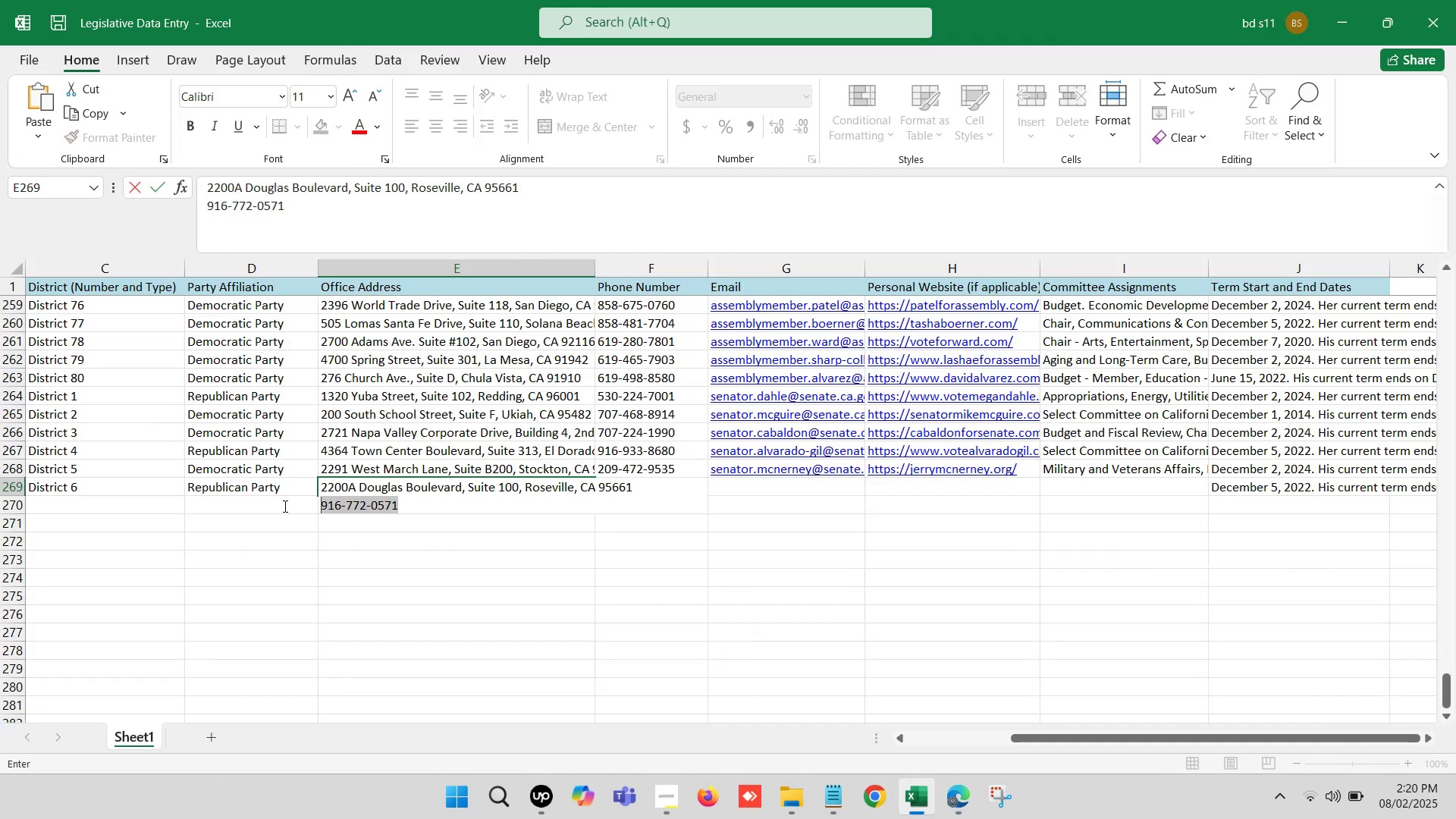 
key(Control+ControlLeft)
 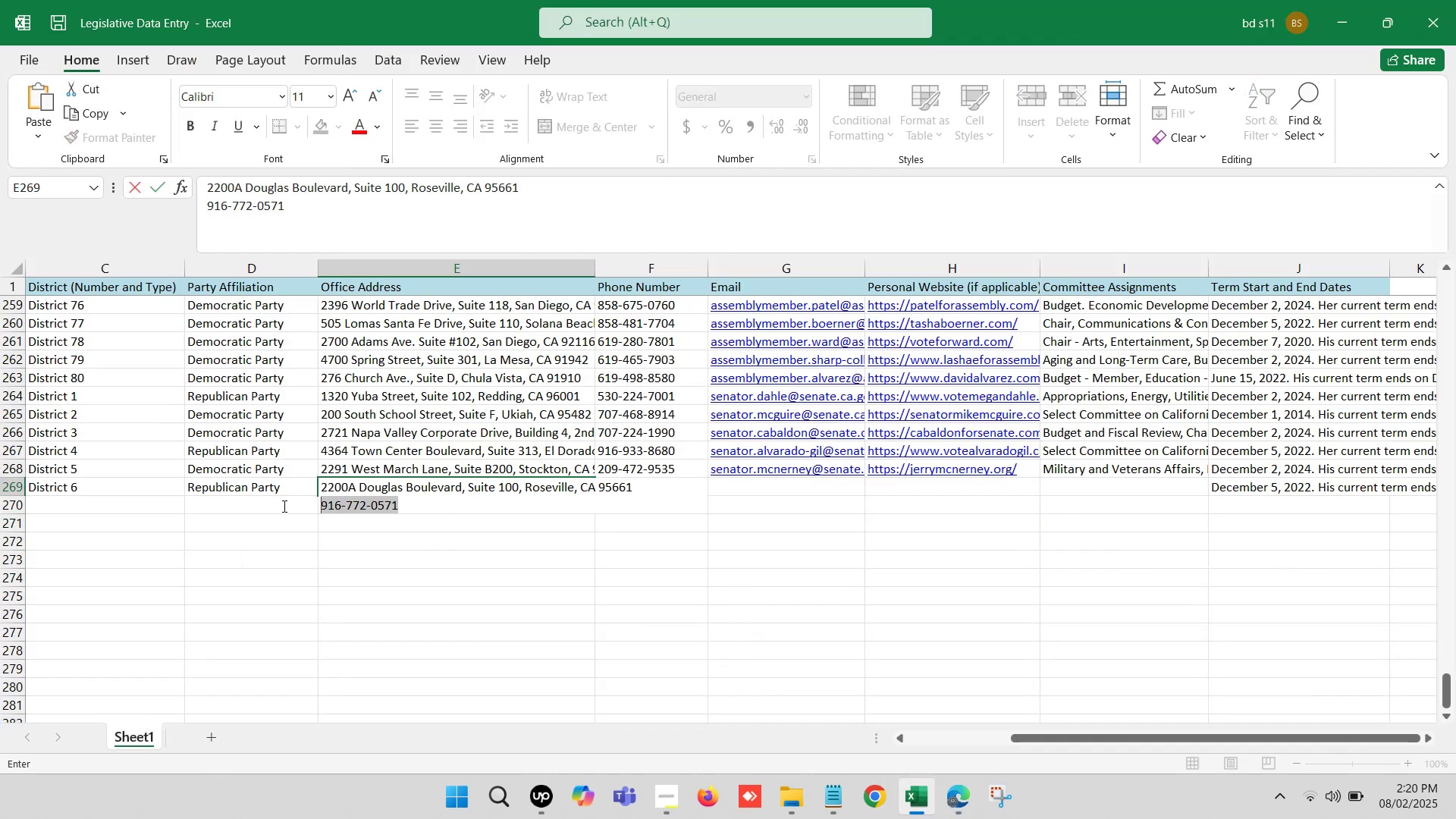 
key(Control+X)
 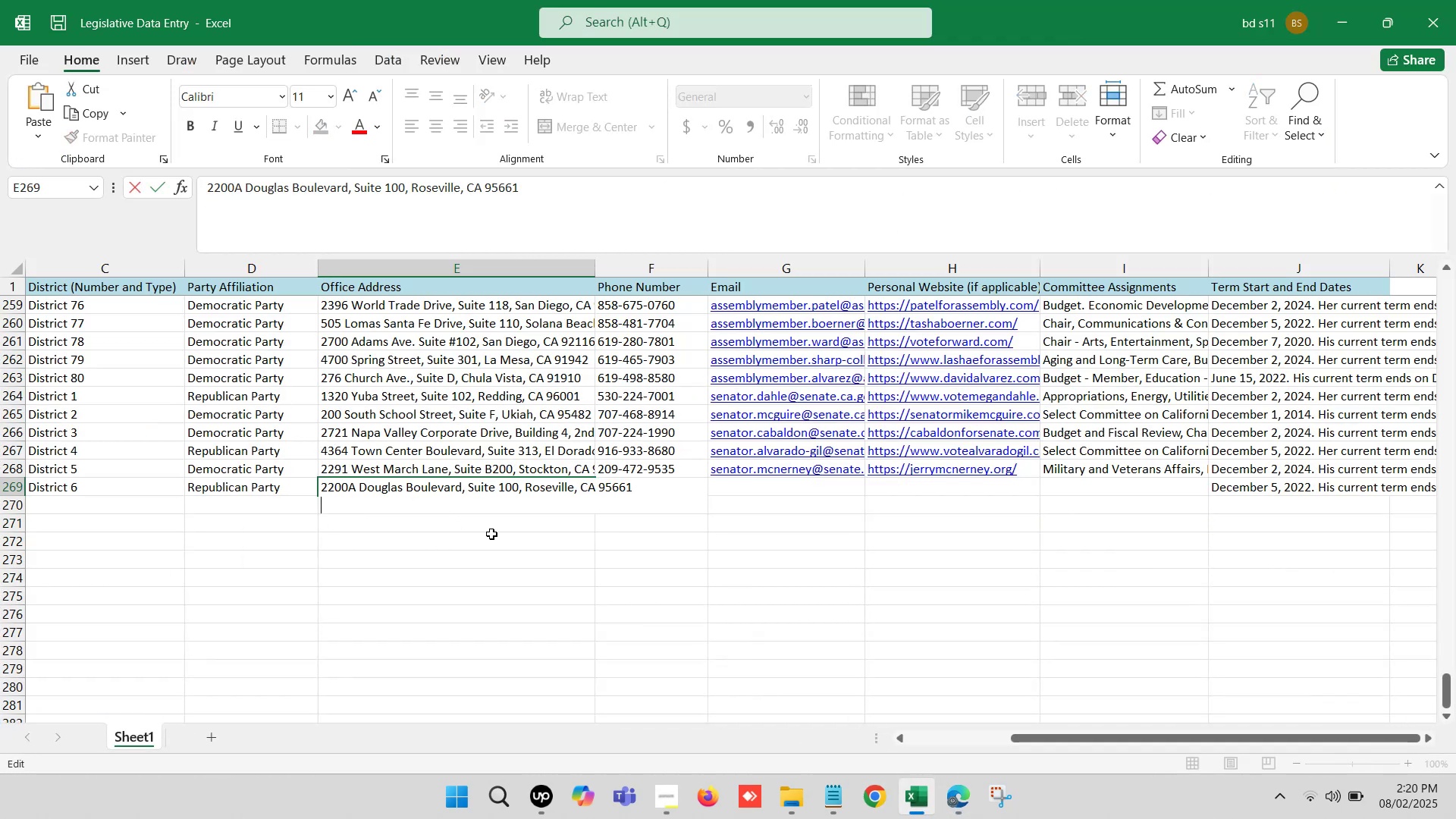 
key(Backspace)
 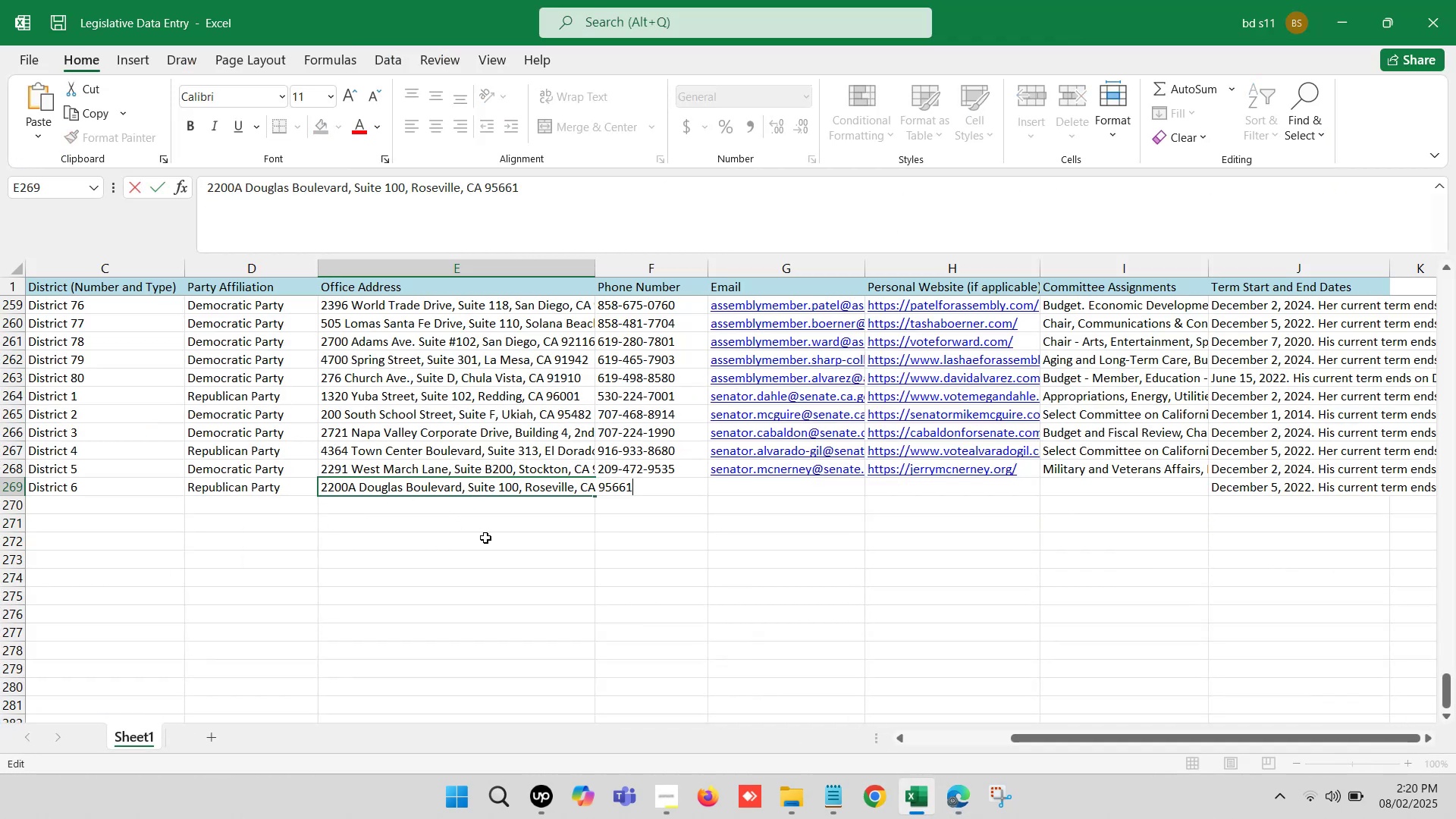 
left_click([483, 538])
 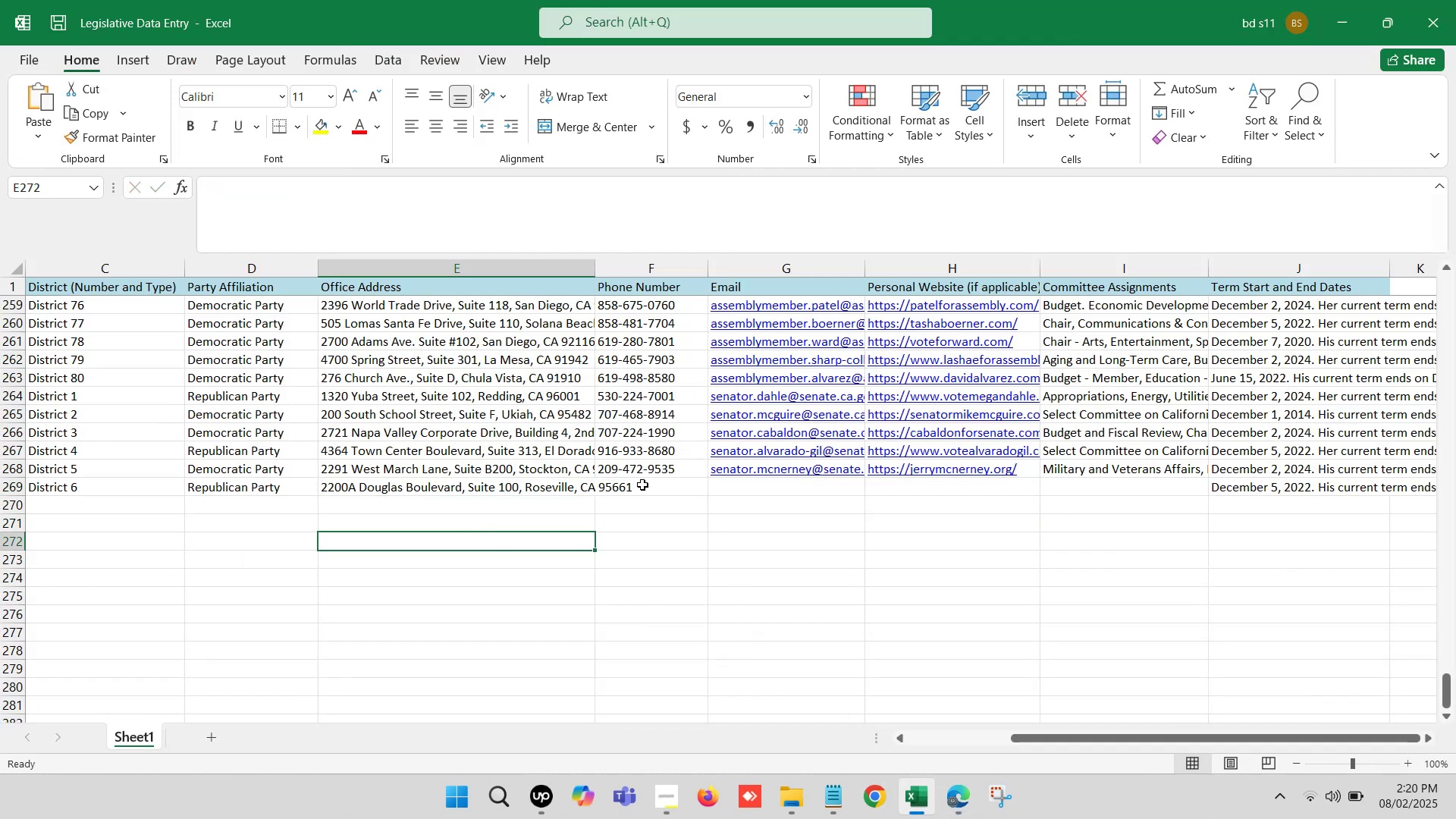 
double_click([642, 485])
 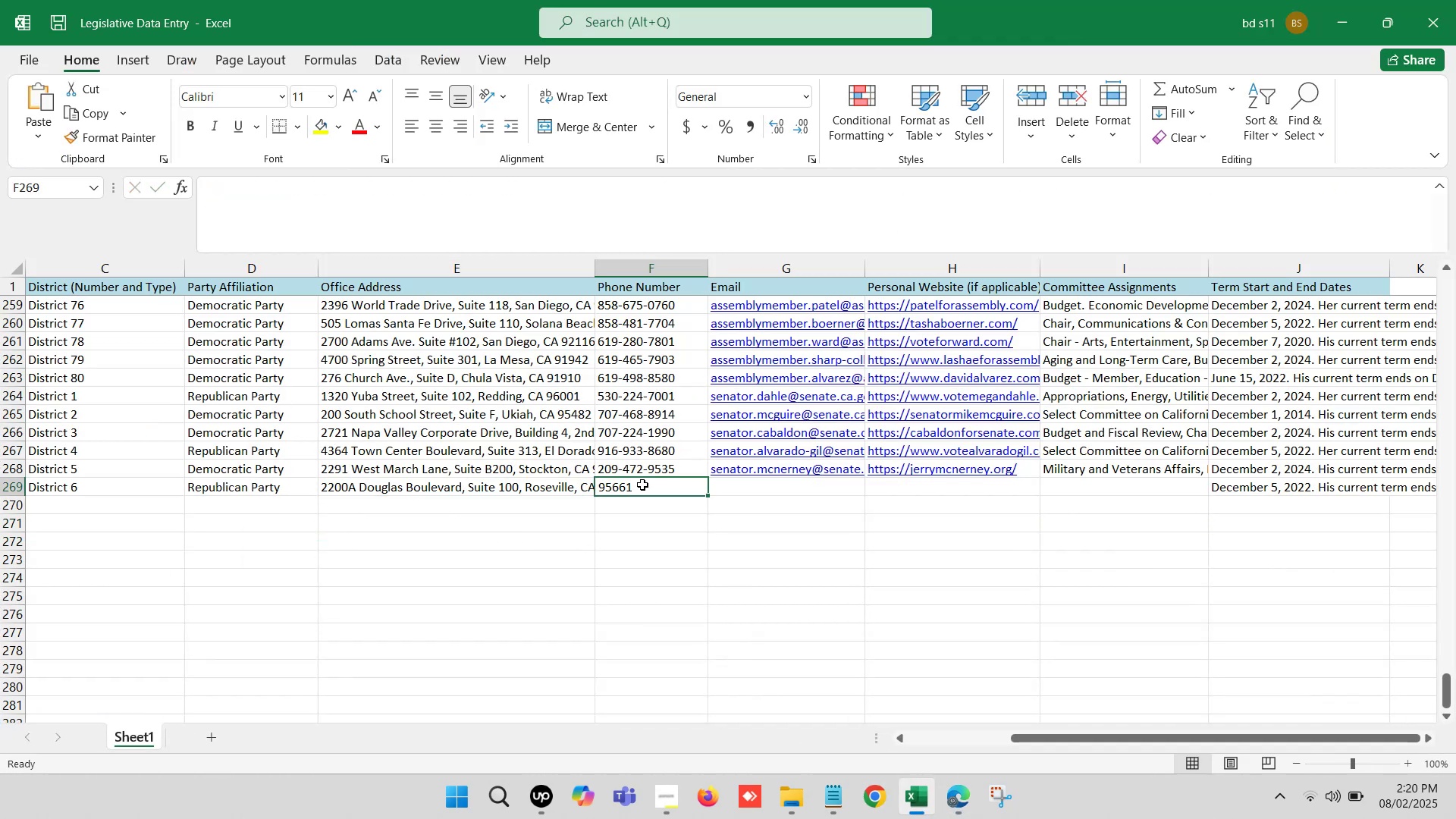 
key(Control+ControlLeft)
 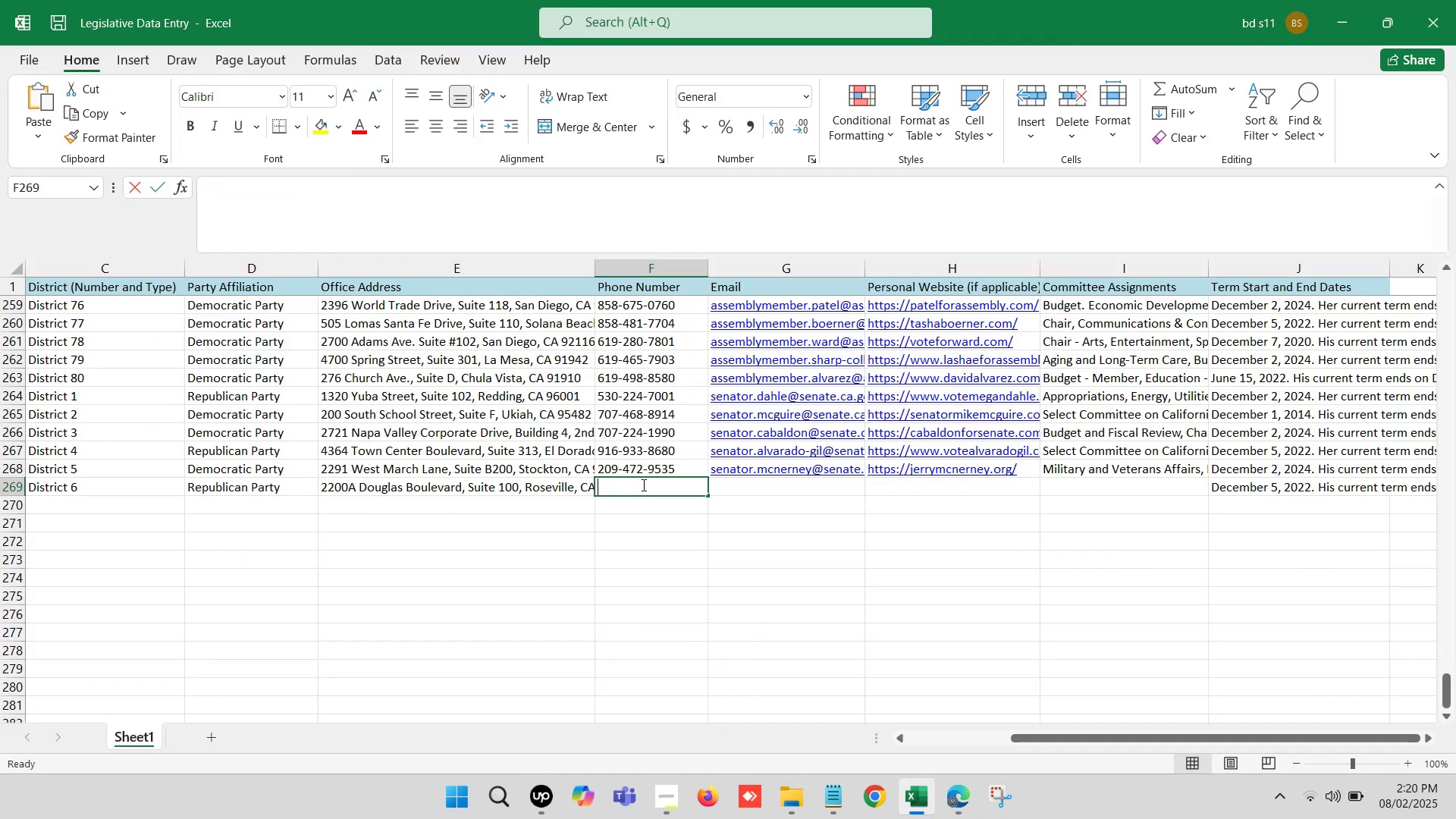 
key(Control+V)
 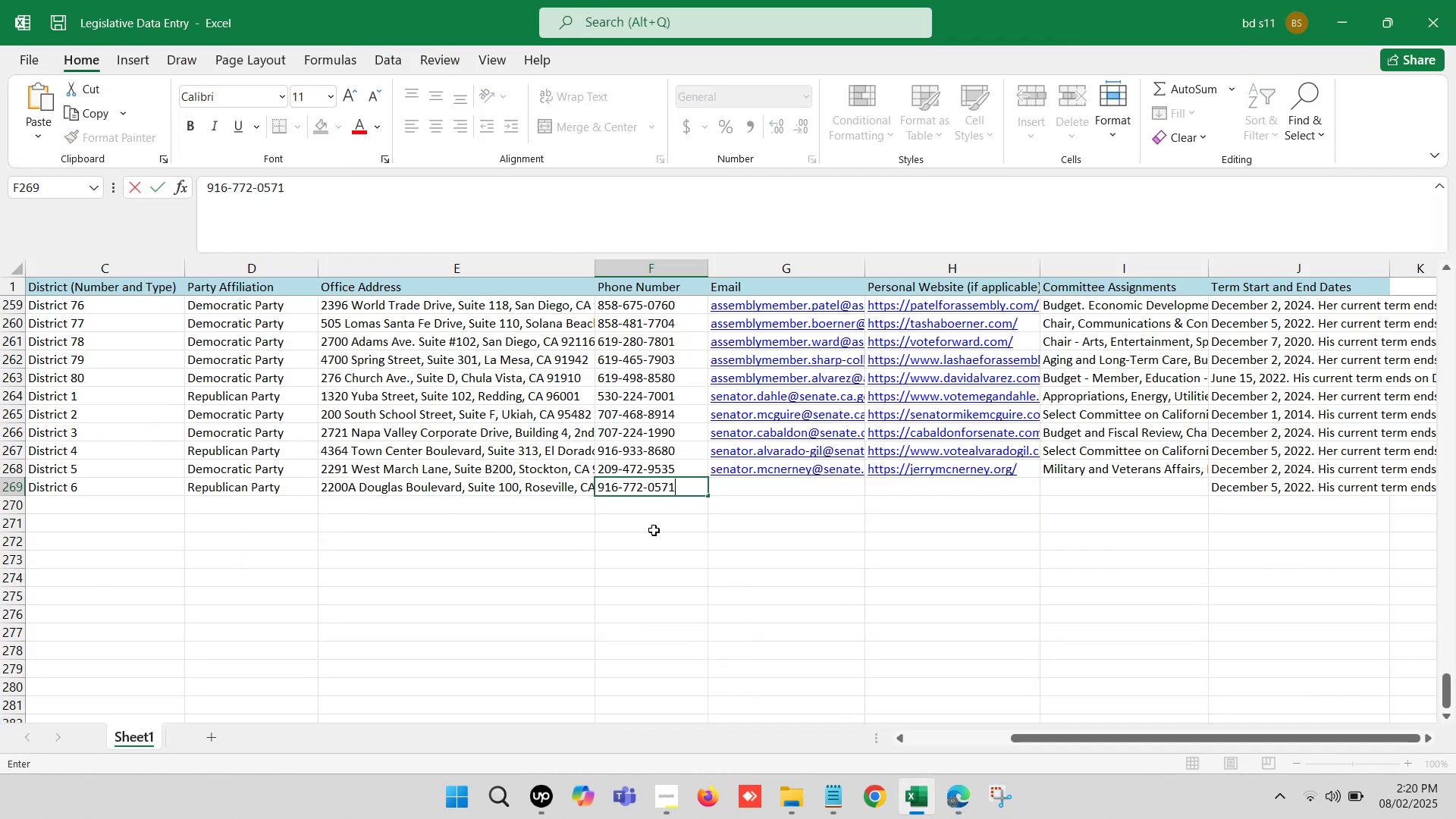 
left_click([654, 532])
 